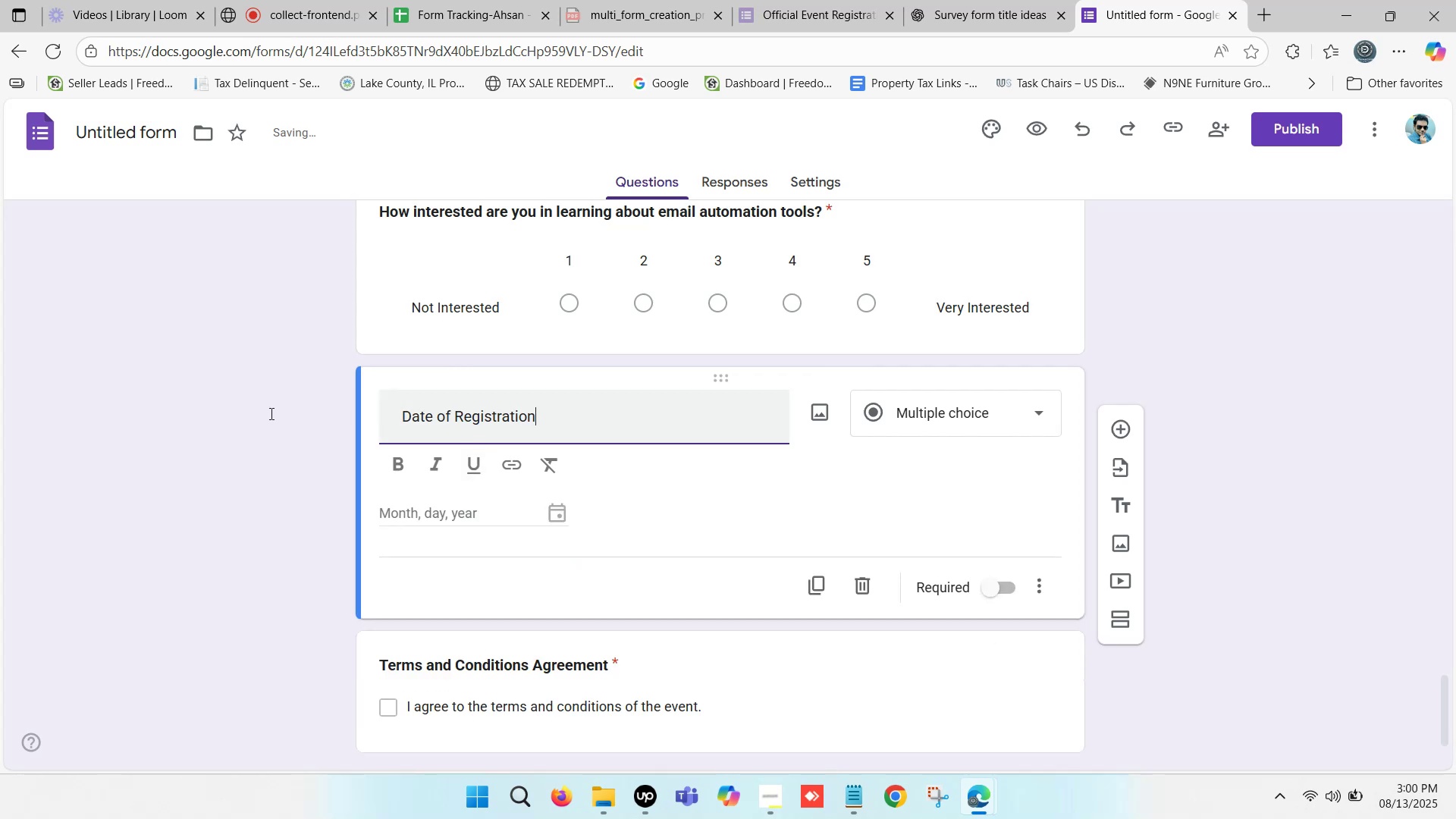 
key(Backspace)
 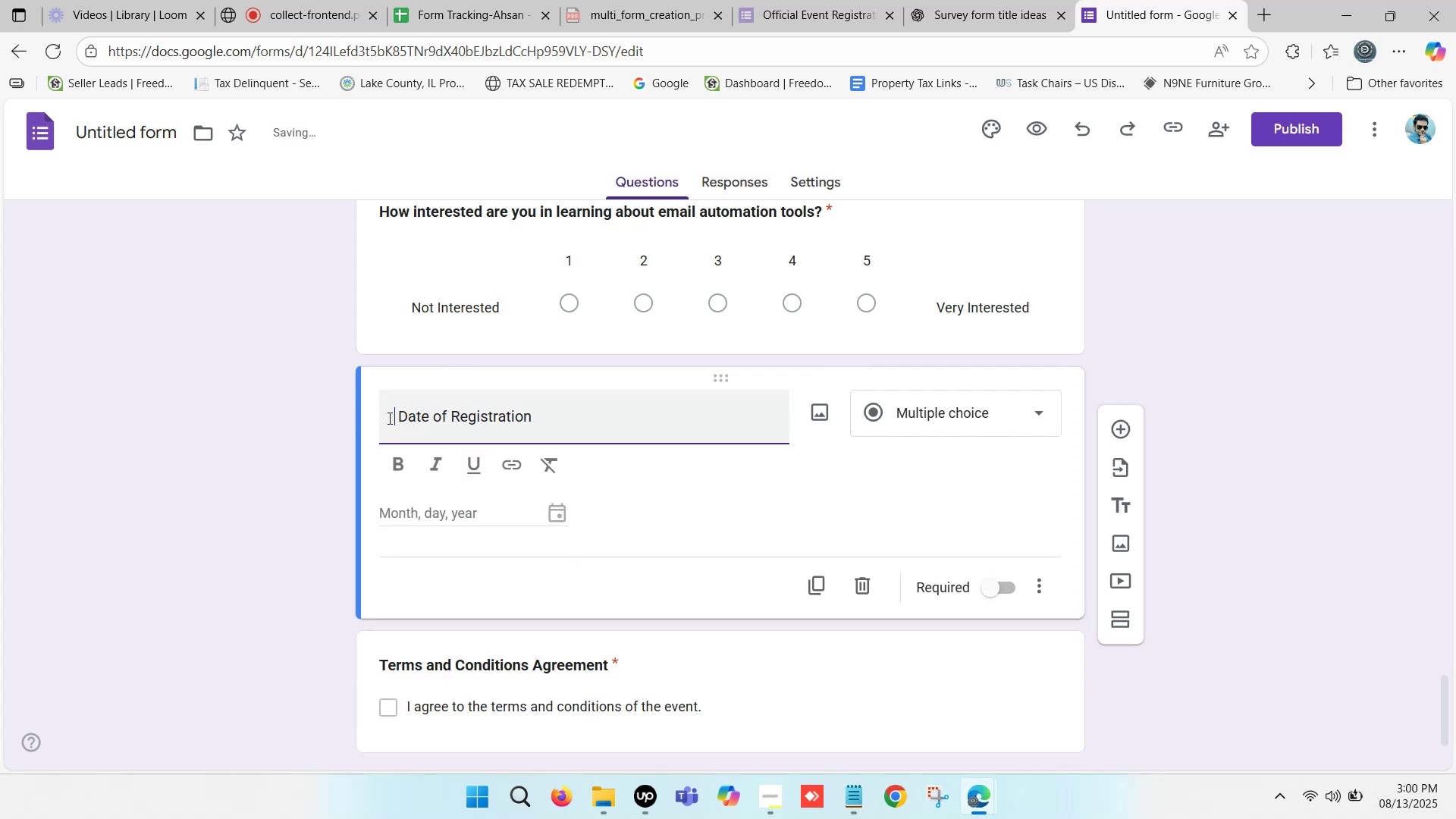 
key(Delete)
 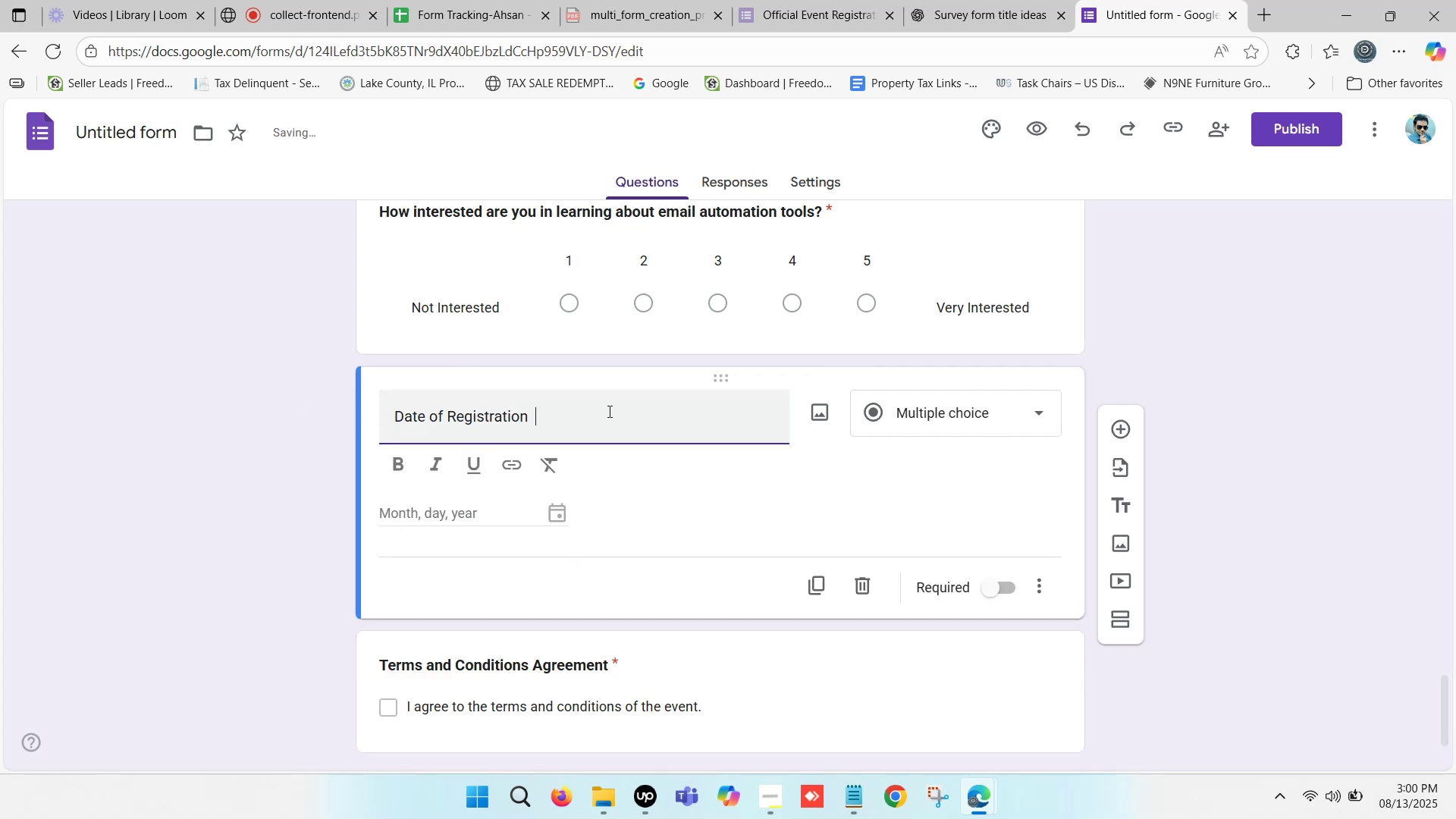 
key(Backspace)
 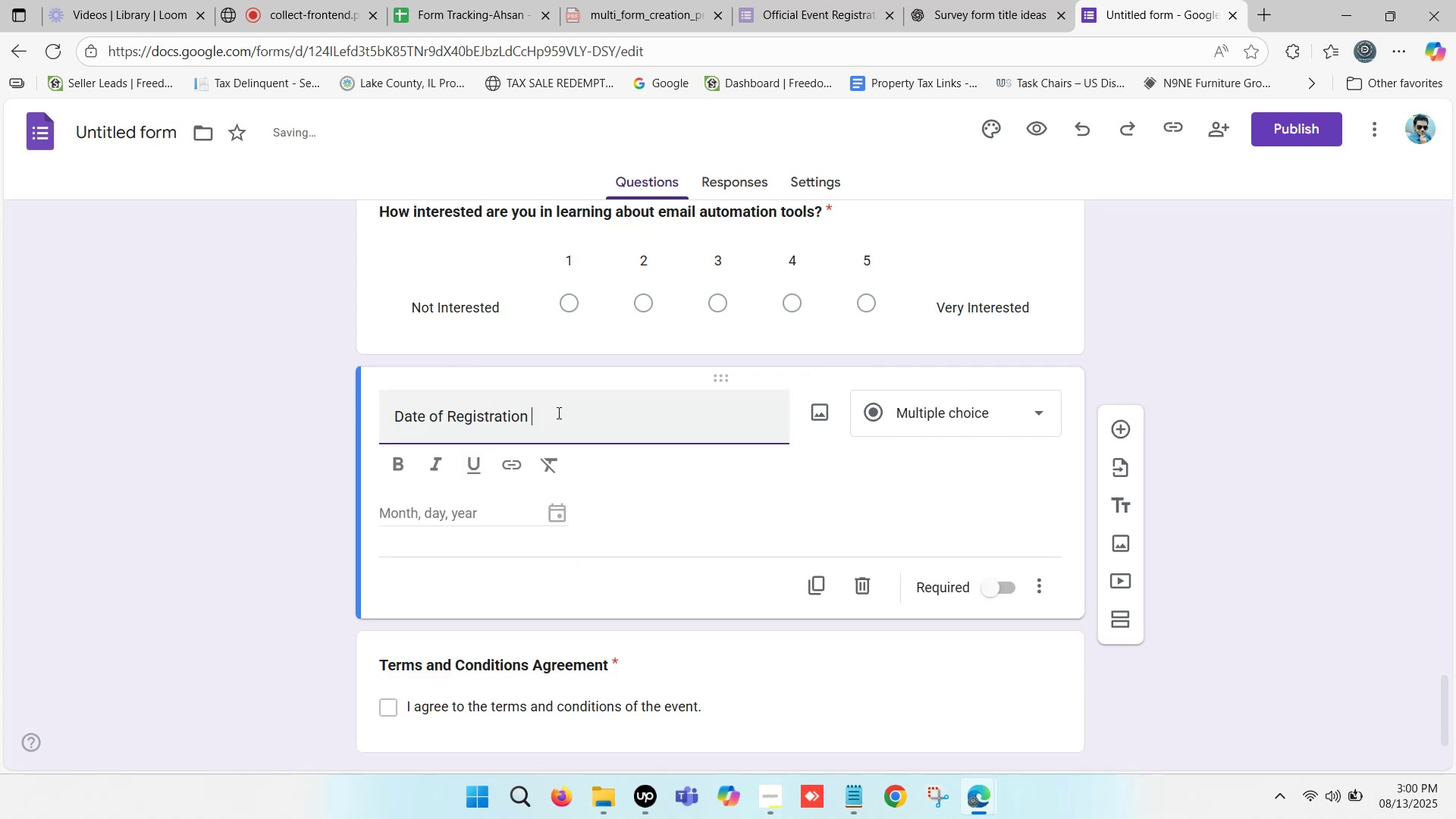 
key(Backspace)
 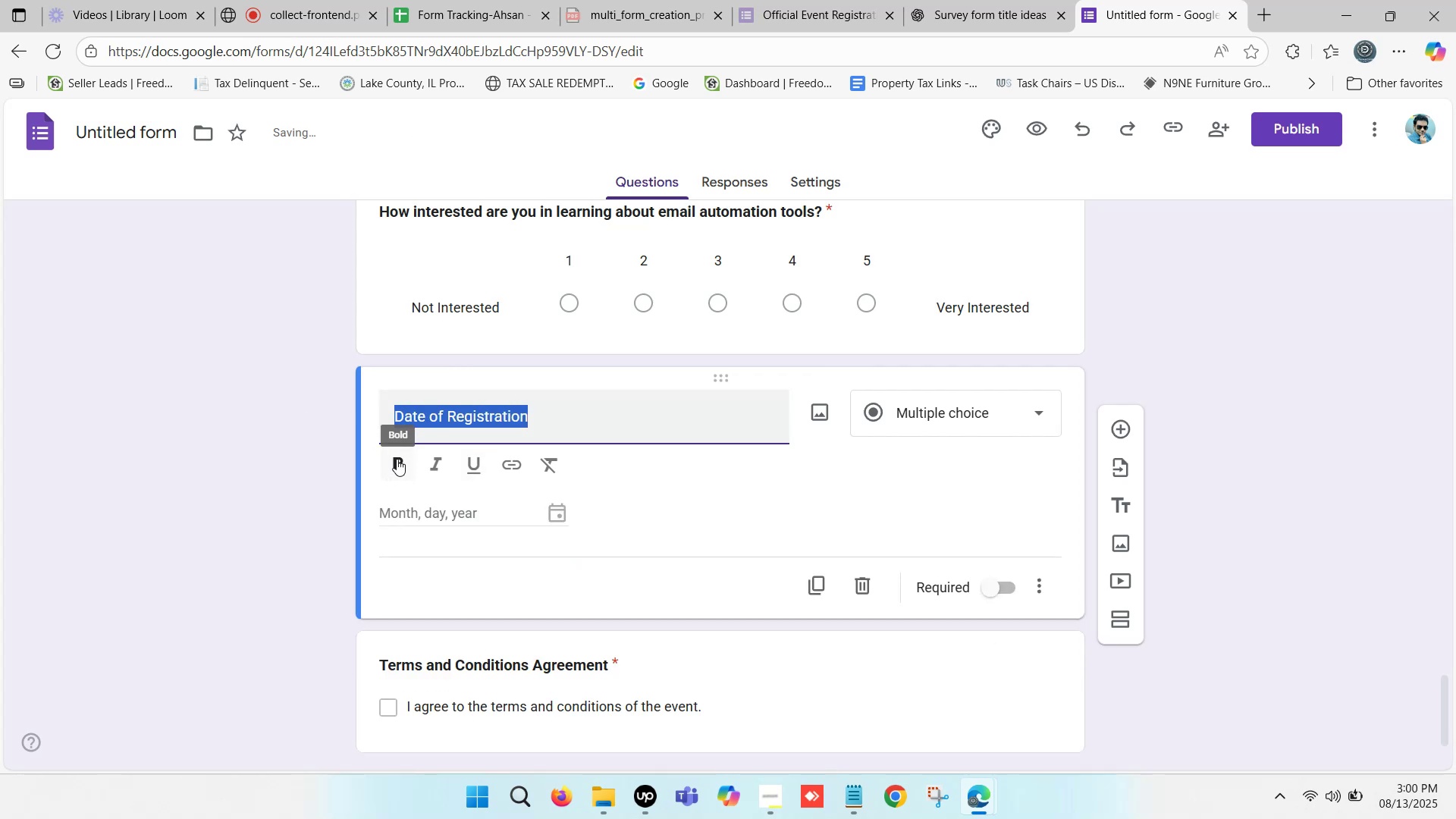 
left_click([397, 458])
 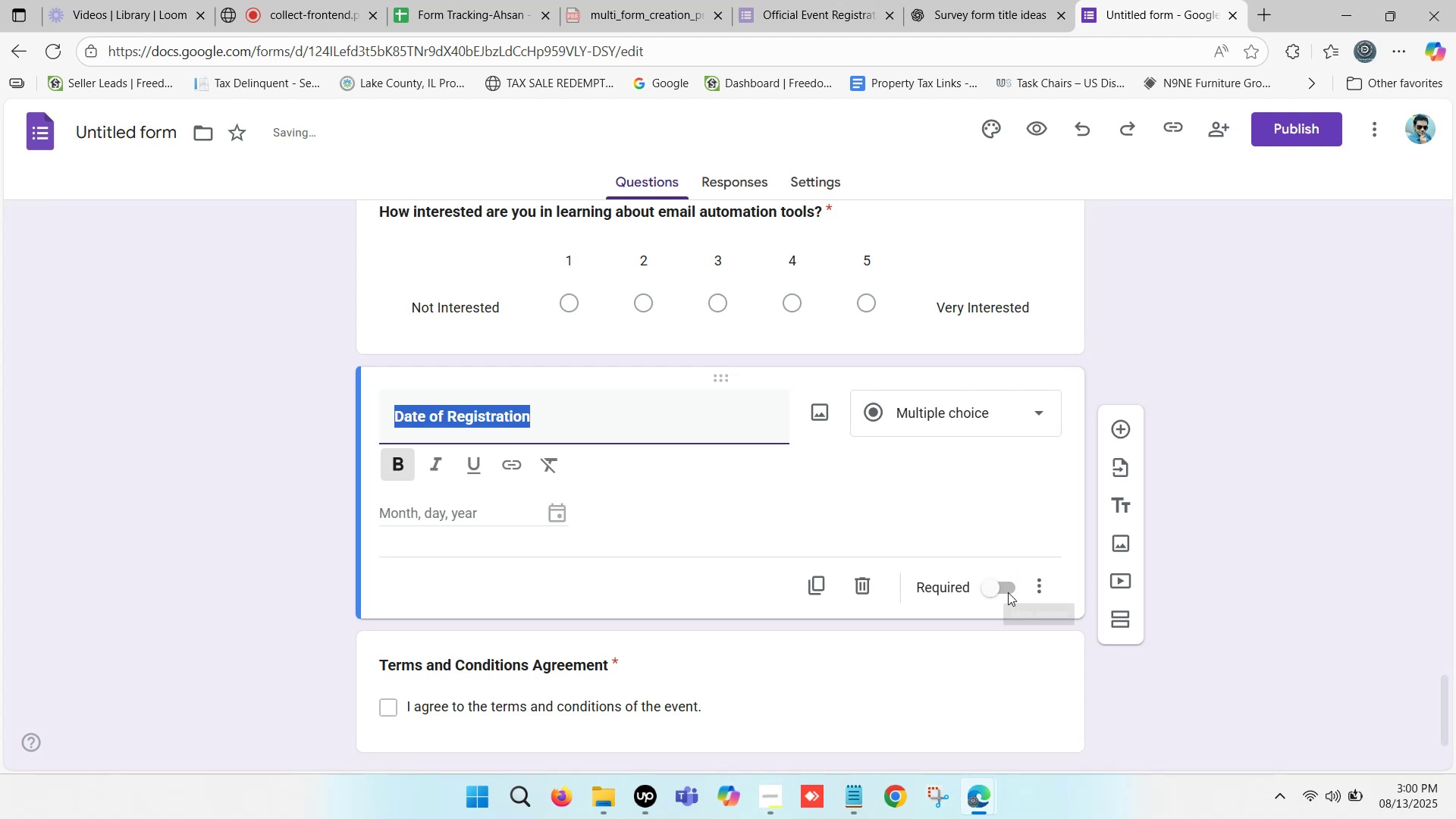 
left_click([977, 579])
 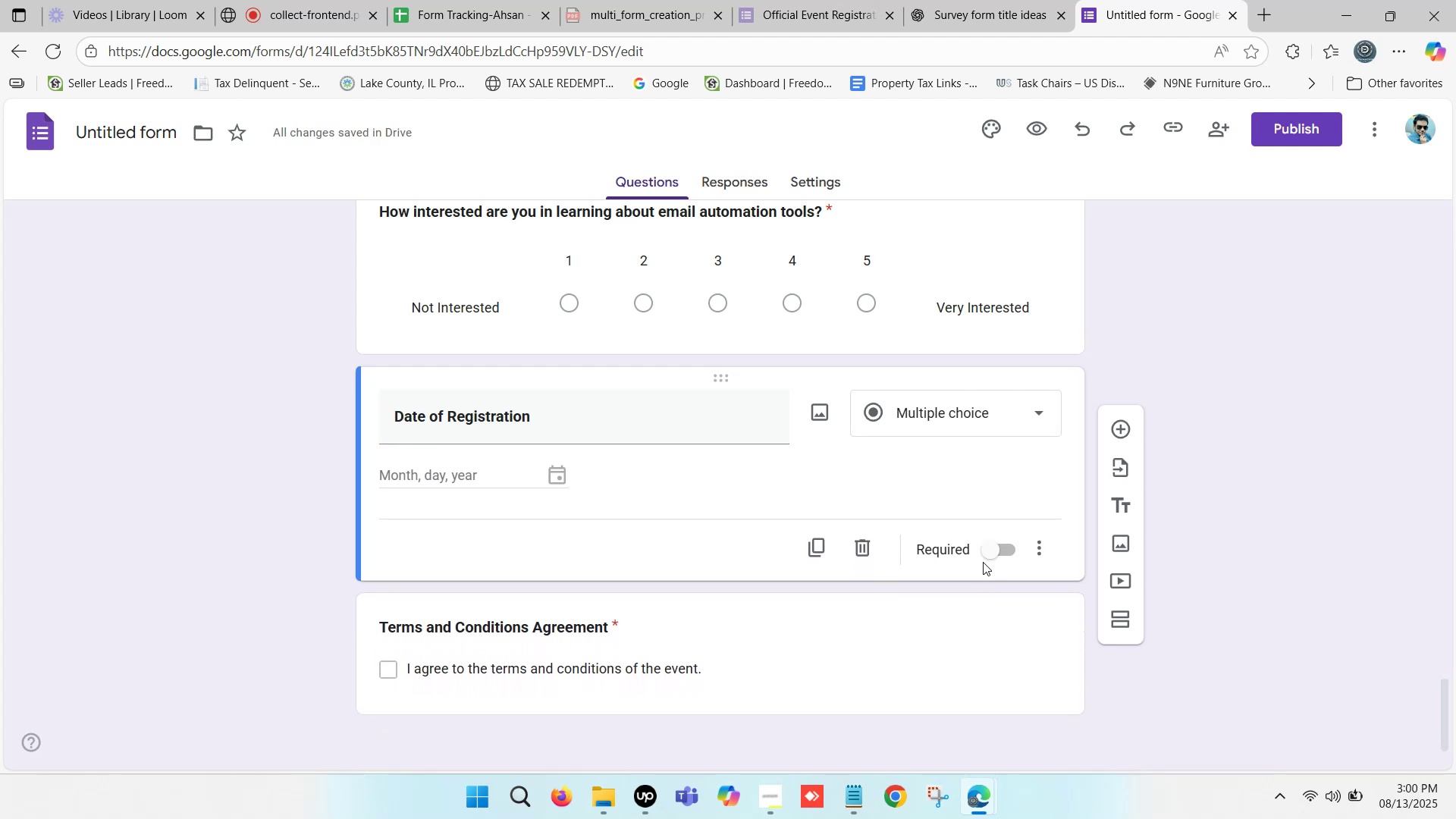 
left_click([987, 554])
 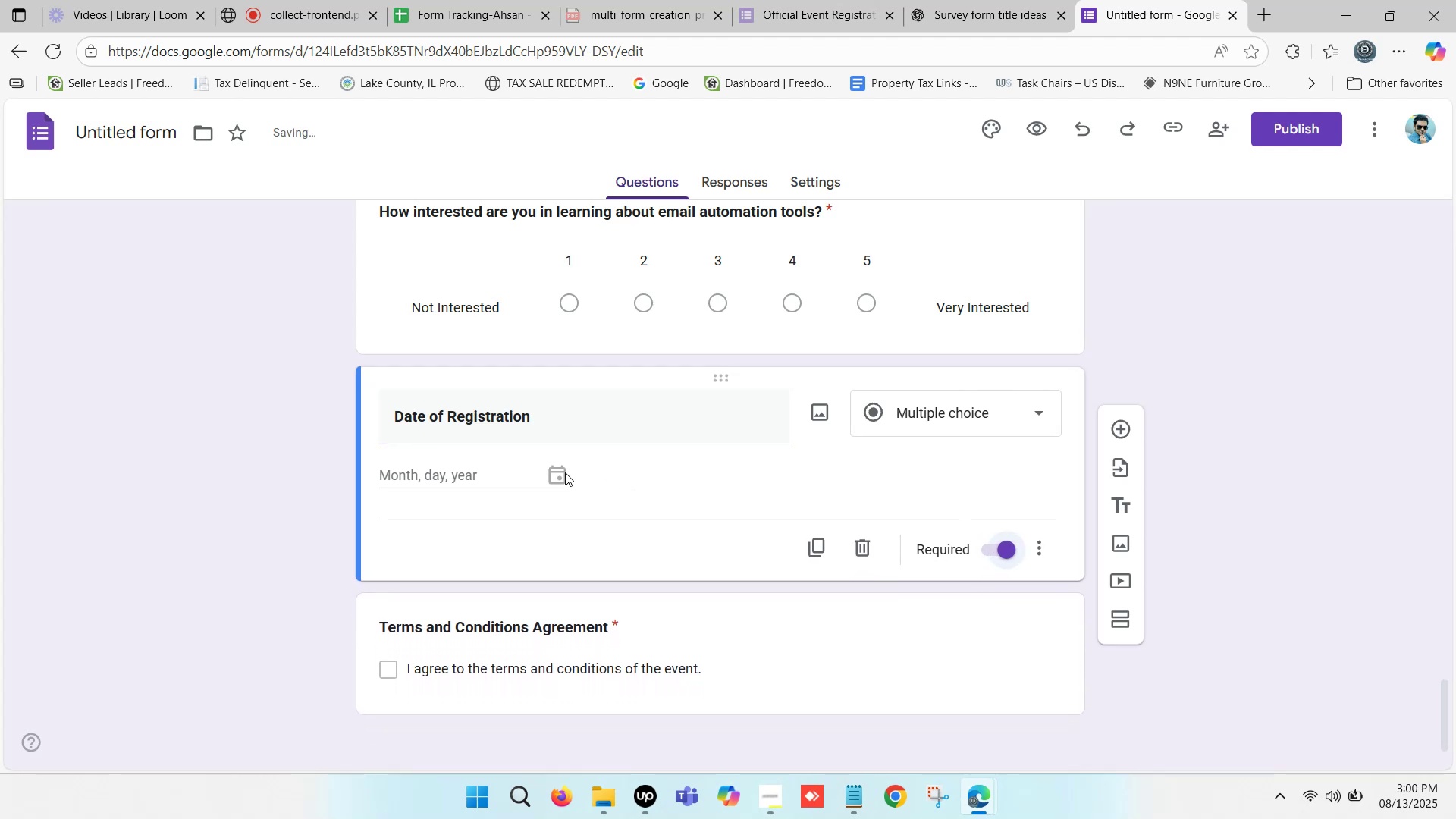 
left_click([560, 471])
 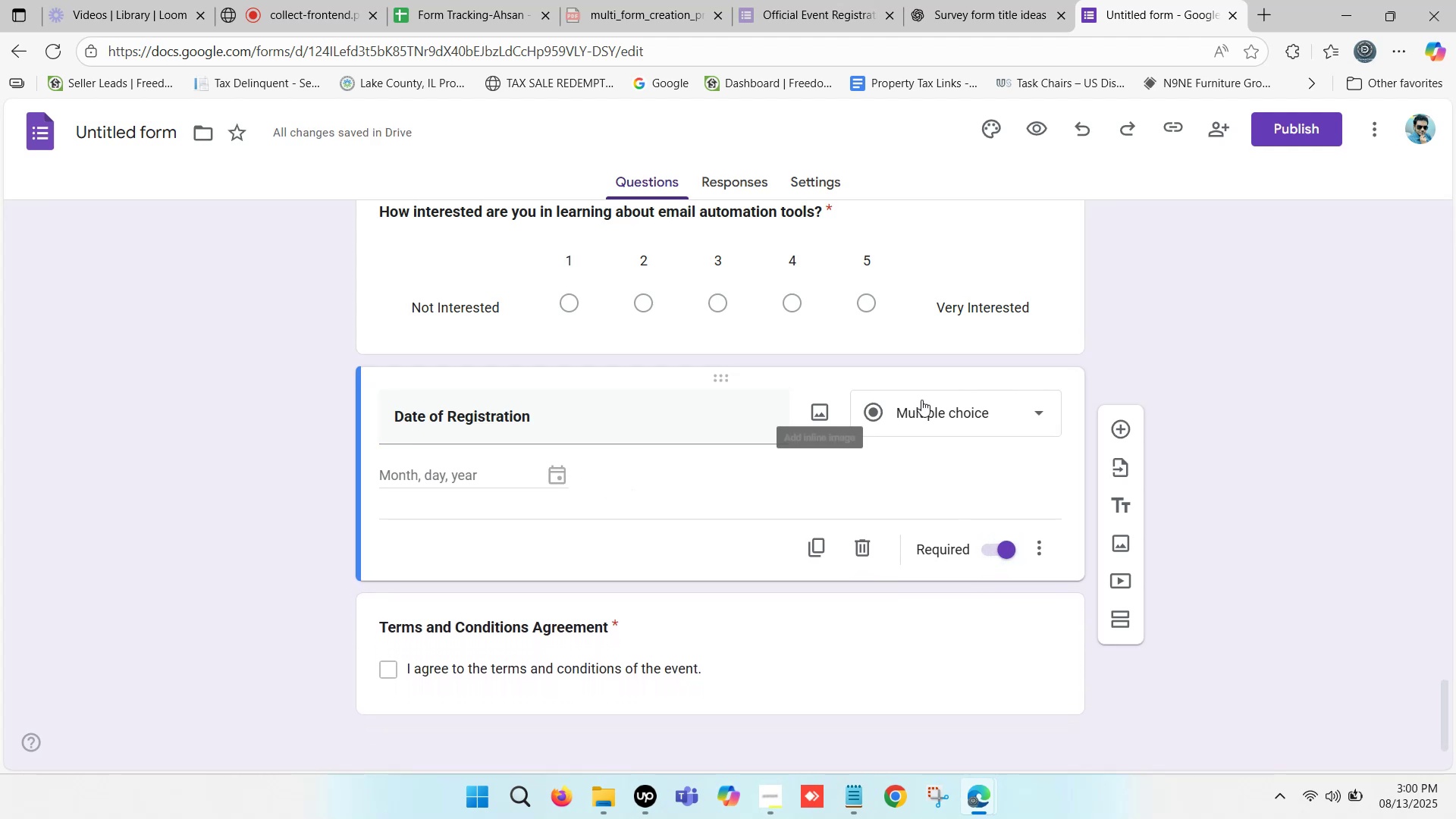 
left_click([916, 408])
 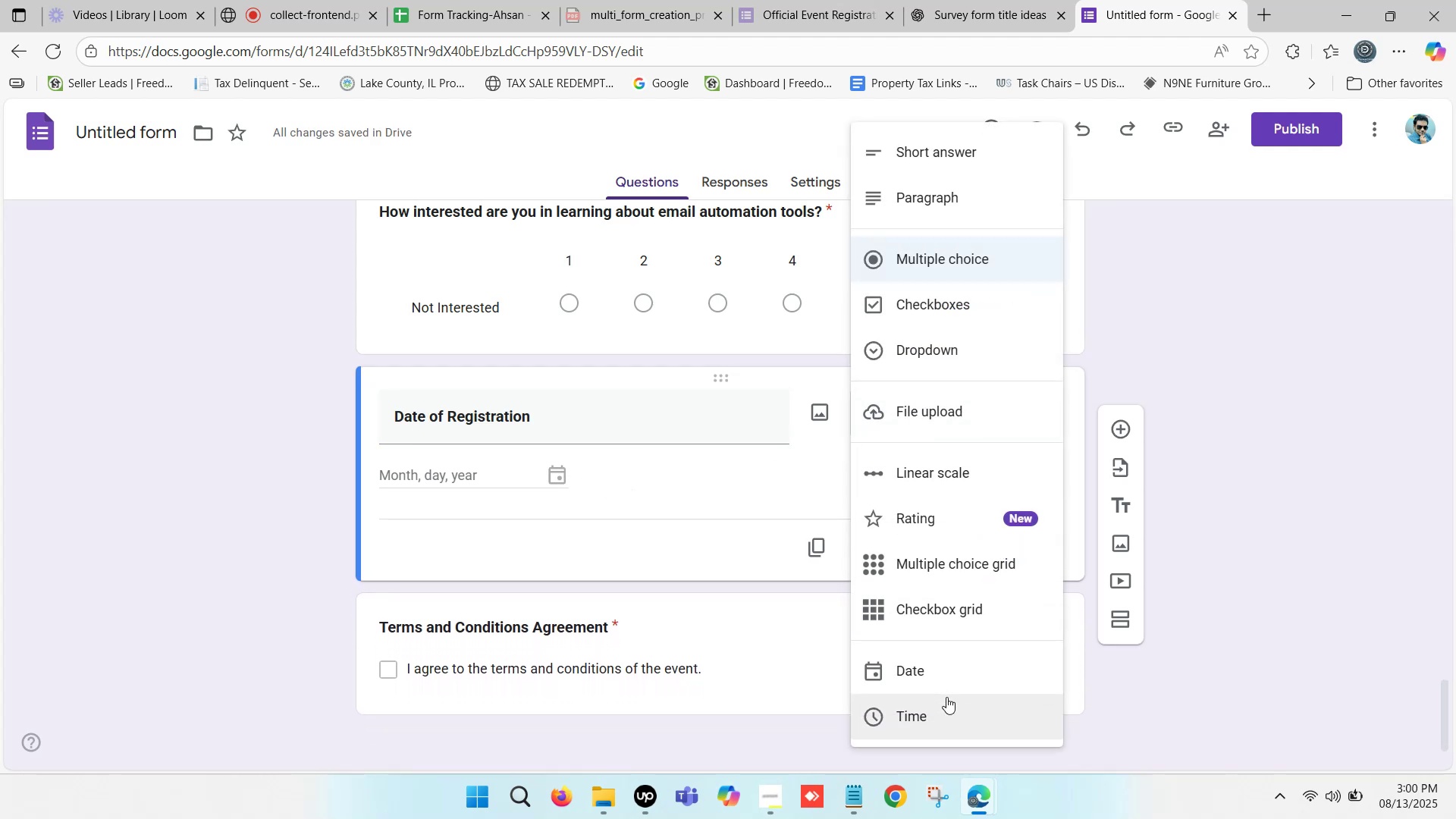 
left_click([939, 667])
 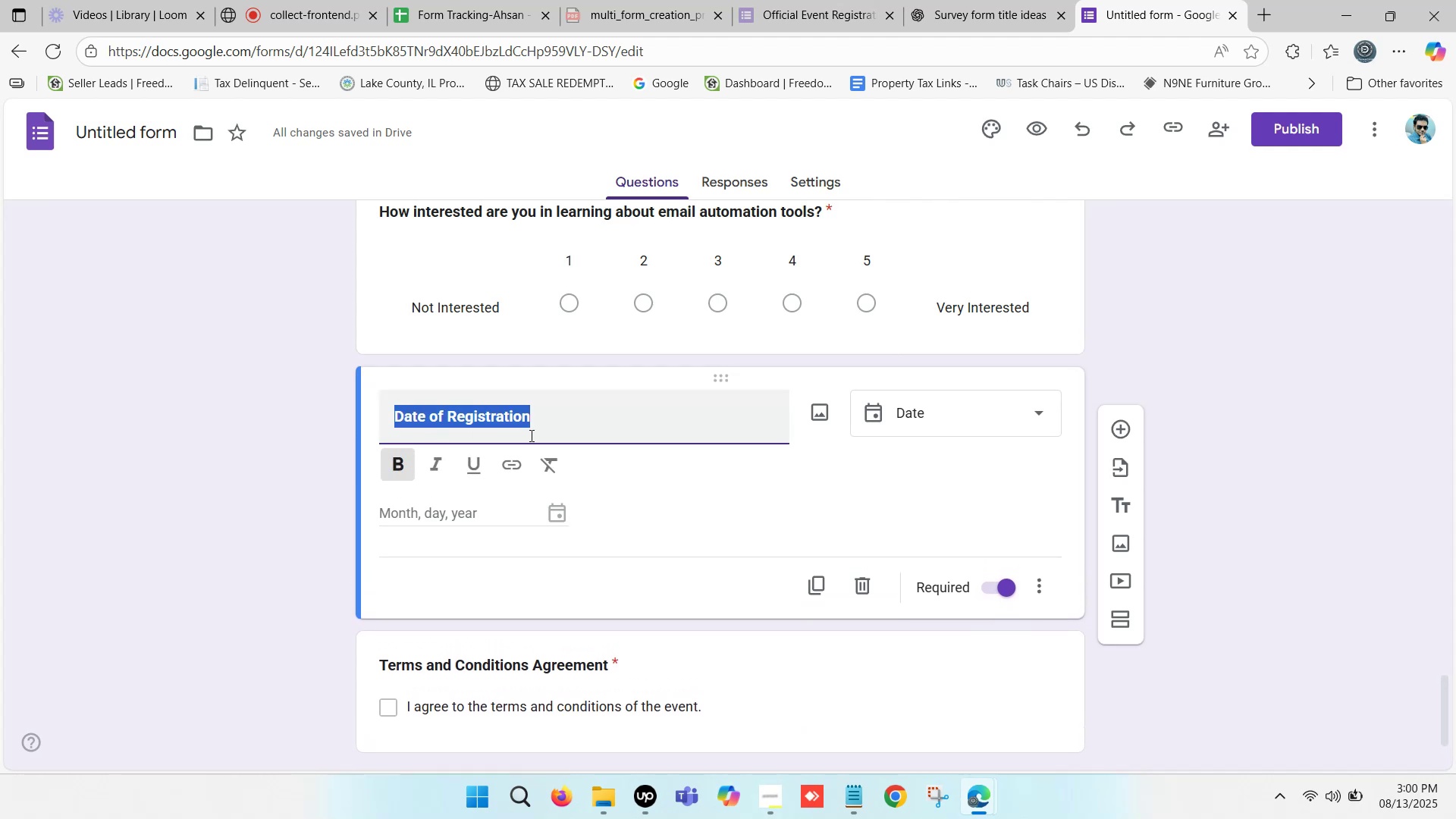 
scroll: coordinate [547, 431], scroll_direction: down, amount: 3.0
 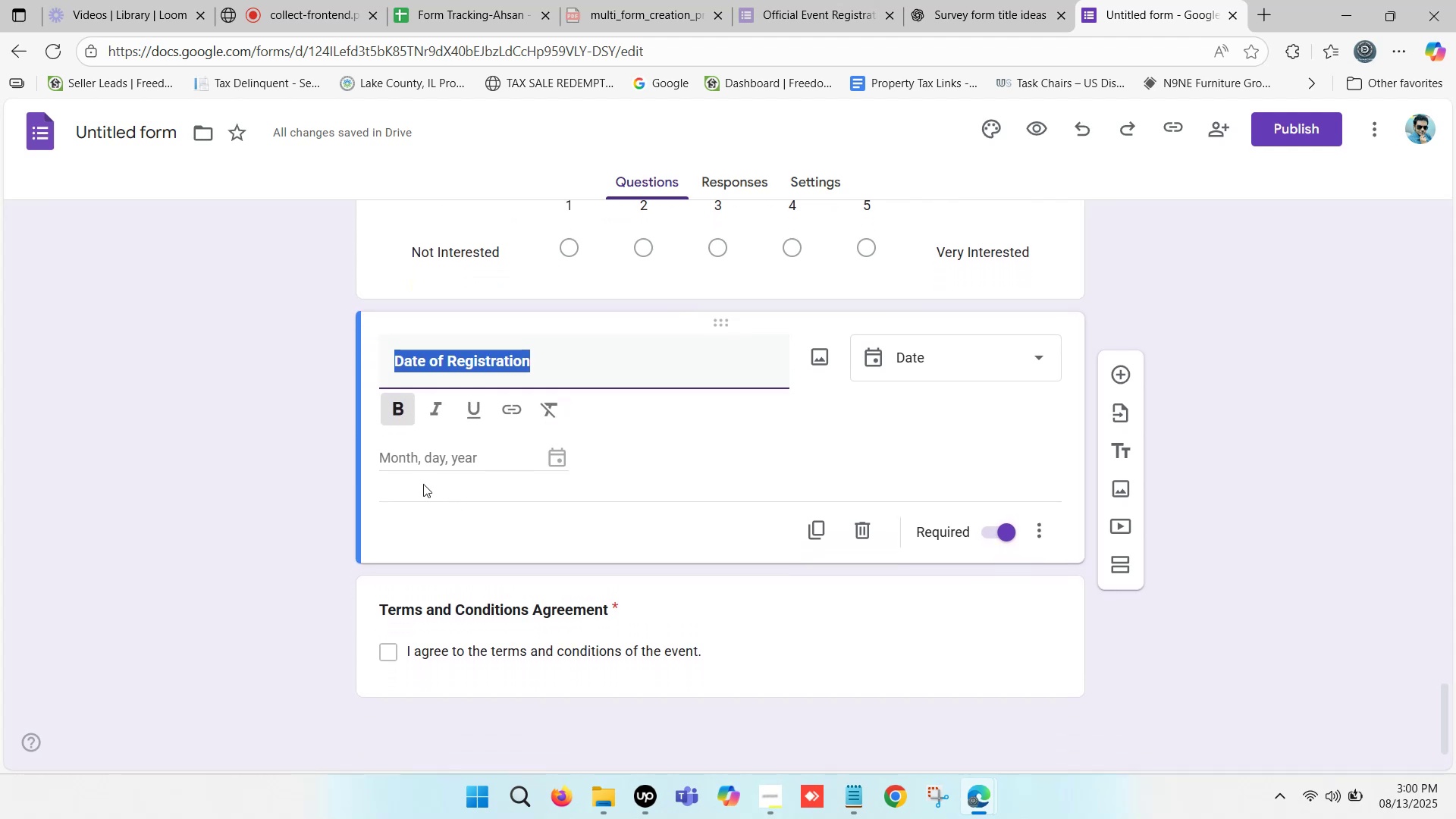 
left_click([299, 453])
 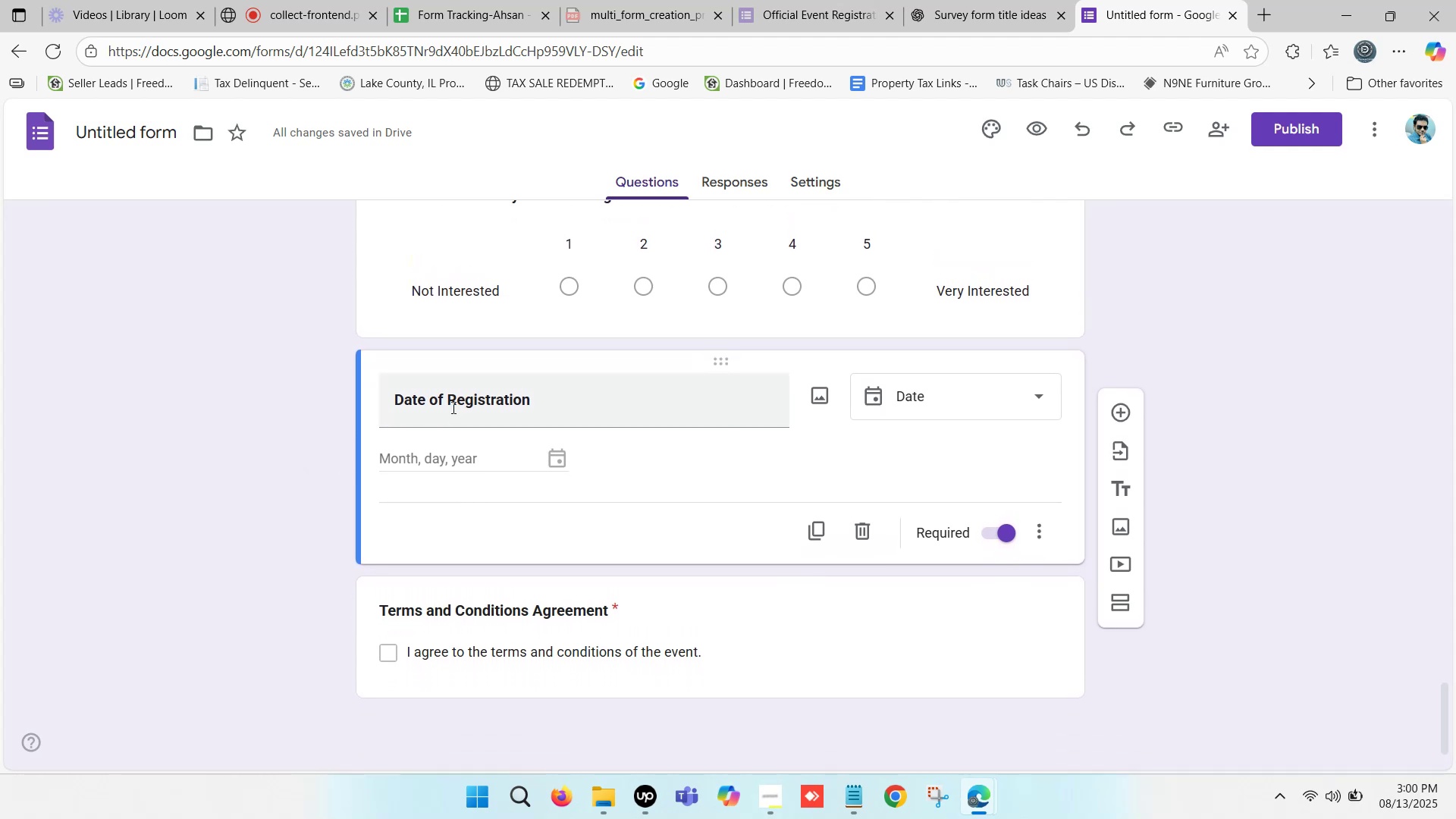 
wait(8.42)
 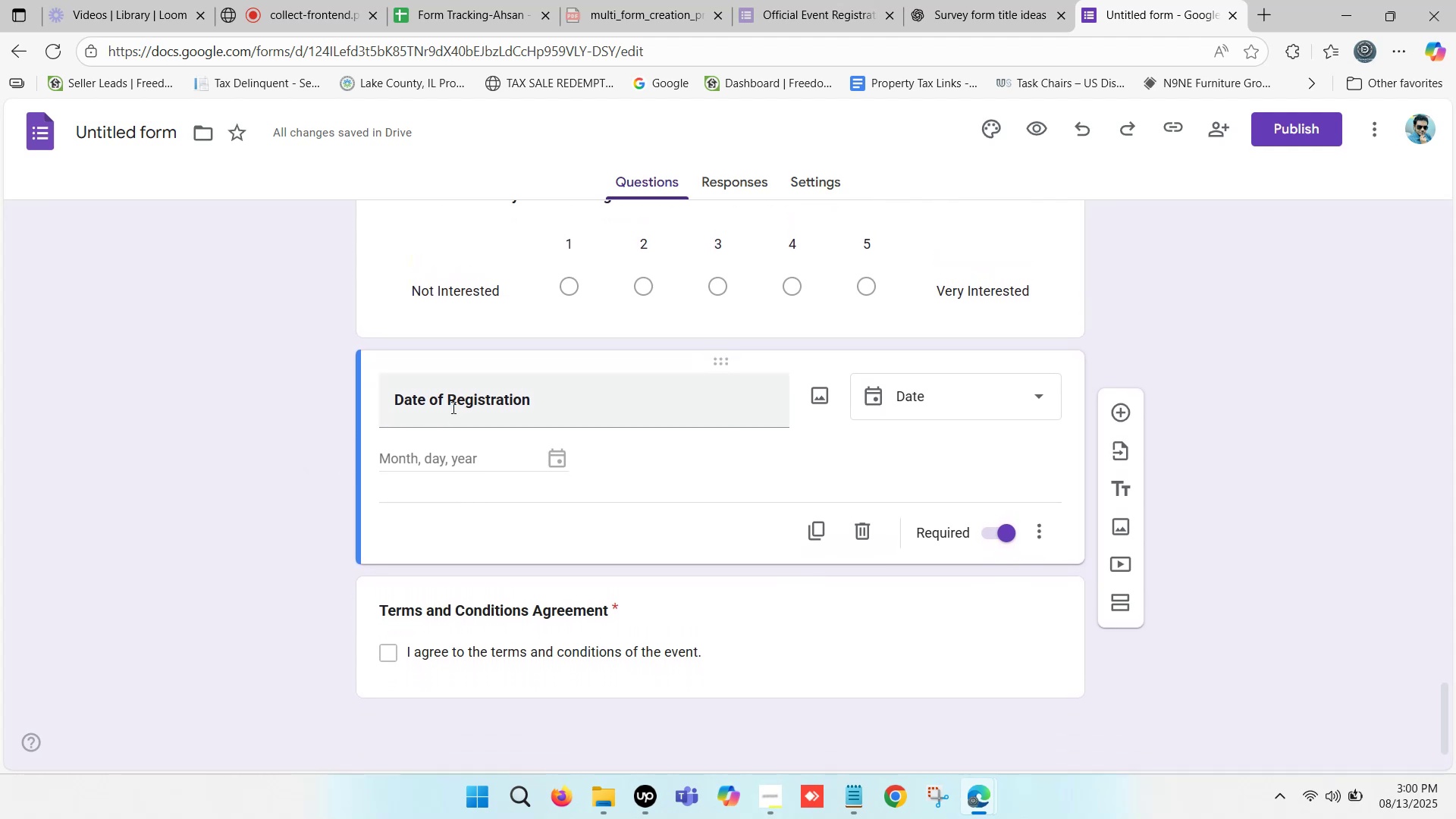 
left_click([946, 0])
 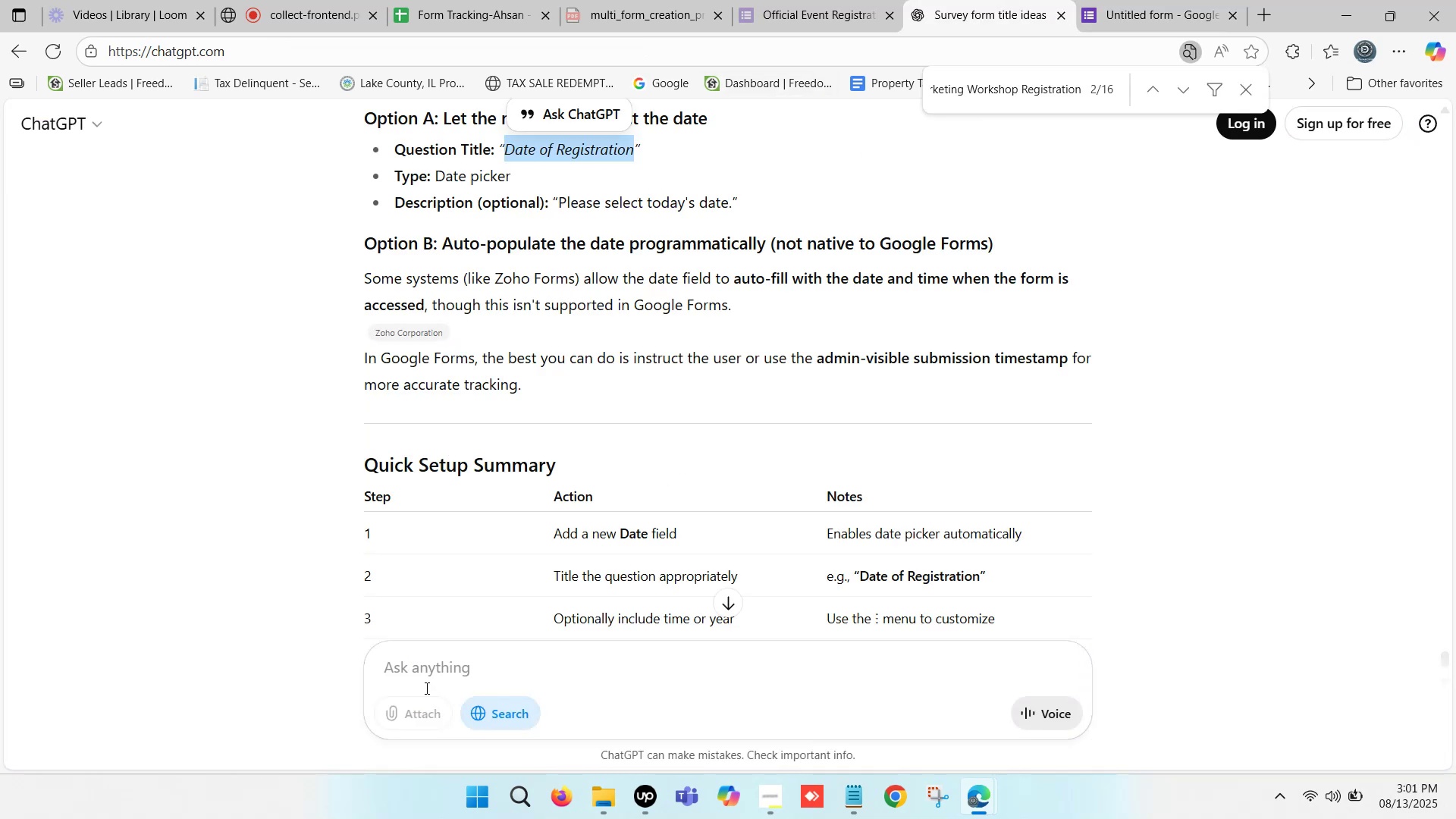 
left_click([431, 673])
 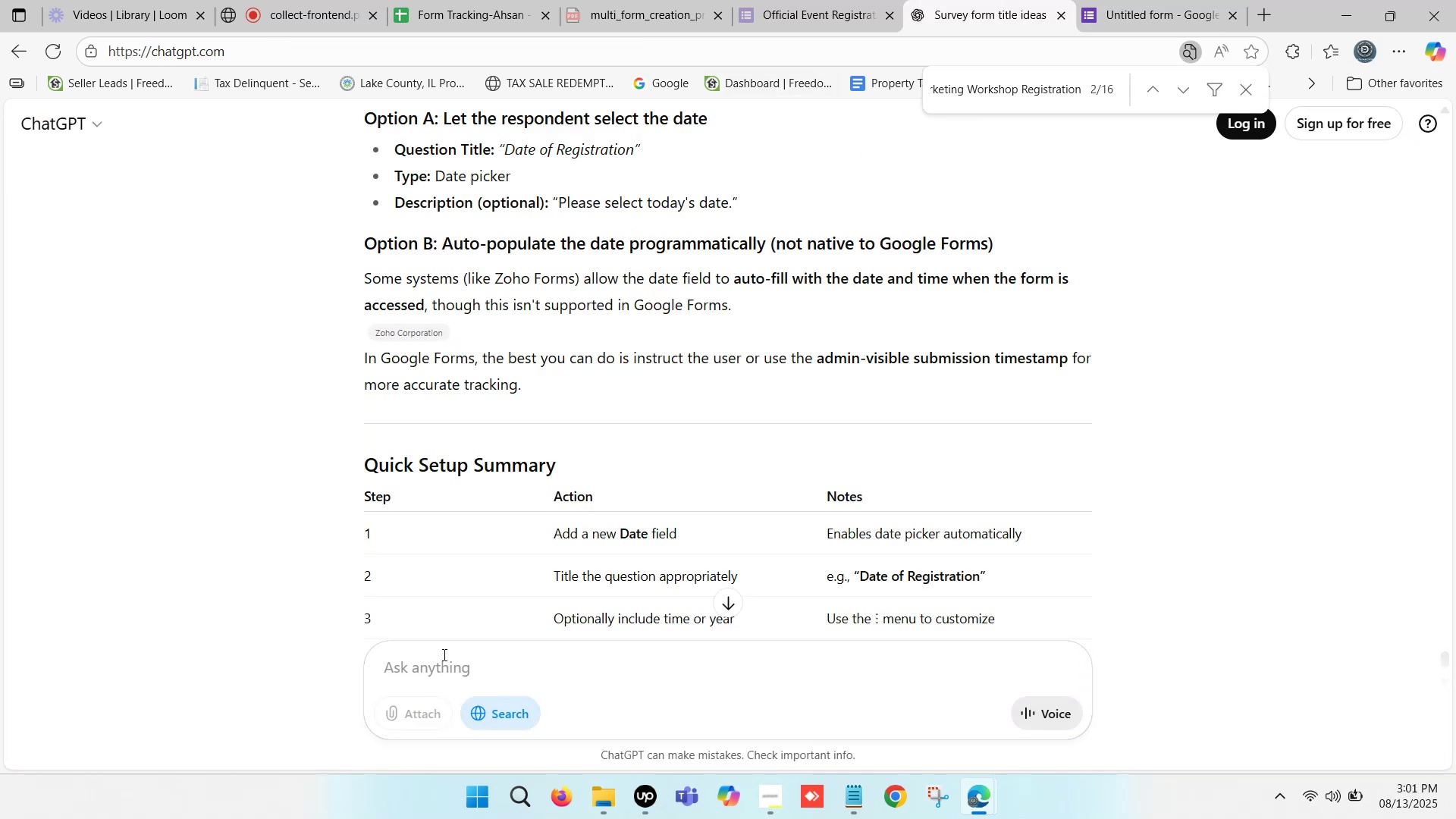 
type(if you)
 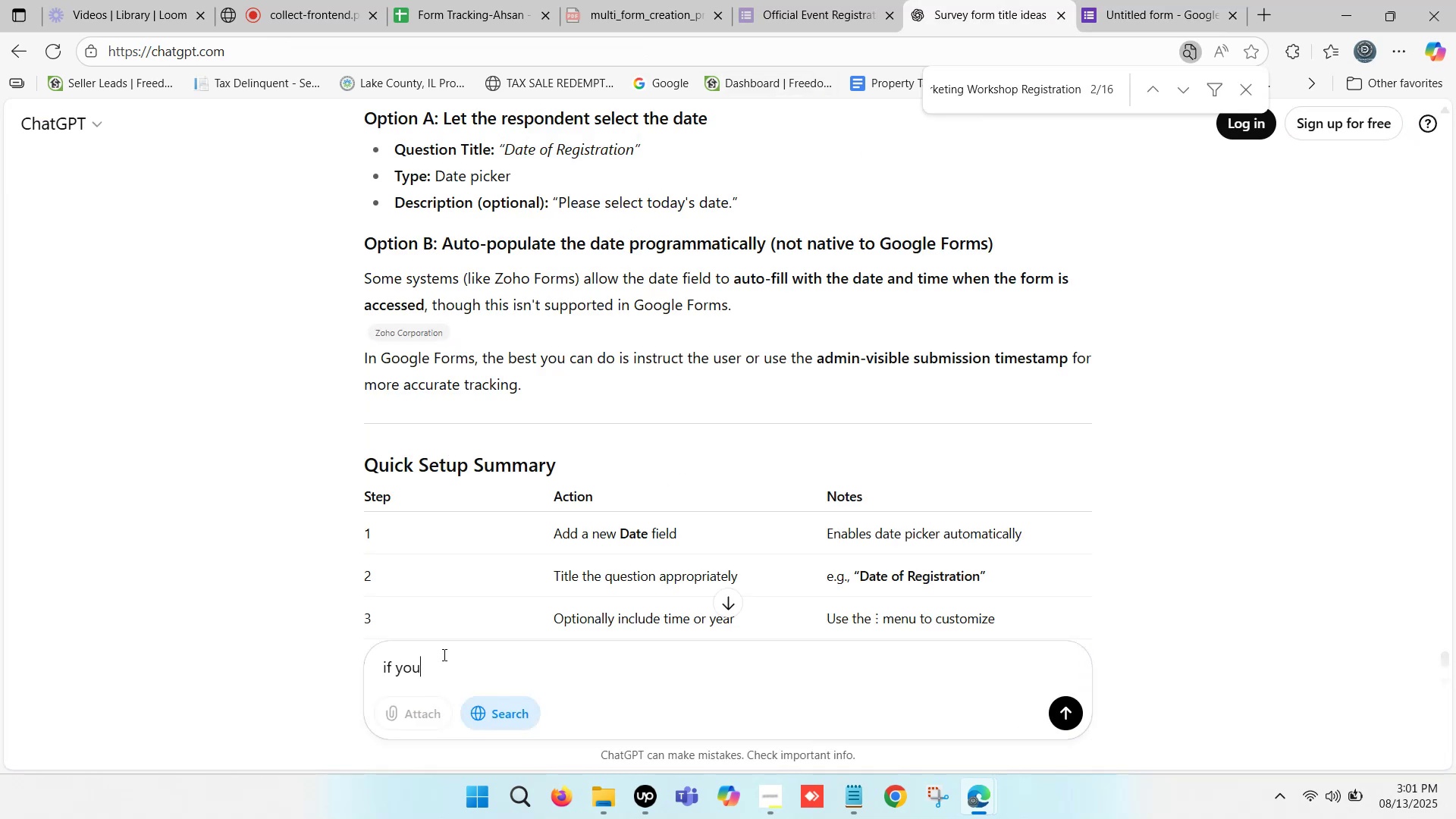 
hold_key(key=Backspace, duration=0.91)
 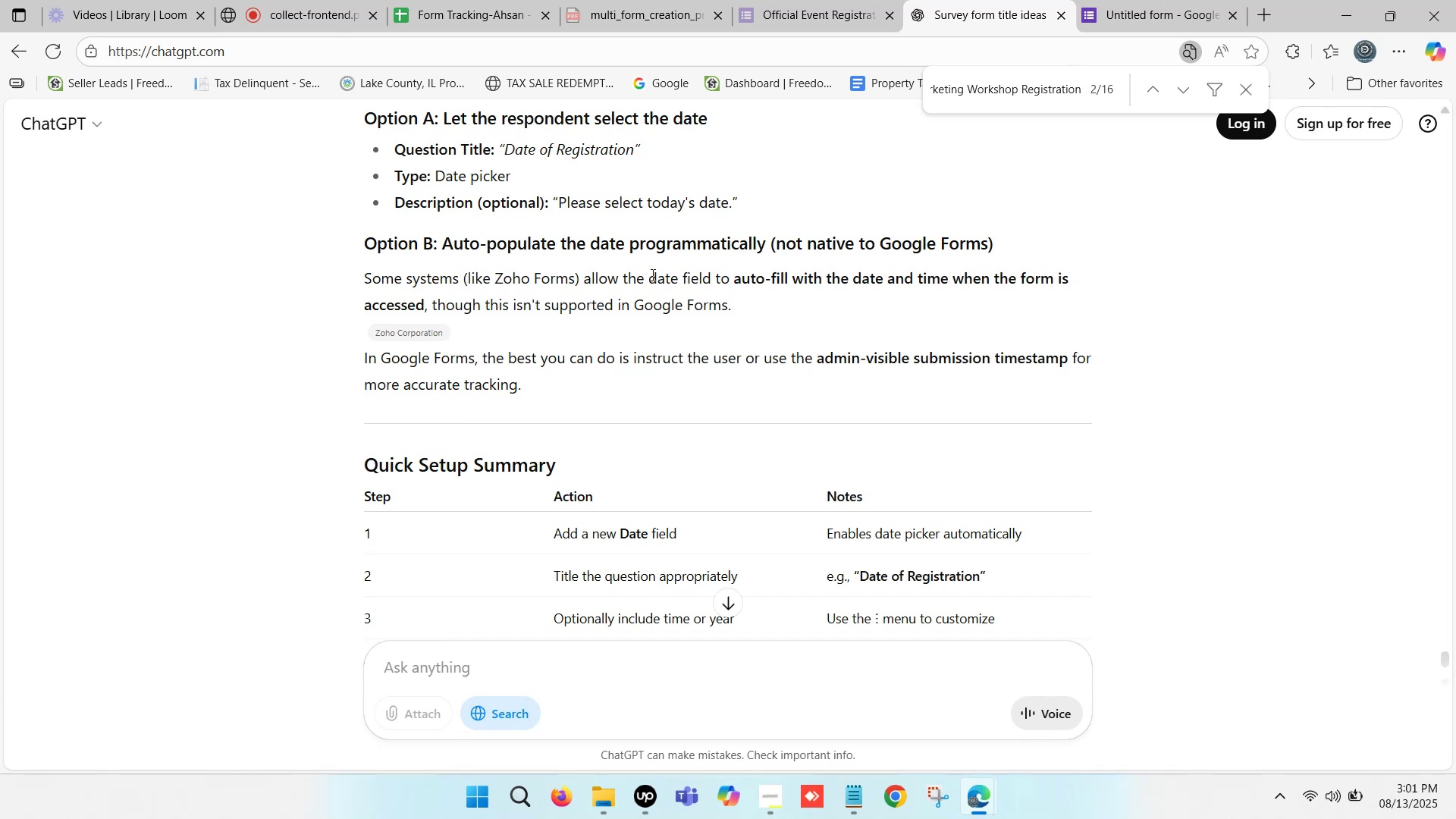 
left_click([789, 0])
 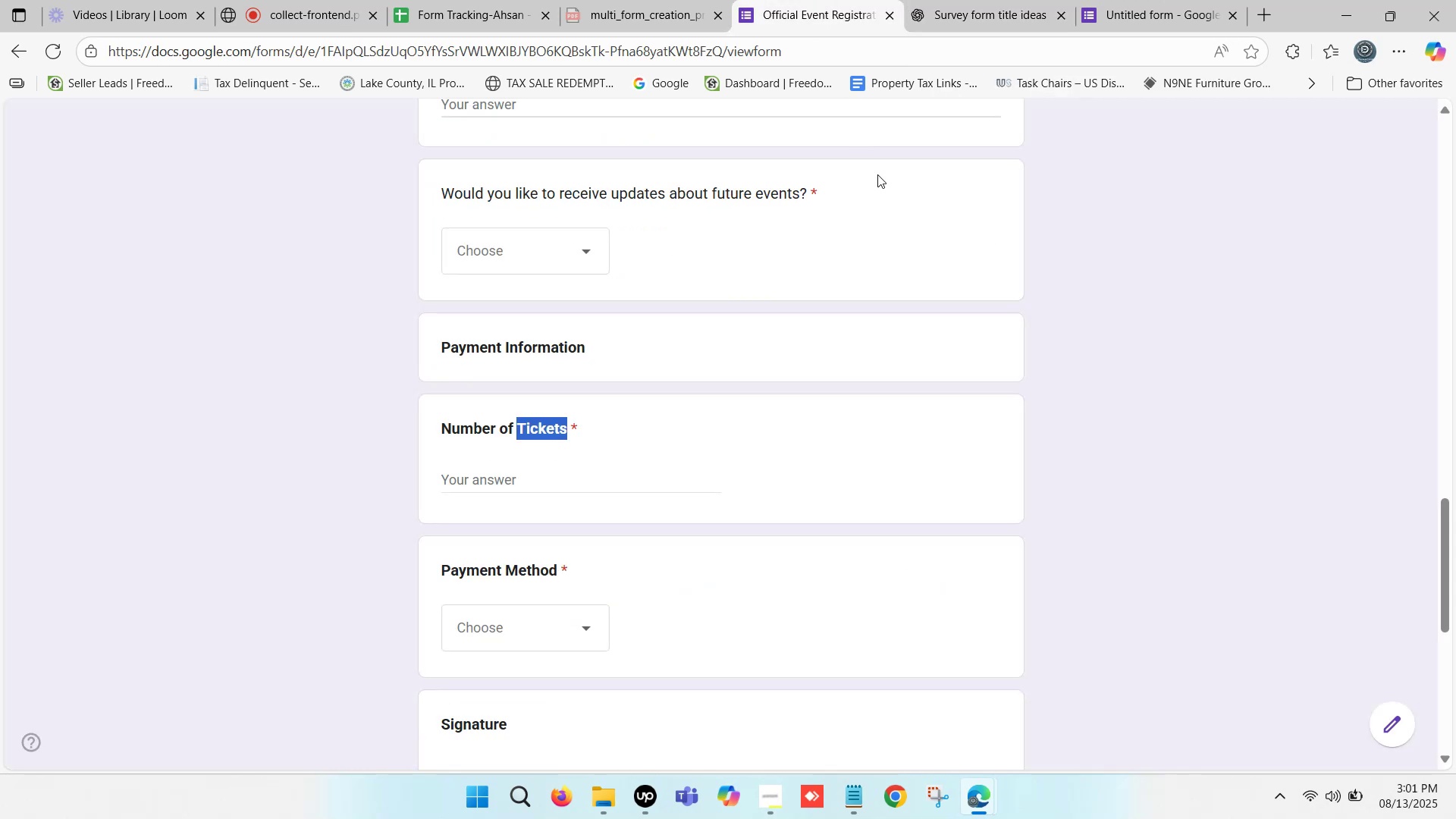 
scroll: coordinate [723, 362], scroll_direction: down, amount: 8.0
 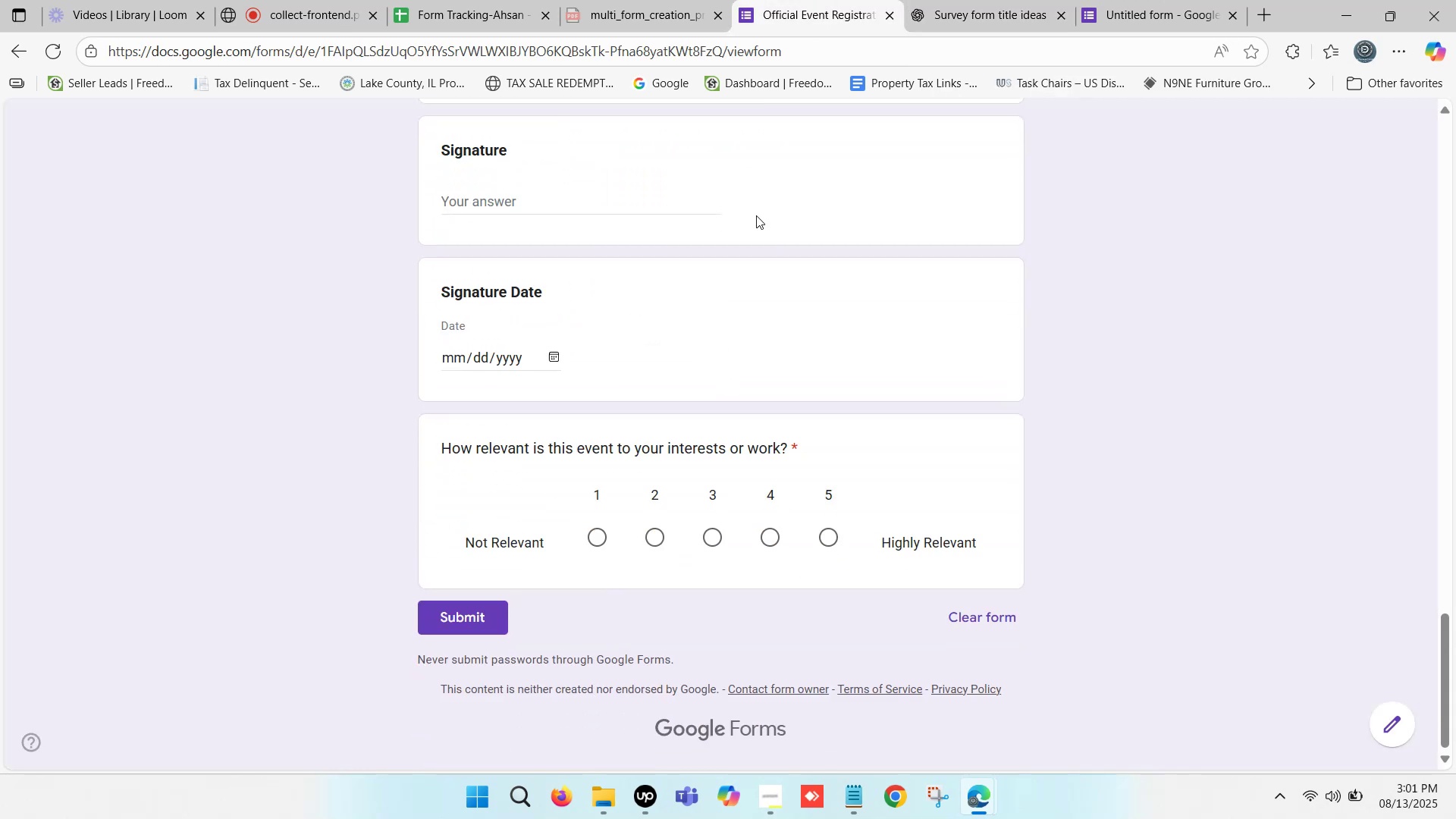 
left_click([1139, 0])
 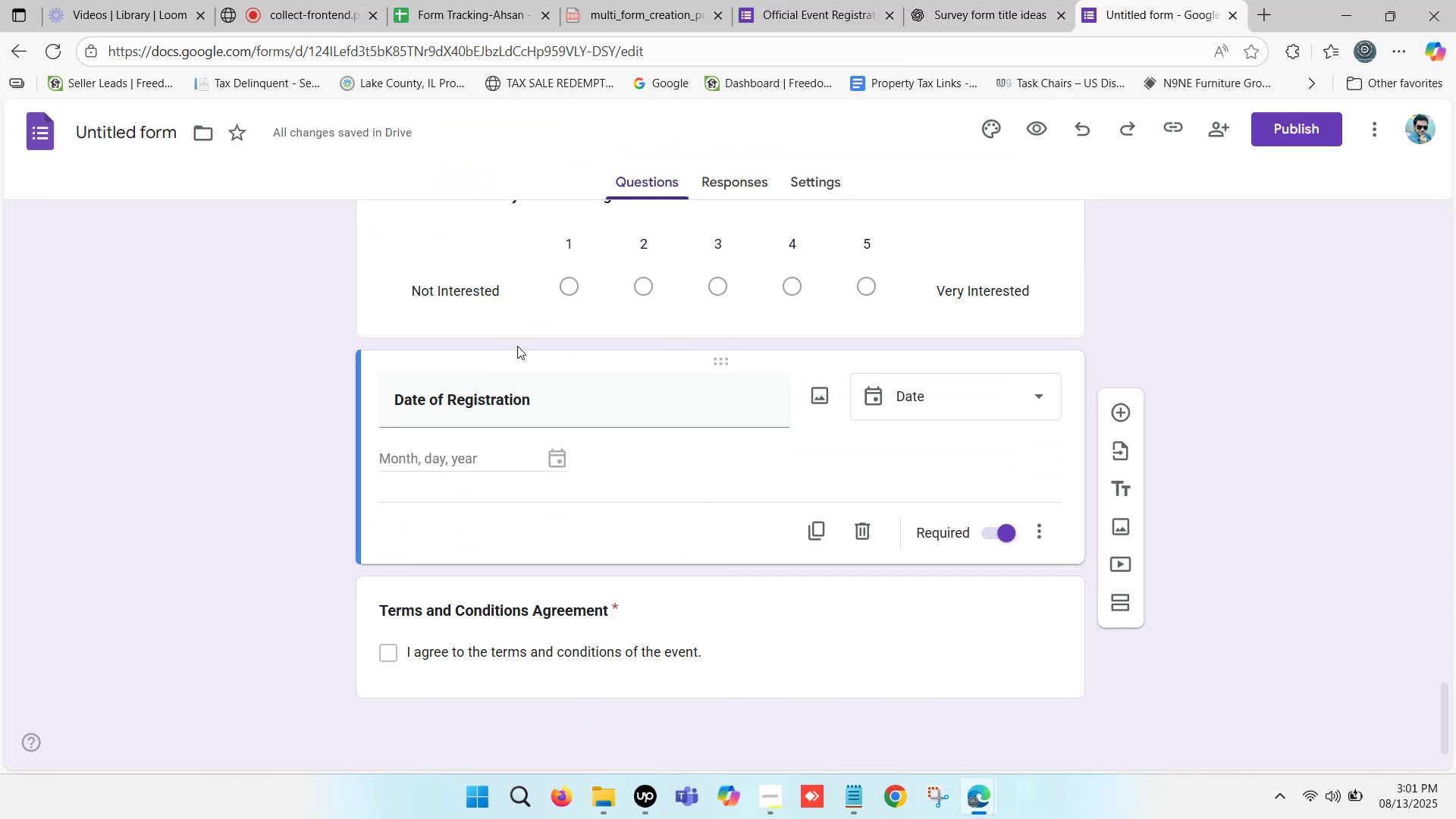 
scroll: coordinate [518, 343], scroll_direction: down, amount: 2.0
 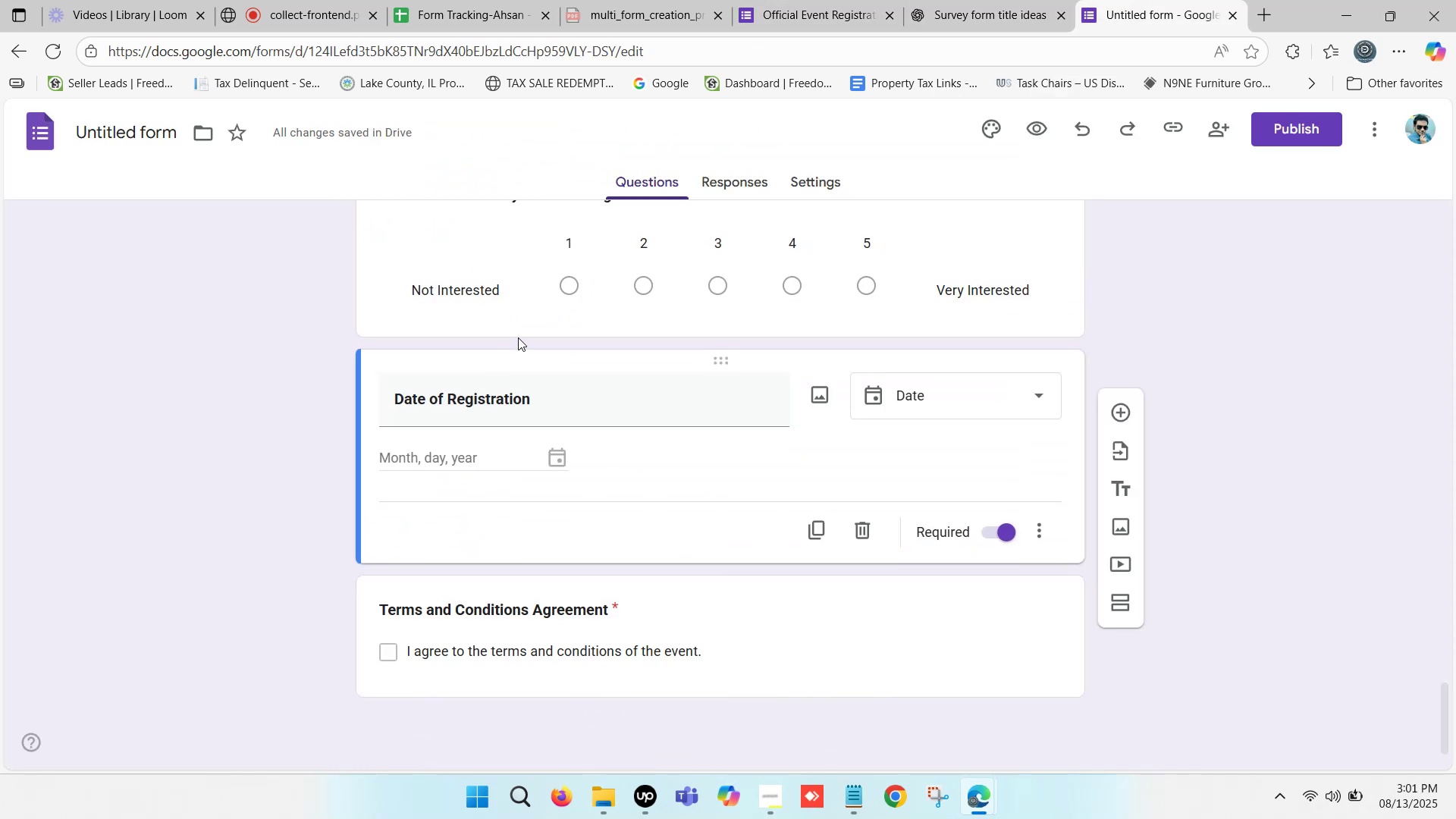 
scroll: coordinate [518, 337], scroll_direction: up, amount: 1.0
 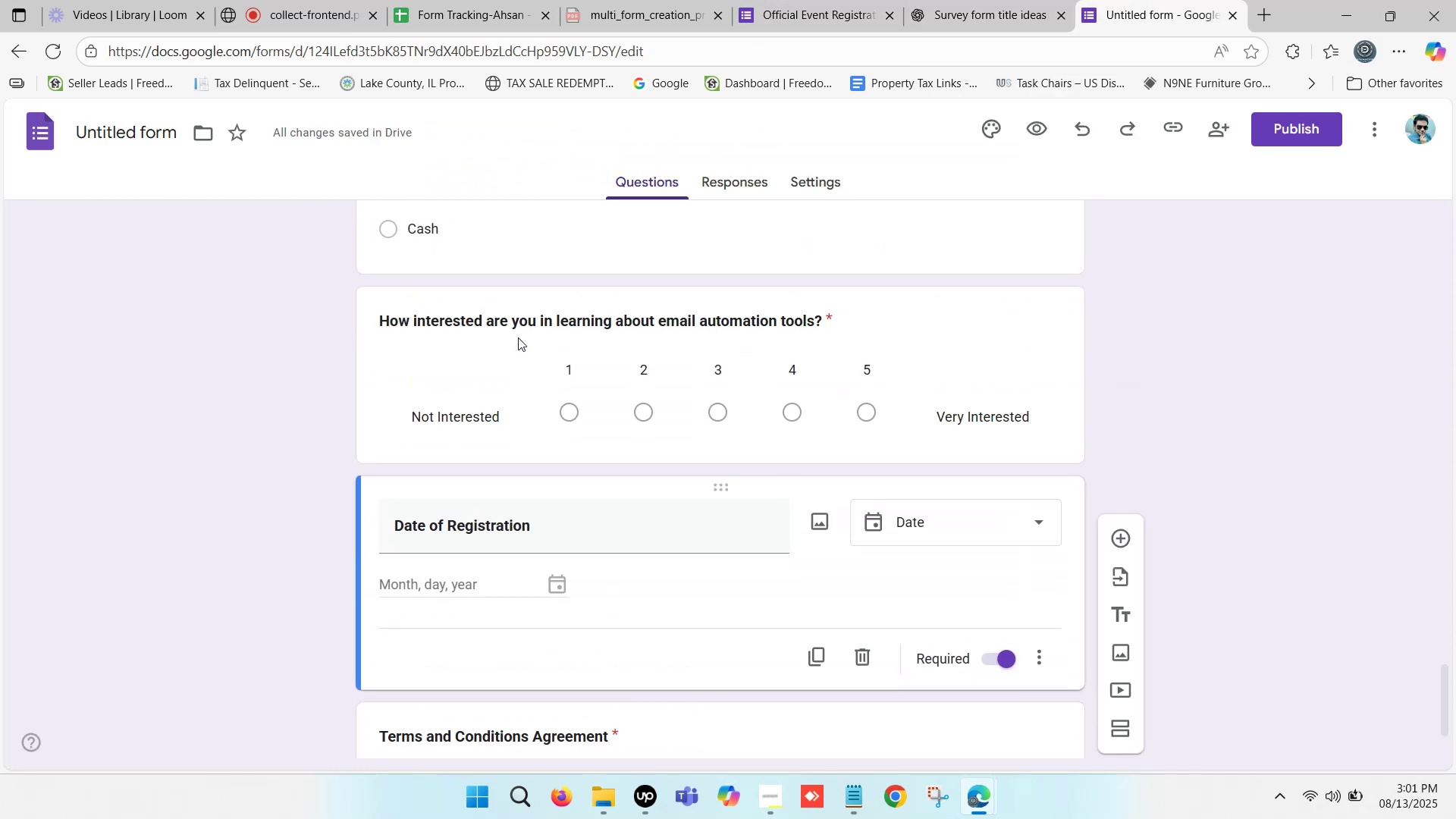 
scroll: coordinate [518, 334], scroll_direction: down, amount: 2.0
 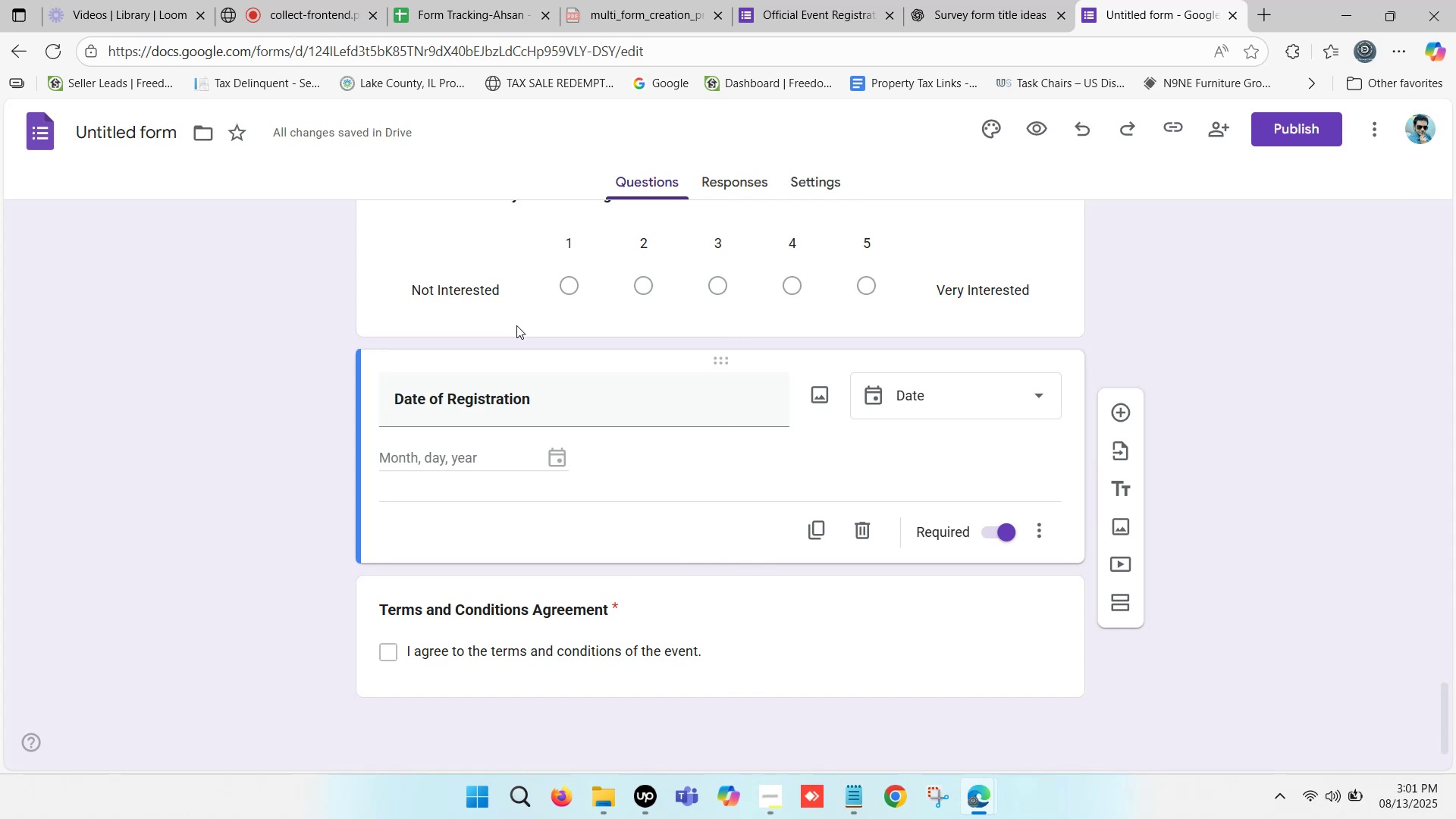 
scroll: coordinate [516, 325], scroll_direction: up, amount: 15.0
 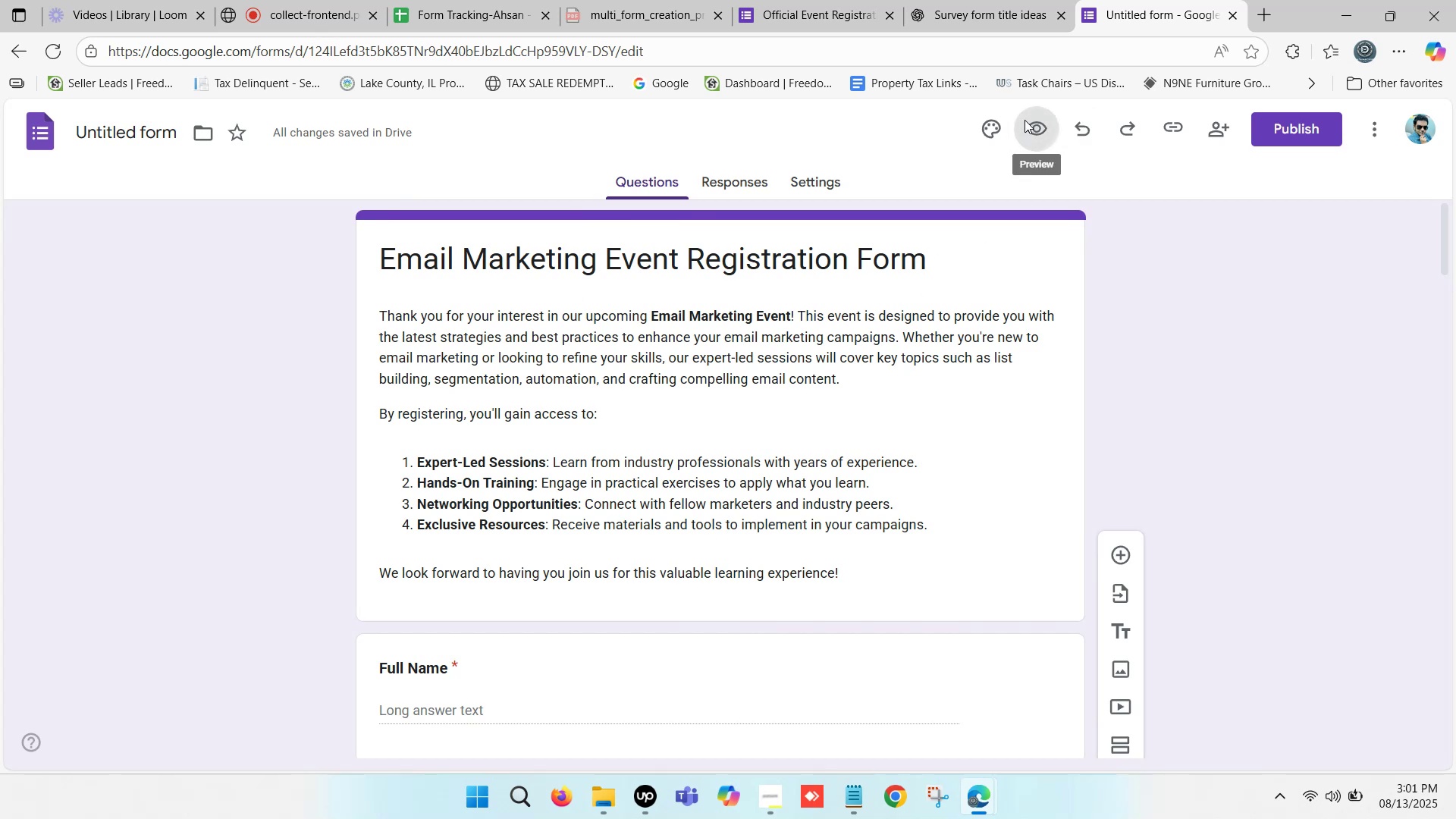 
double_click([1207, 0])
 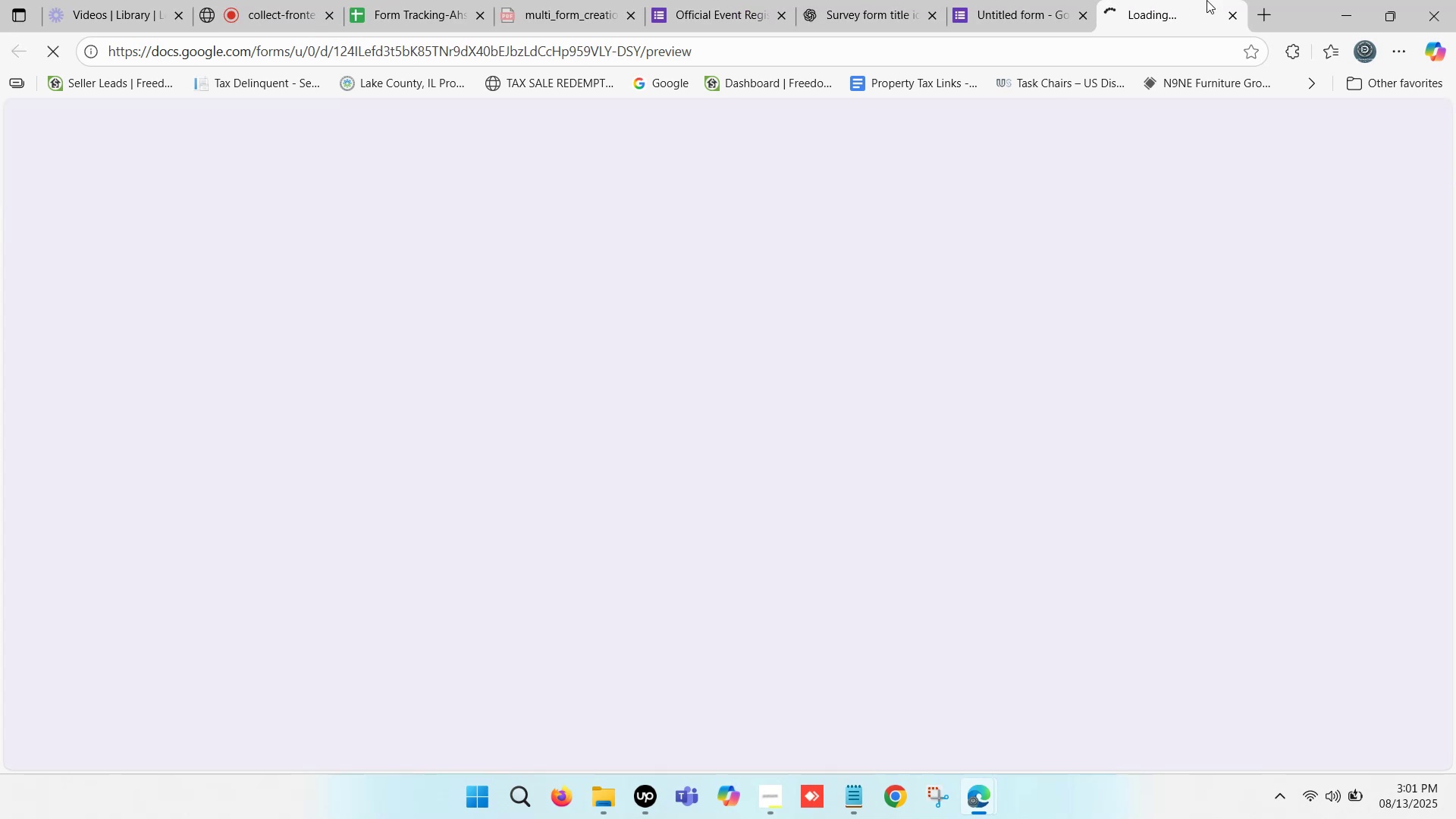 
triple_click([1207, 0])
 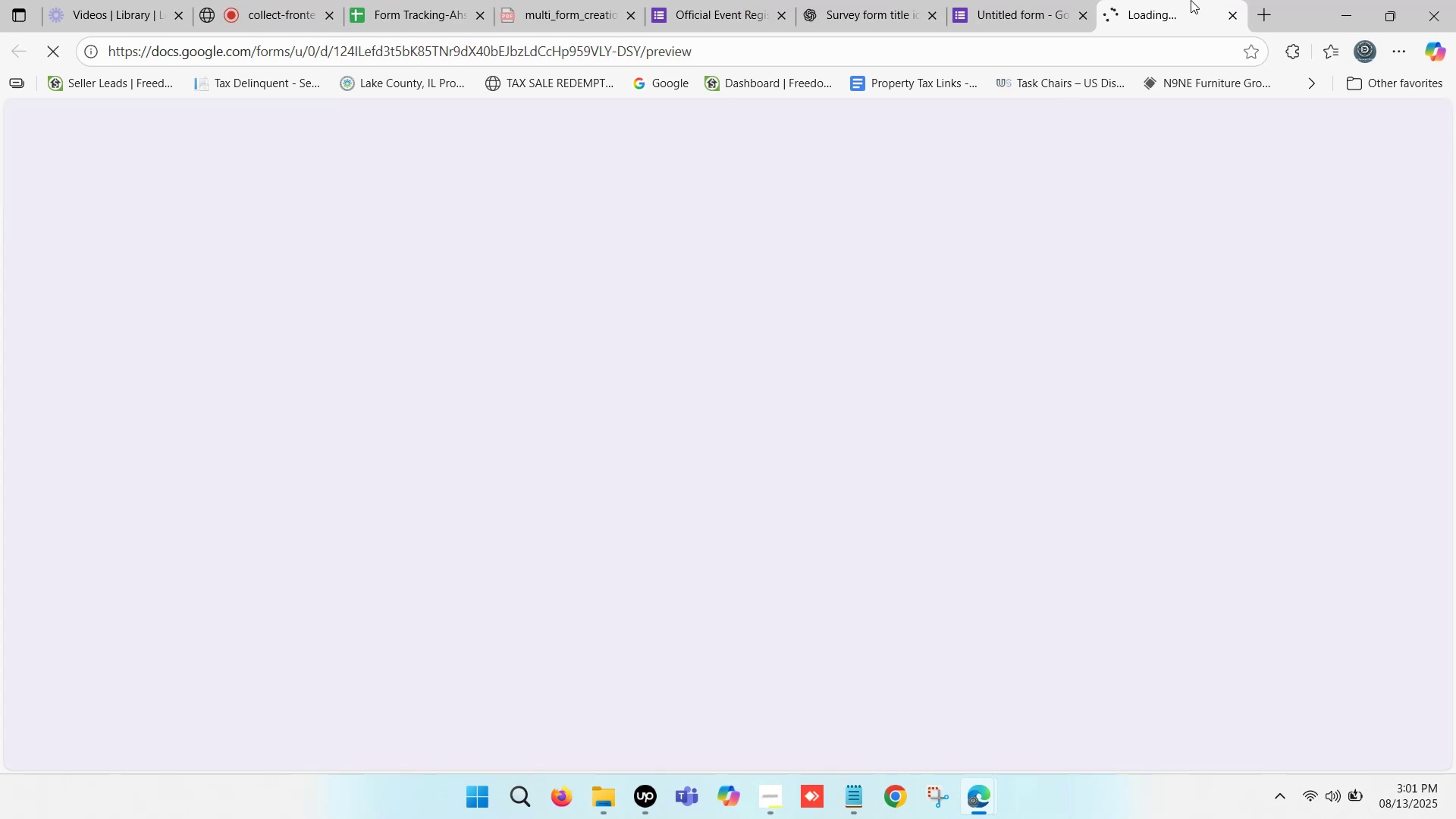 
left_click([1191, 0])
 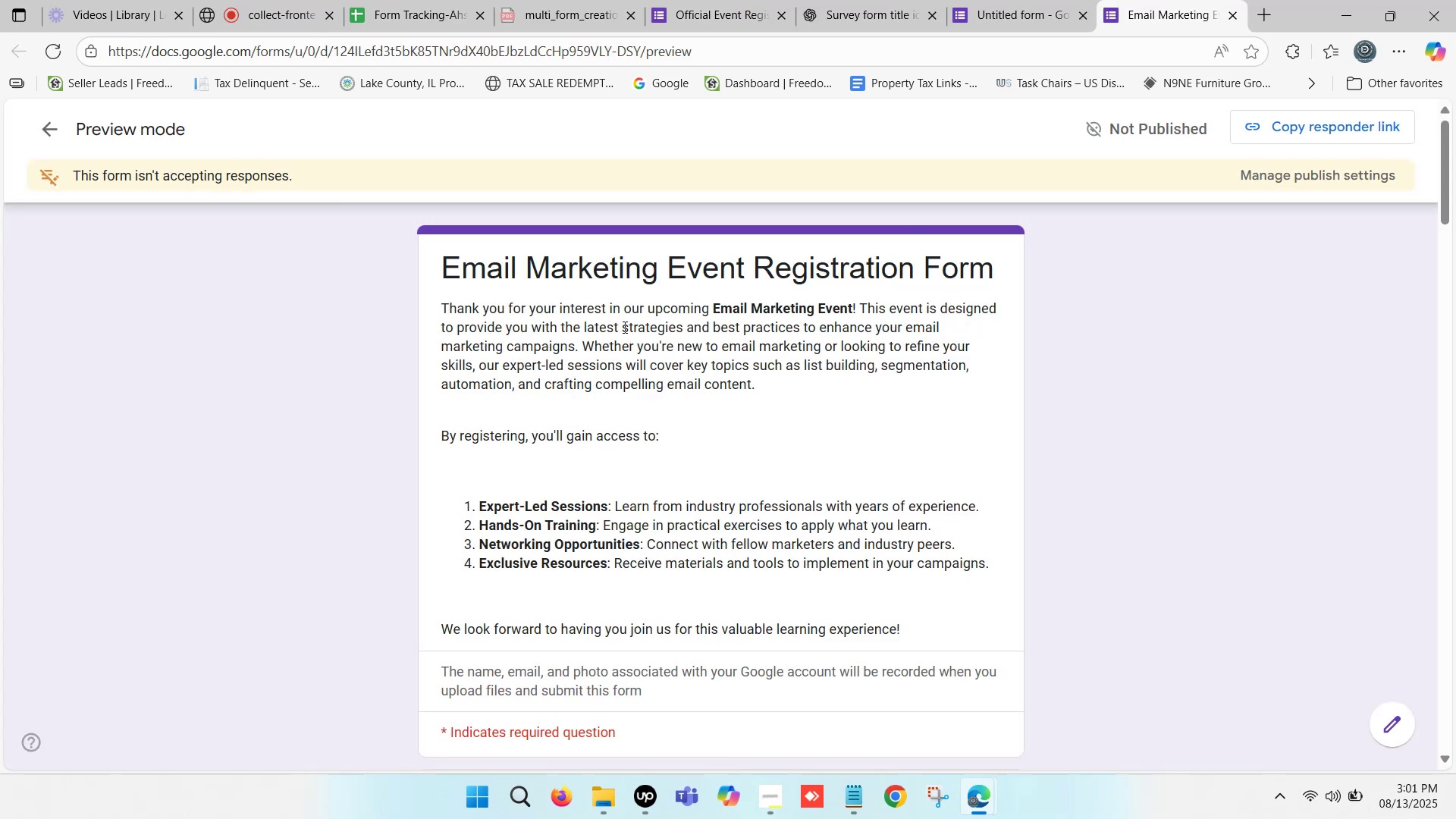 
scroll: coordinate [498, 295], scroll_direction: down, amount: 5.0
 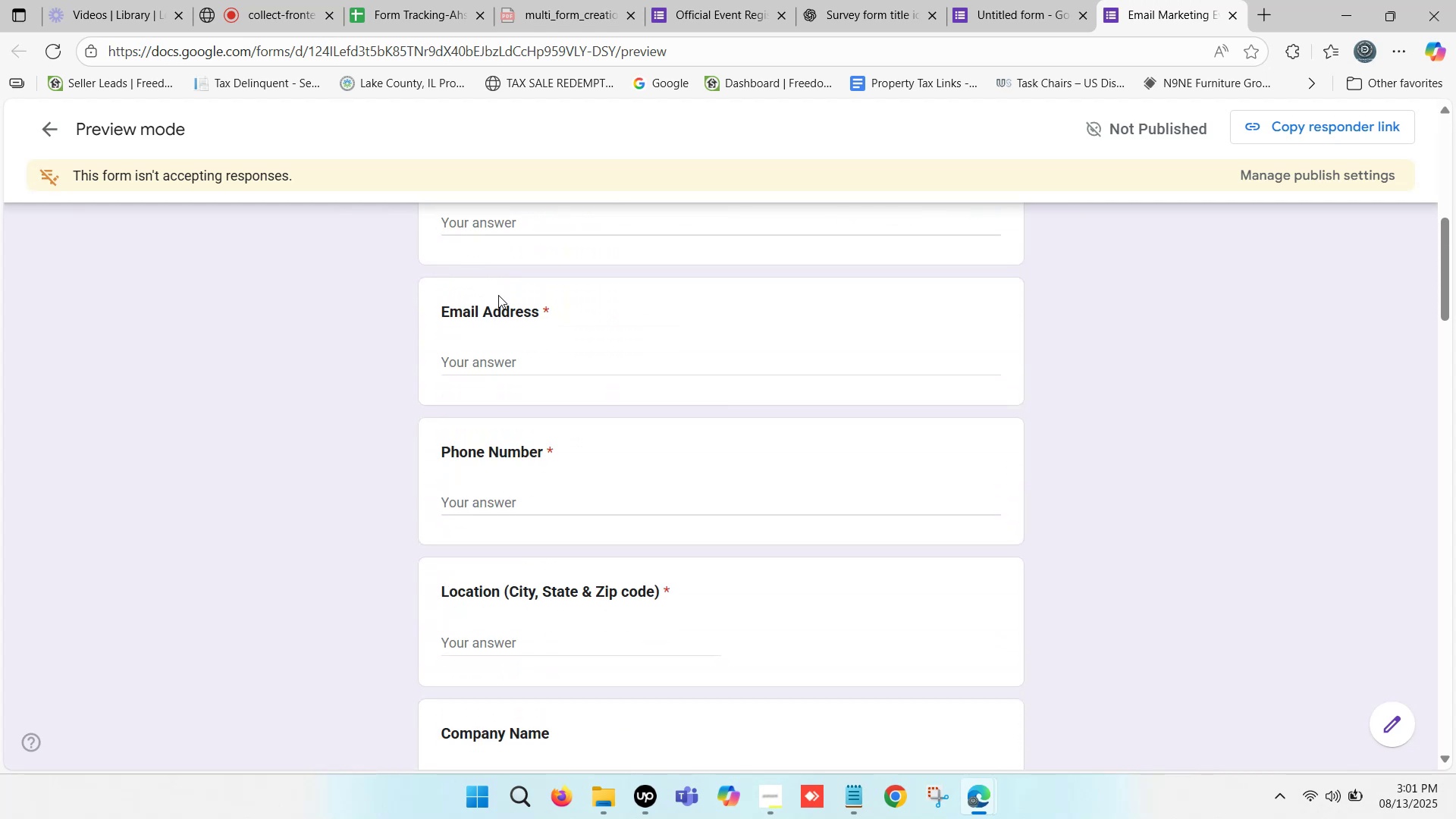 
scroll: coordinate [498, 295], scroll_direction: up, amount: 1.0
 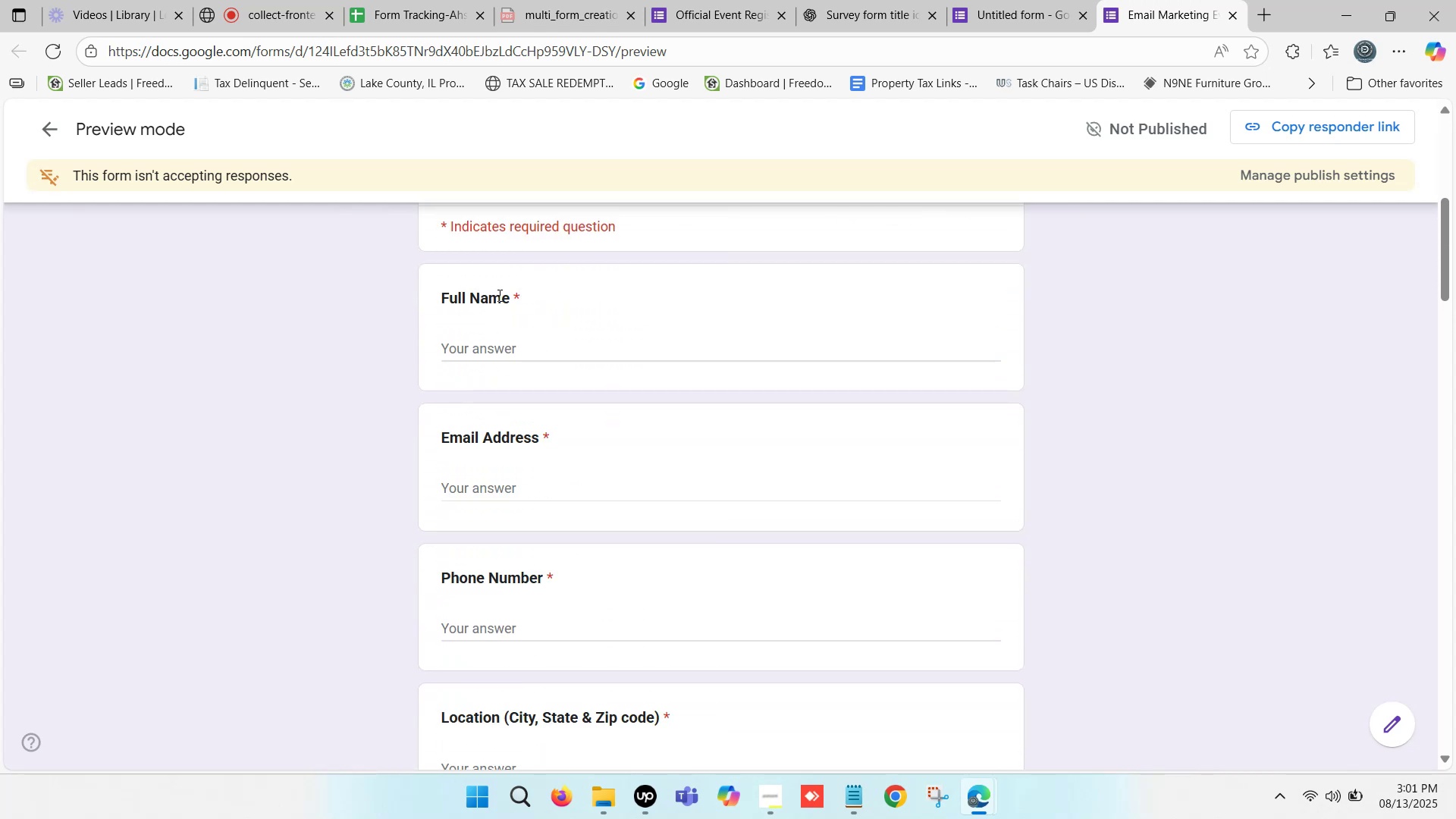 
scroll: coordinate [498, 295], scroll_direction: down, amount: 5.0
 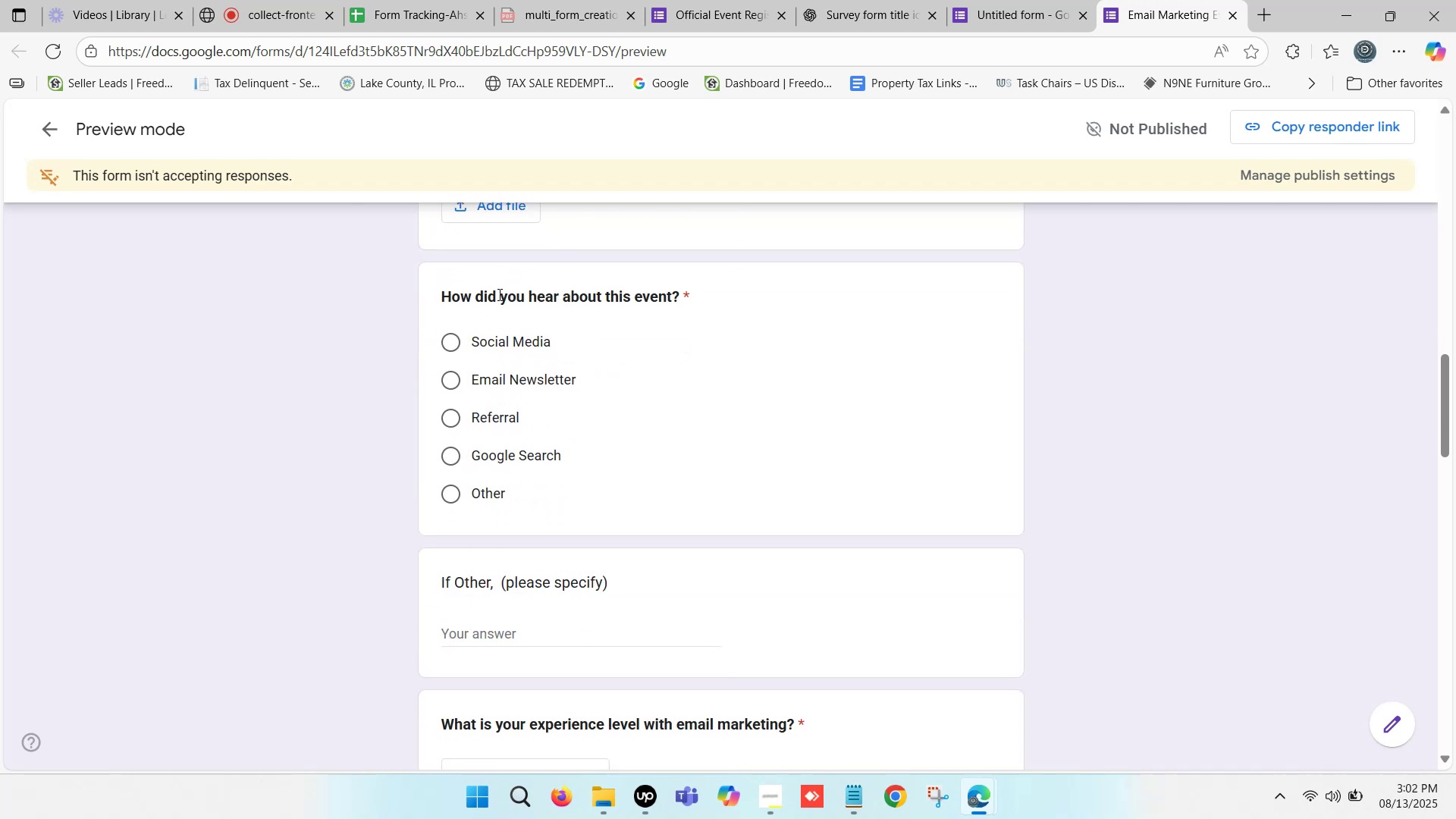 
scroll: coordinate [498, 294], scroll_direction: down, amount: 2.0
 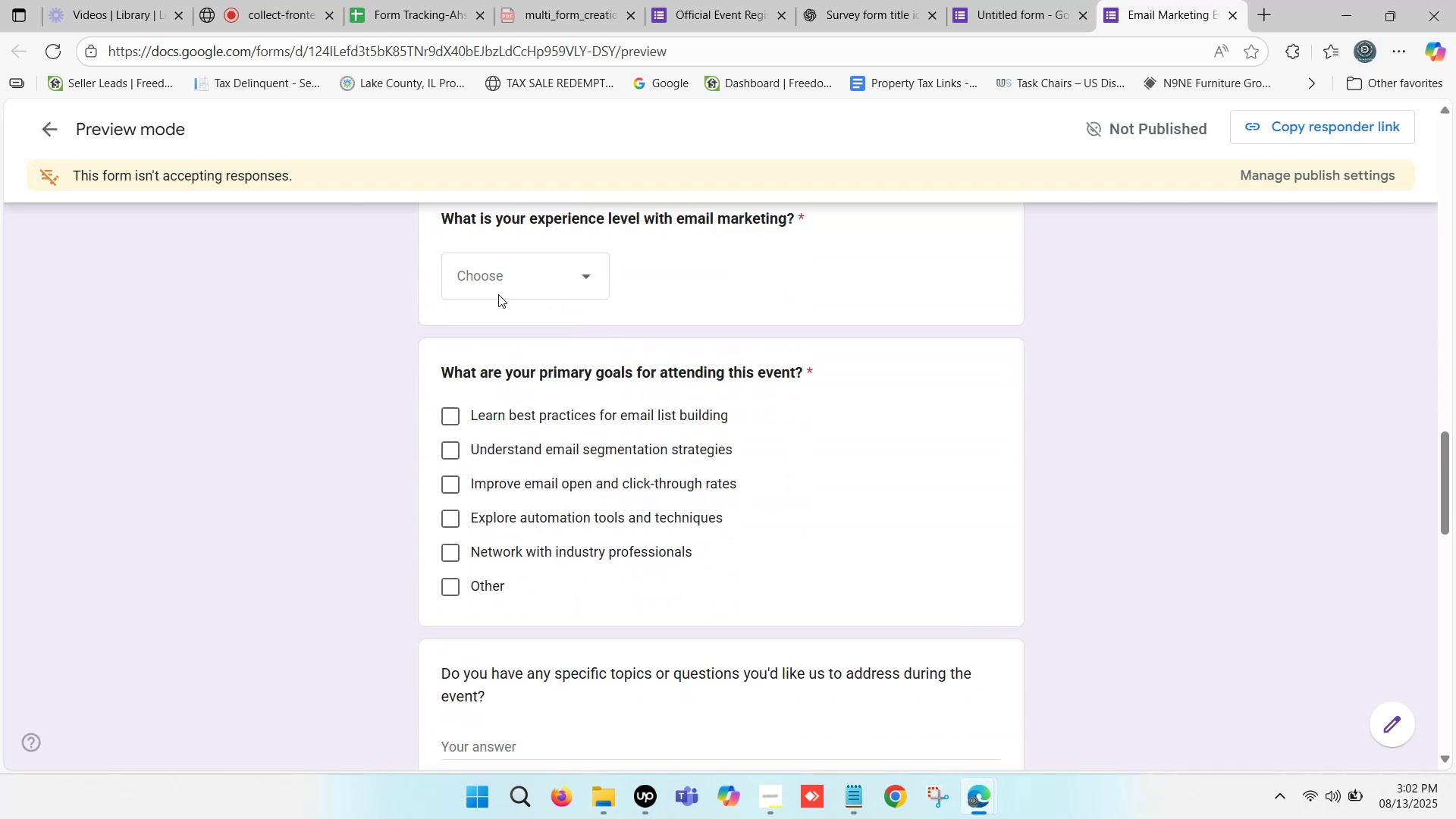 
scroll: coordinate [498, 294], scroll_direction: none, amount: 0.0
 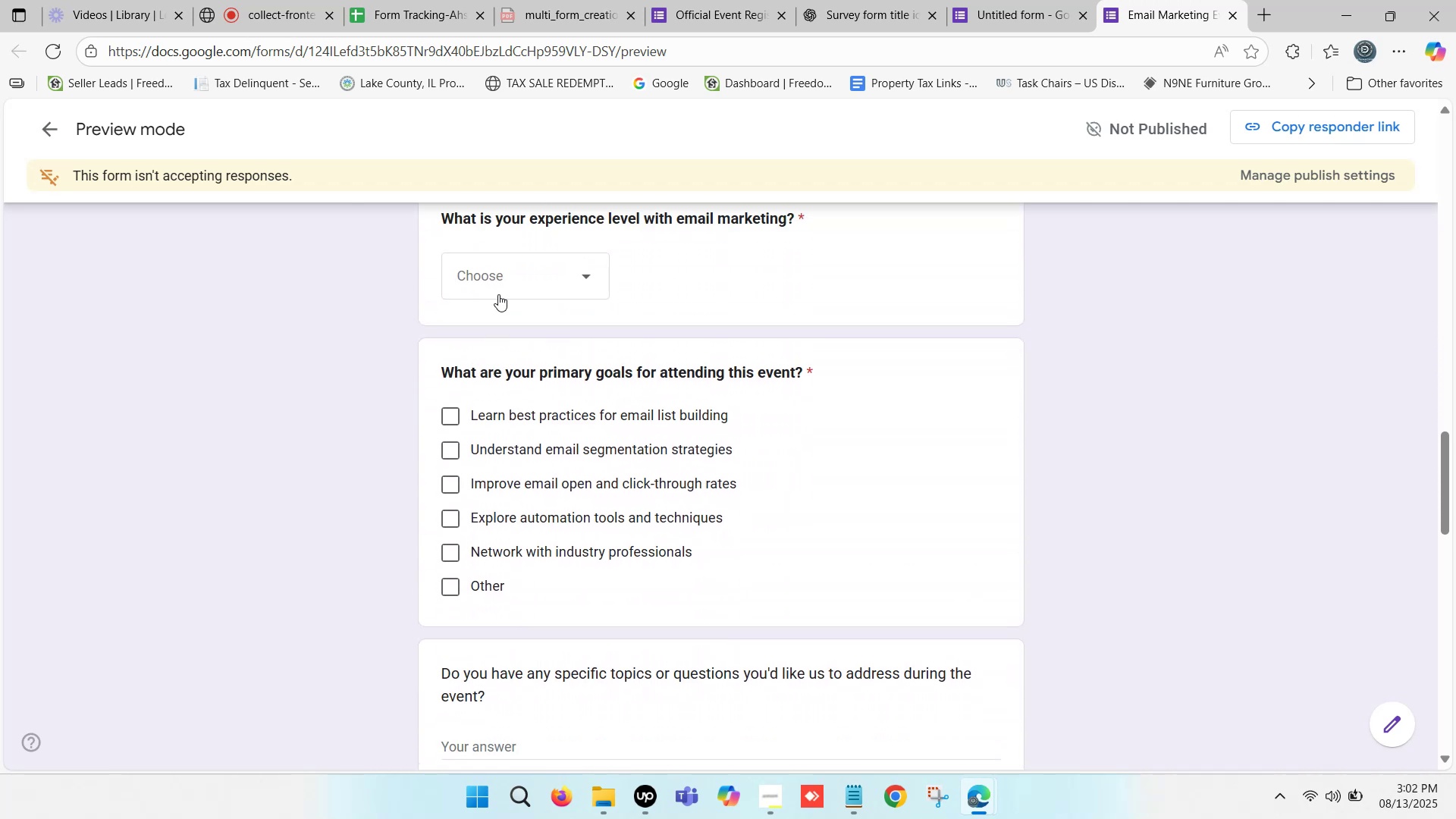 
scroll: coordinate [498, 294], scroll_direction: down, amount: 1.0
 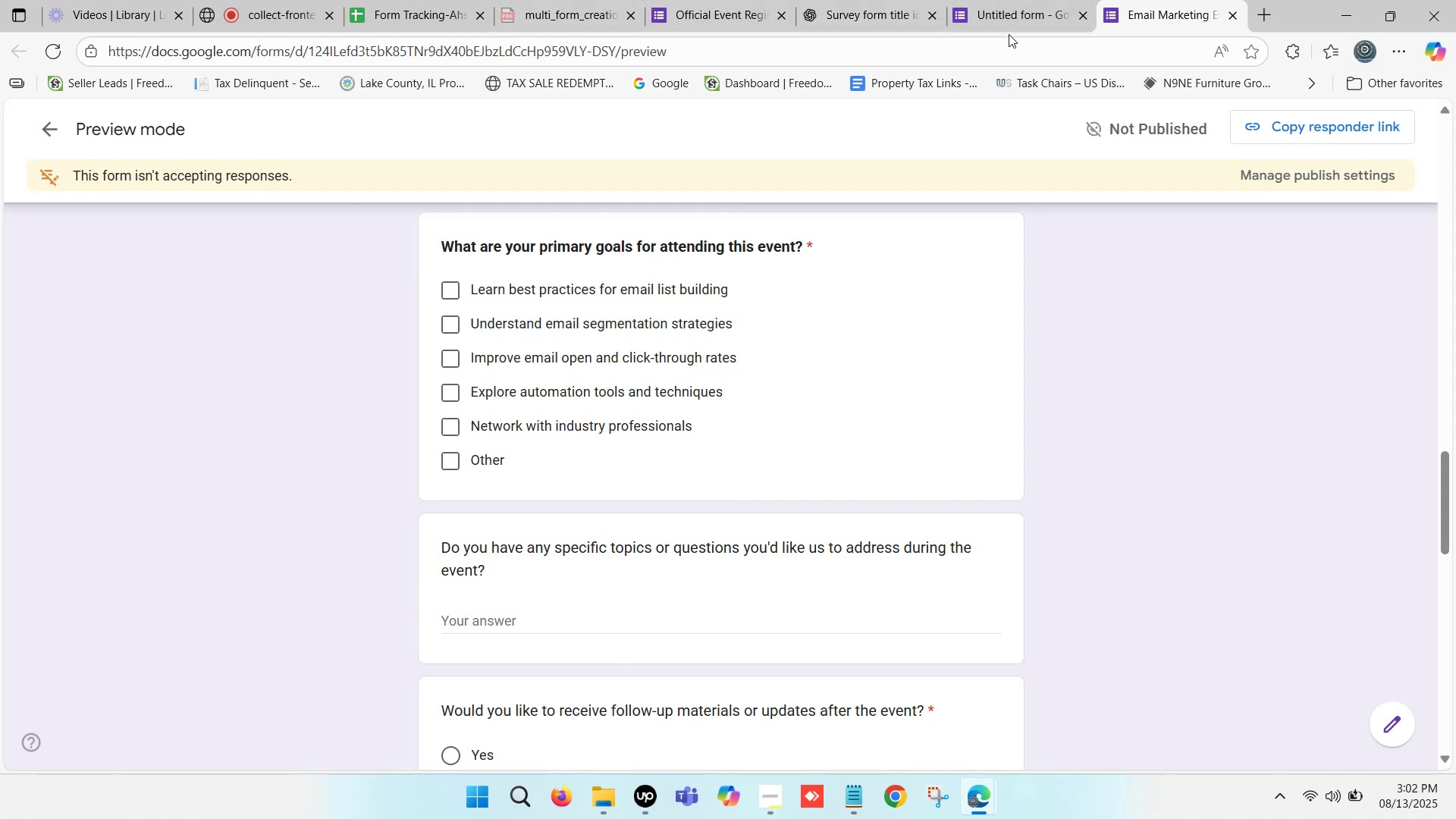 
wait(12.14)
 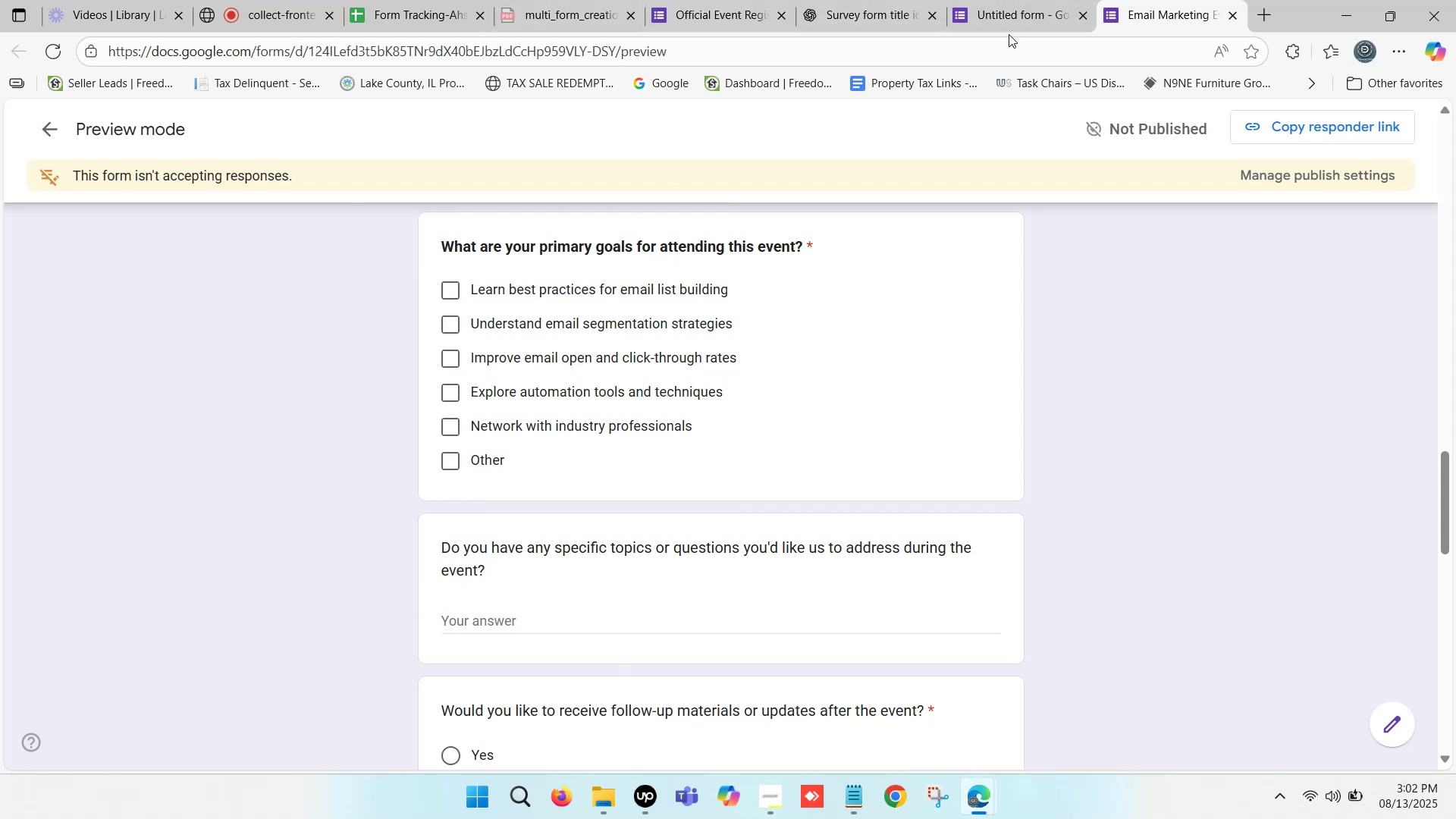 
left_click([1179, 0])
 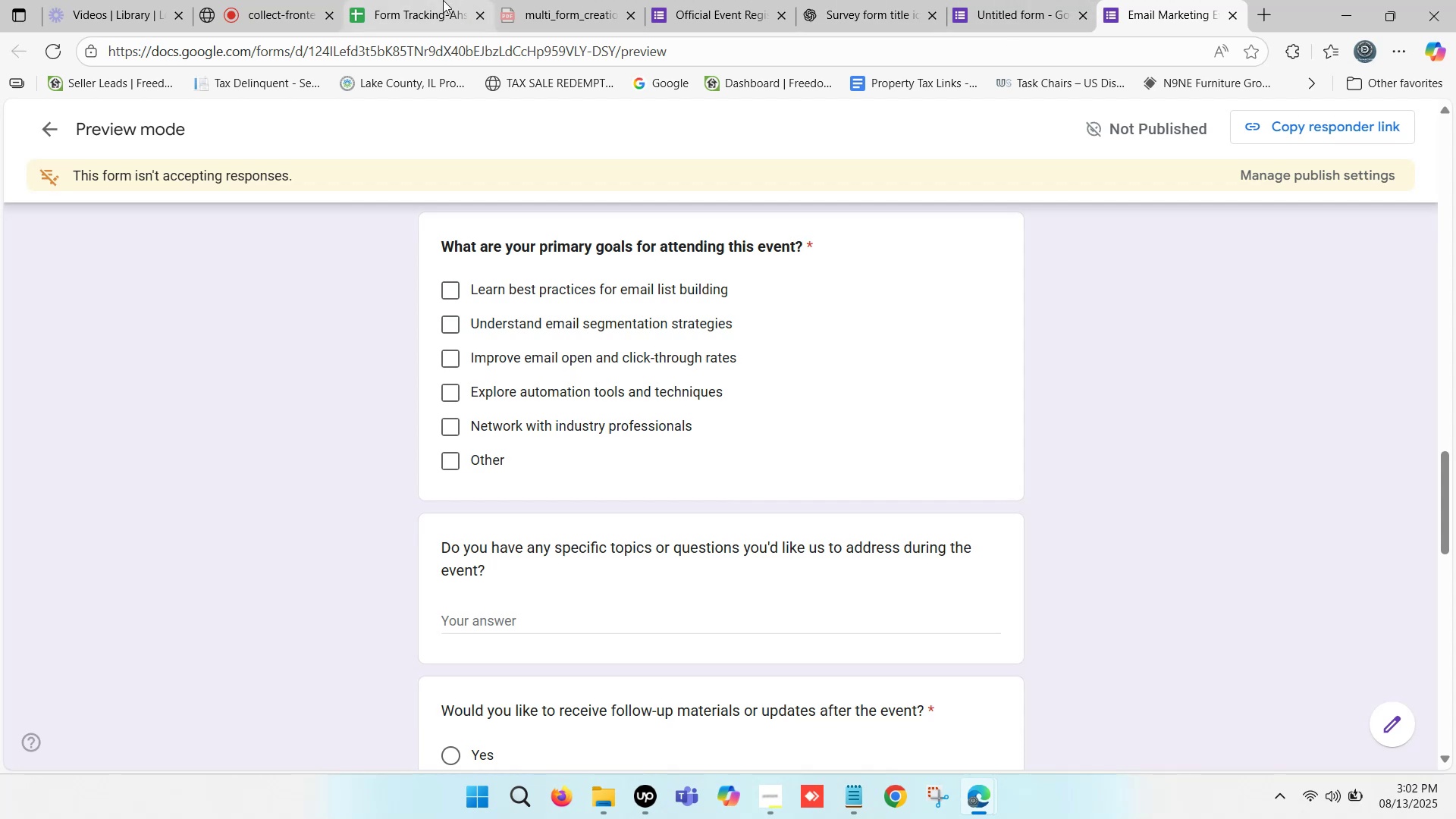 
left_click([432, 0])
 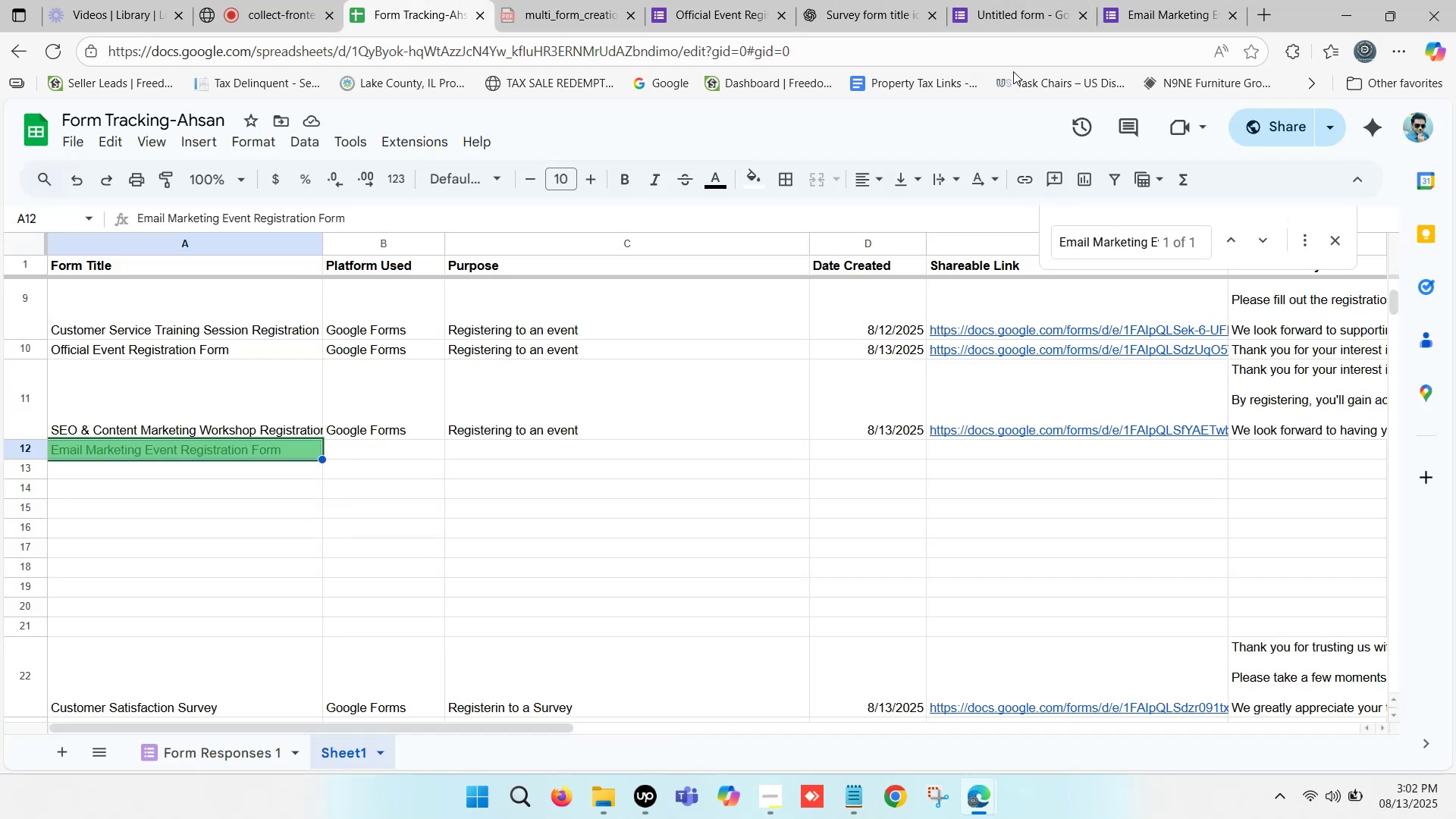 
mouse_move([1130, 2])
 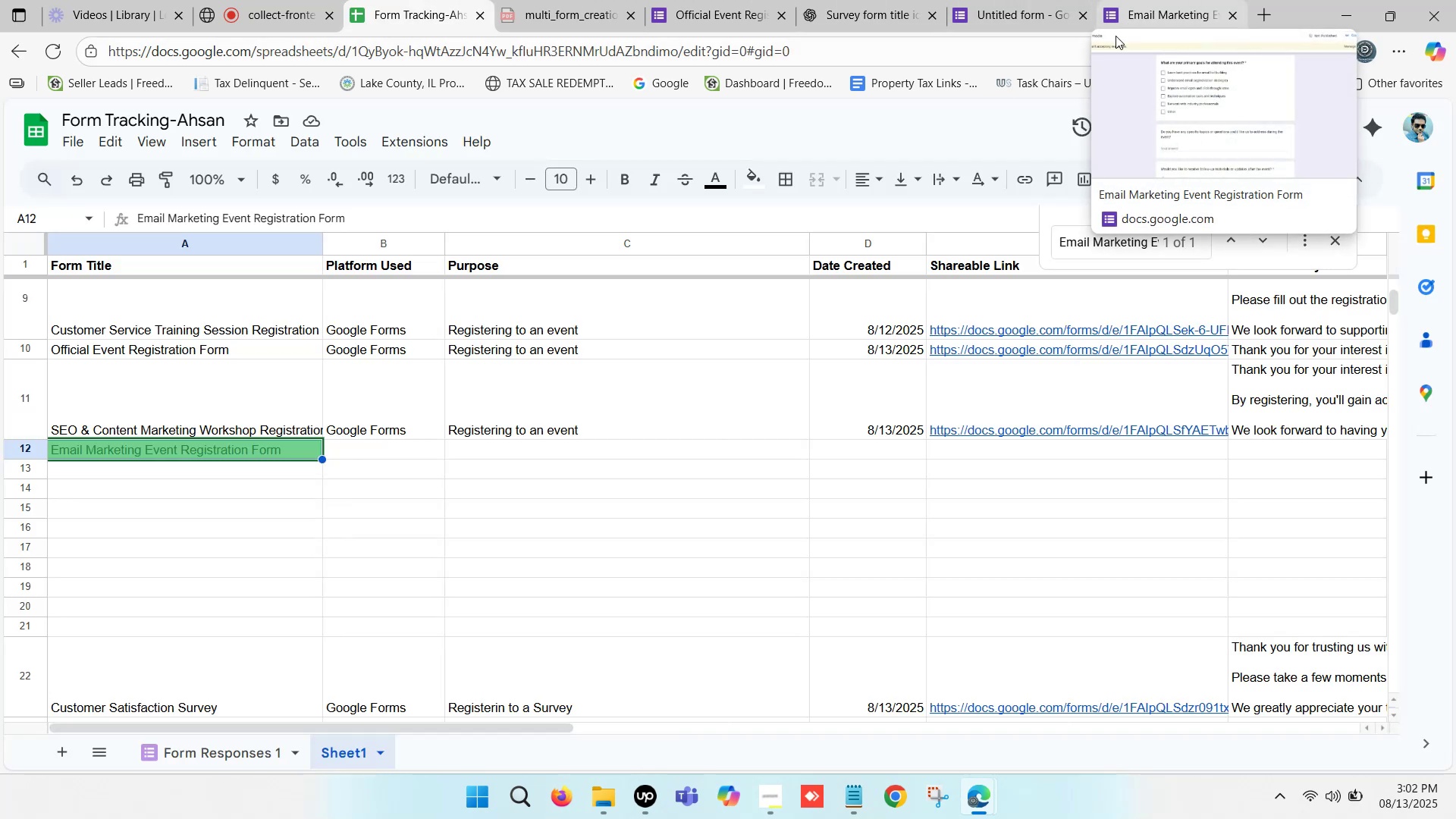 
scroll: coordinate [678, 419], scroll_direction: down, amount: 2.0
 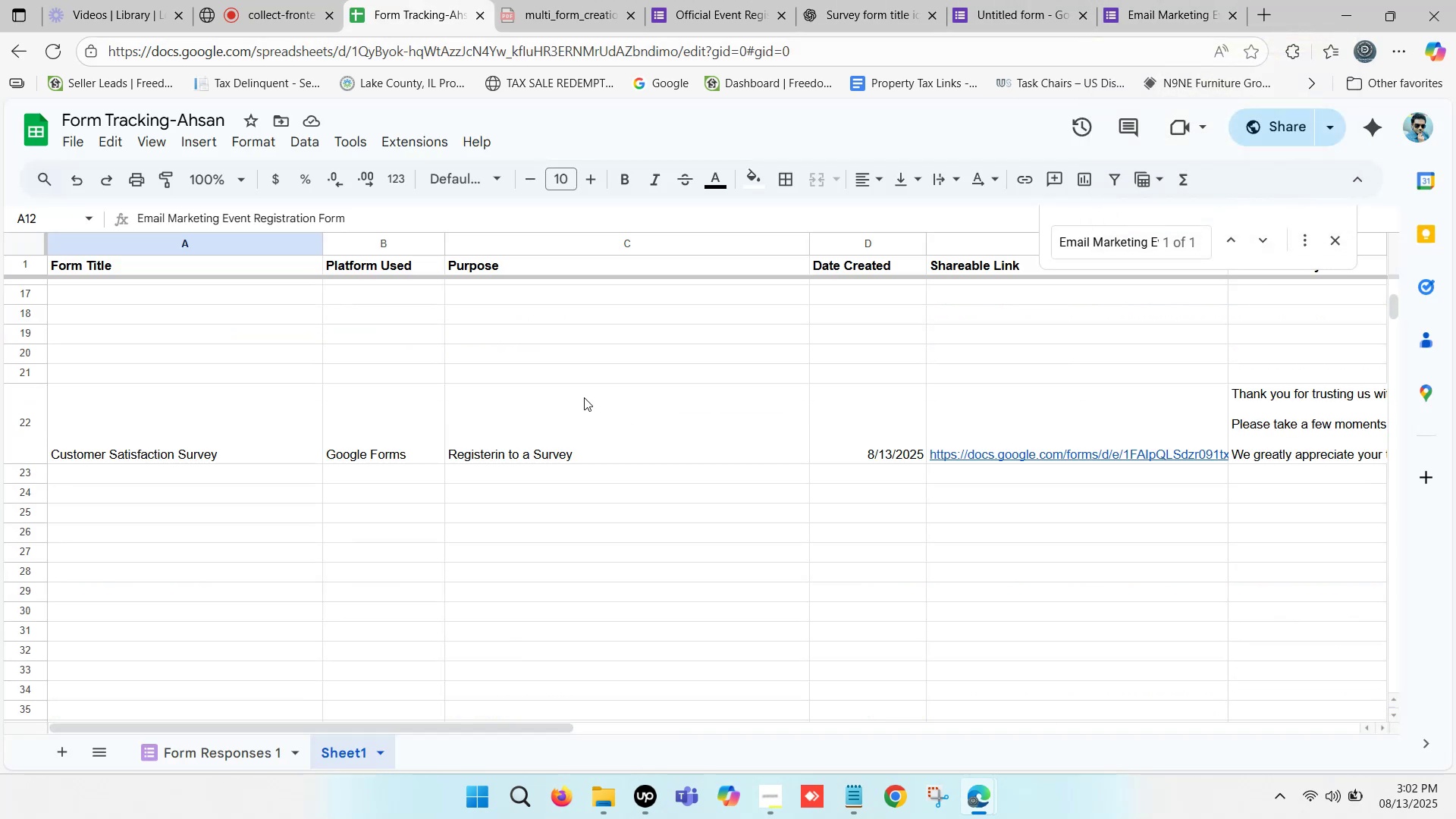 
scroll: coordinate [582, 378], scroll_direction: up, amount: 2.0
 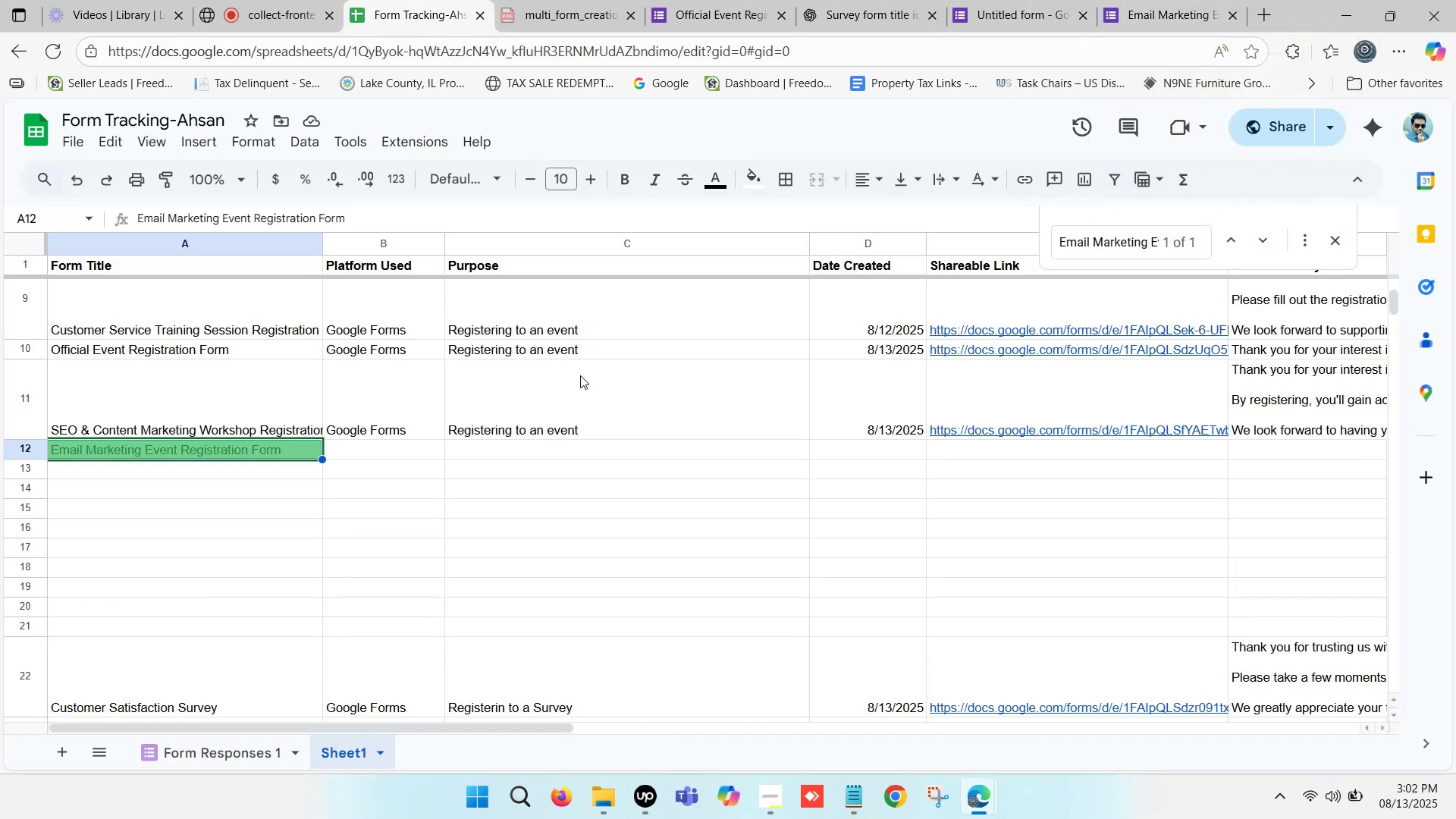 
scroll: coordinate [579, 372], scroll_direction: down, amount: 1.0
 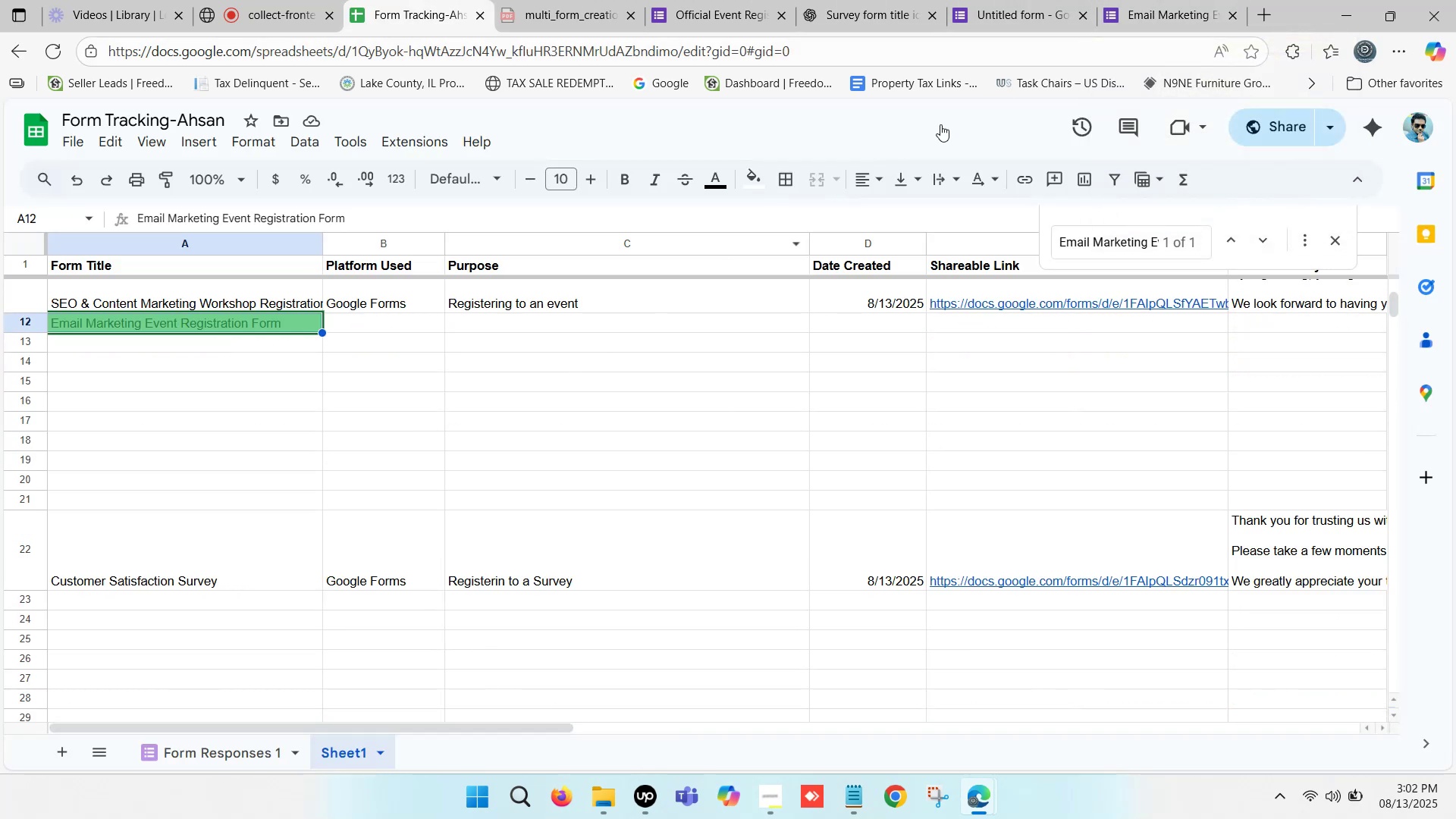 
left_click([1172, 0])
 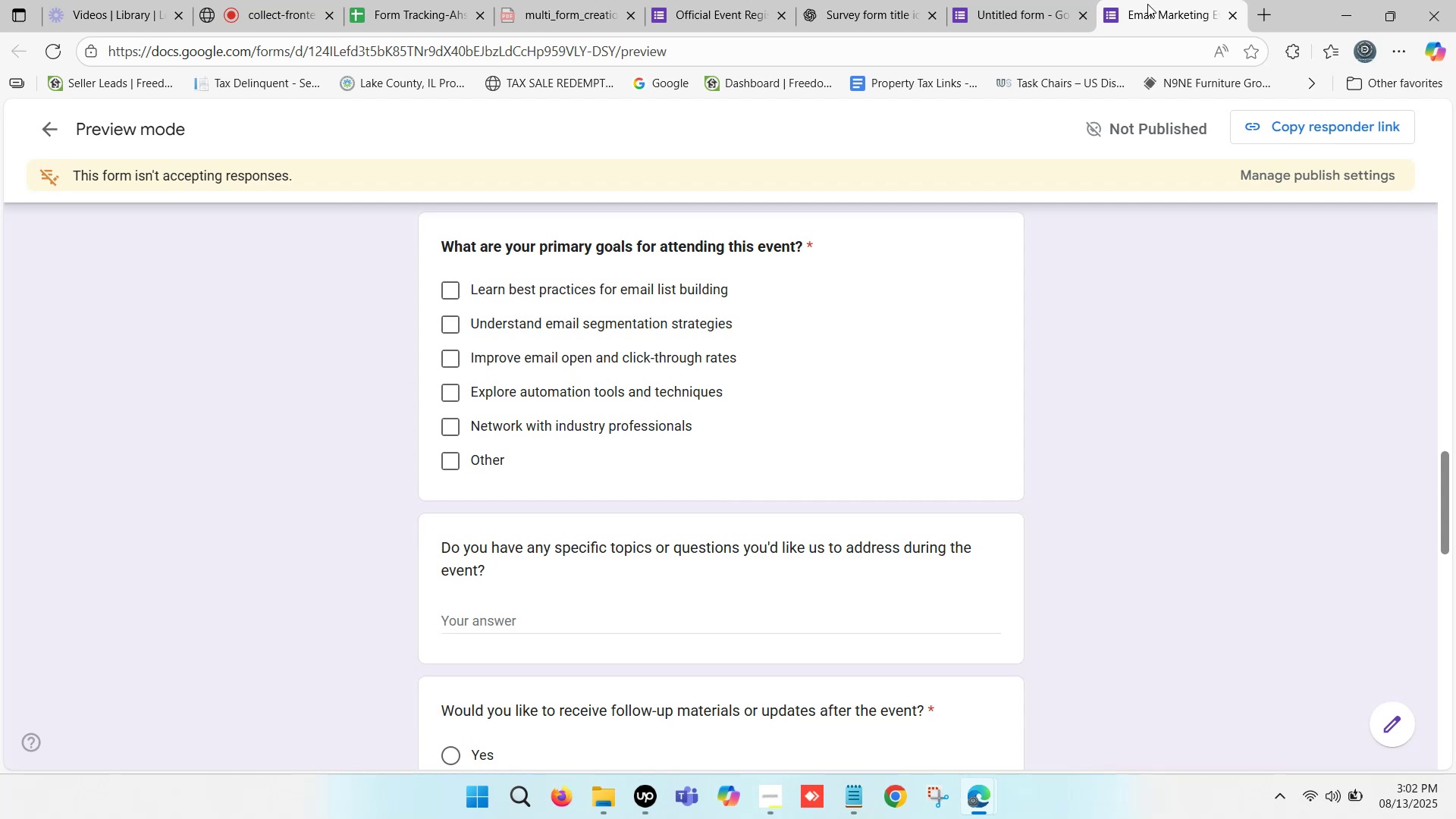 
wait(26.11)
 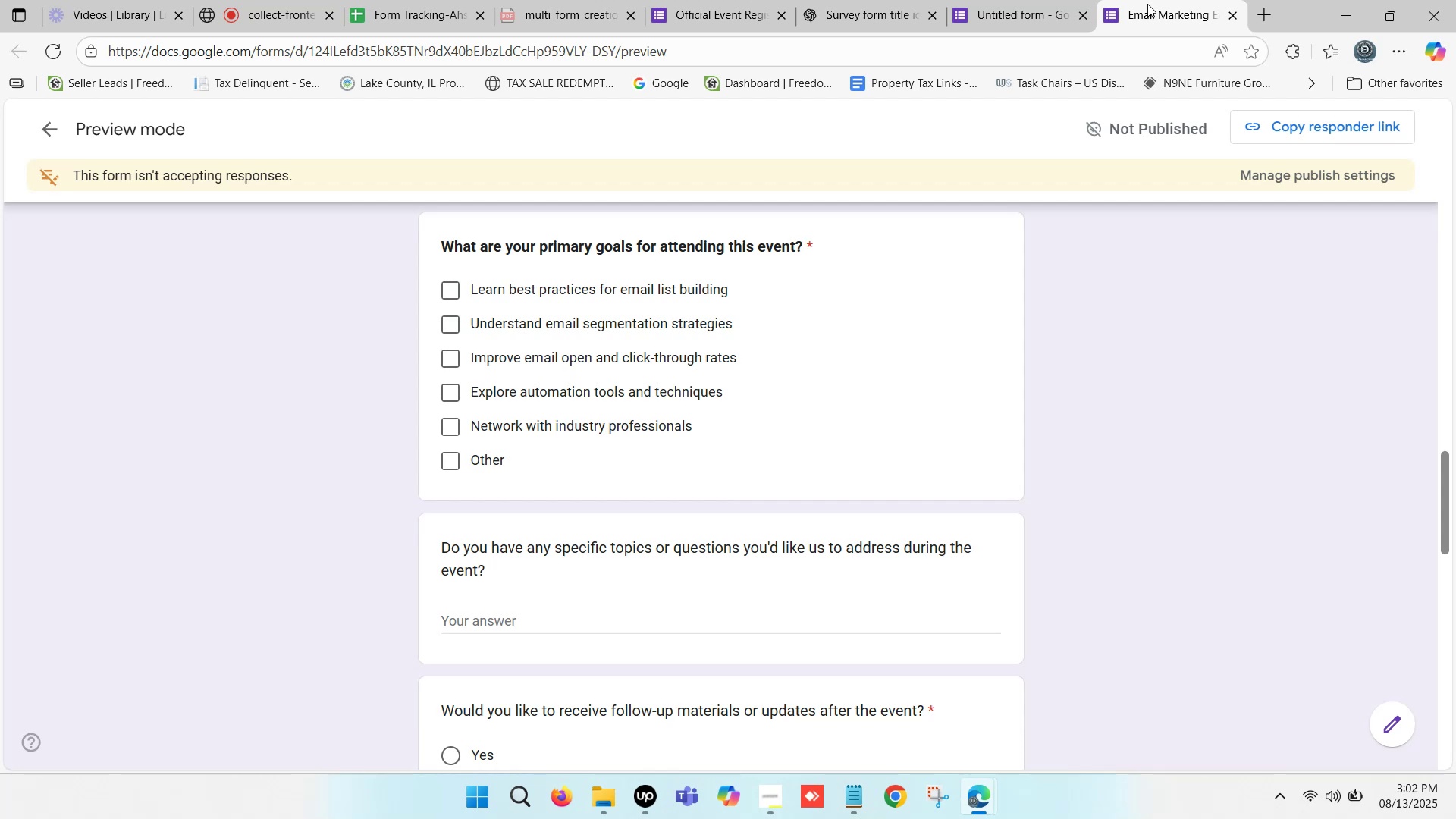 
key(ArrowDown)
 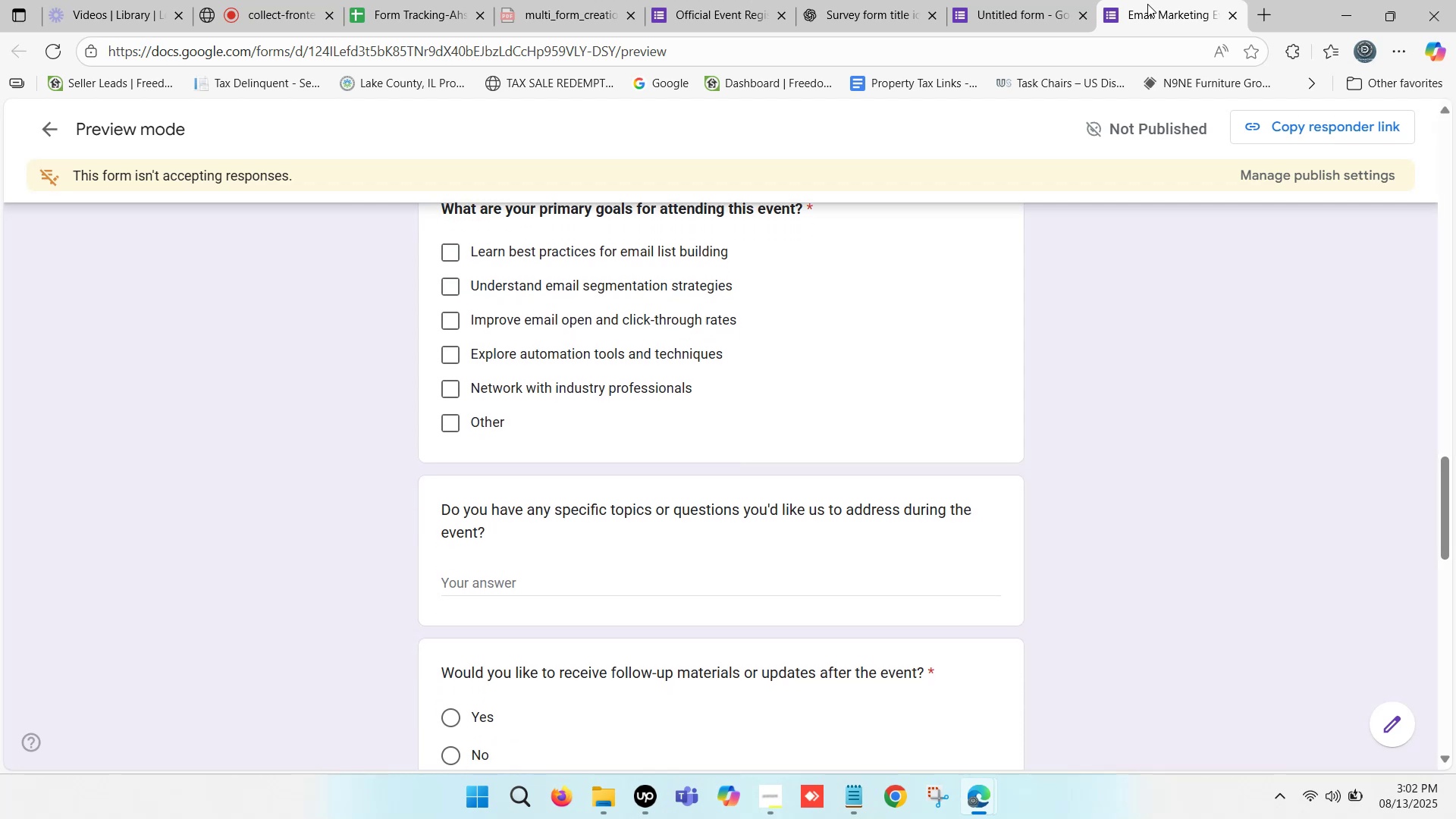 
key(ArrowUp)
 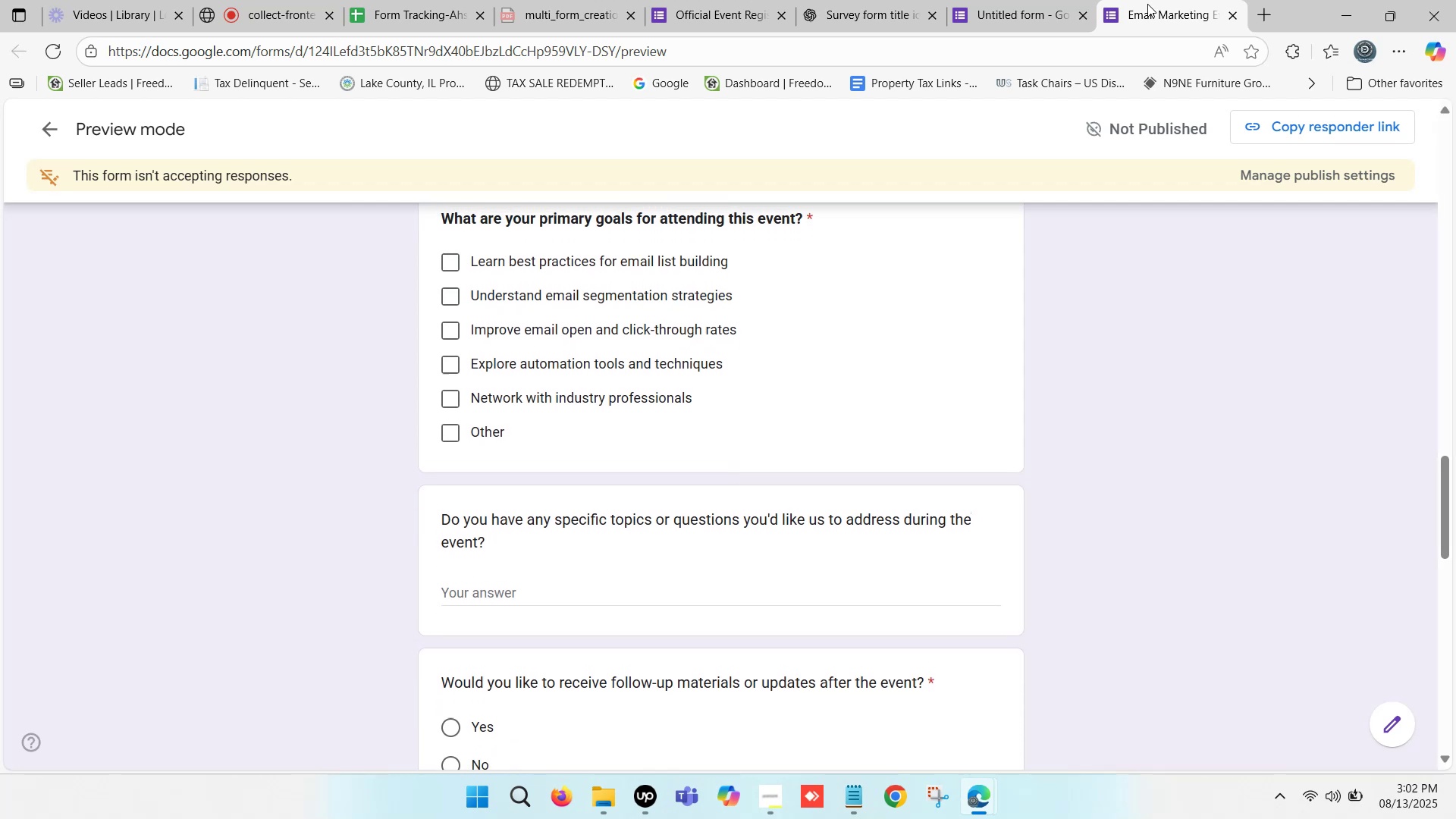 
key(ArrowDown)
 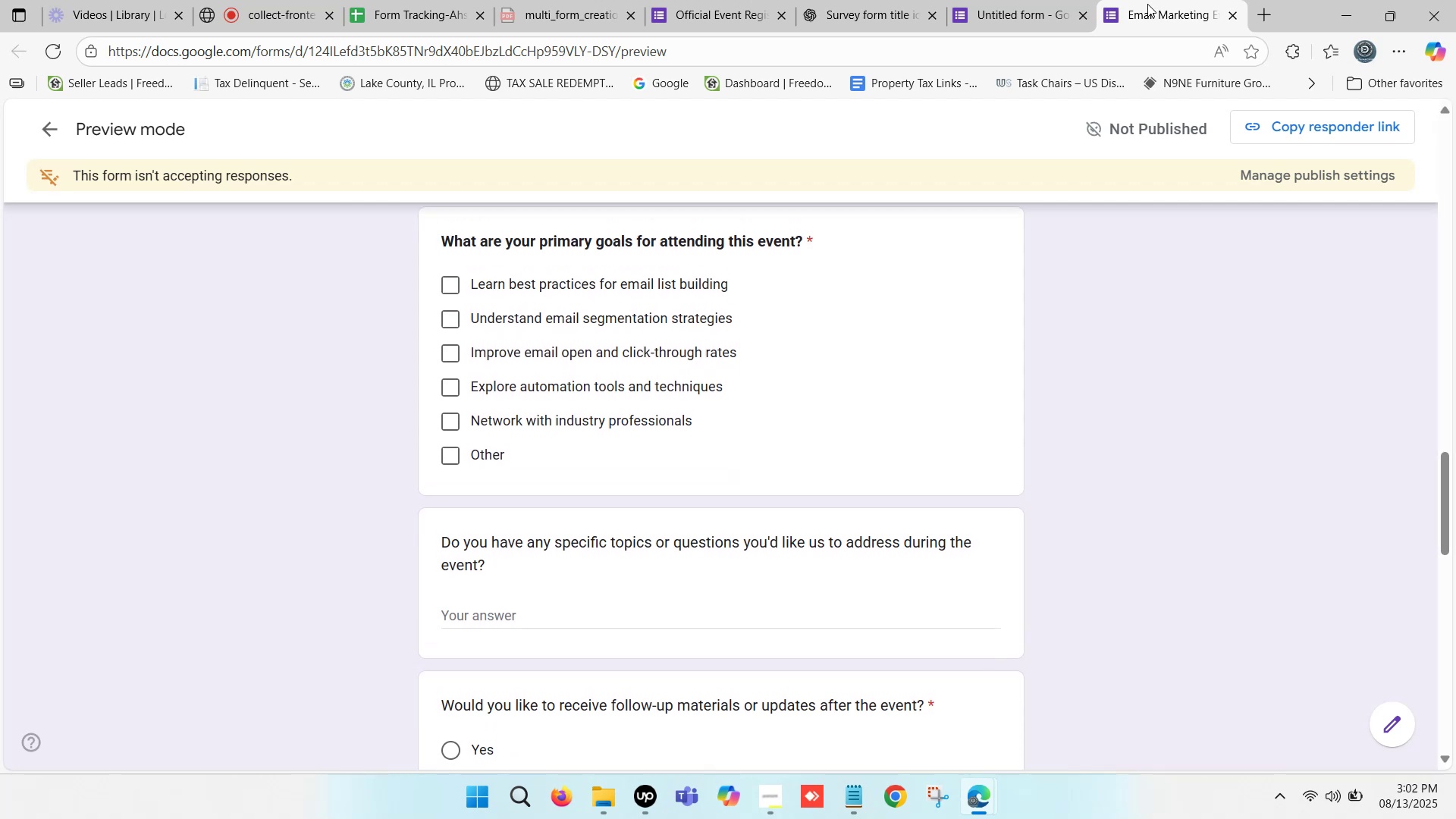 
key(ArrowDown)
 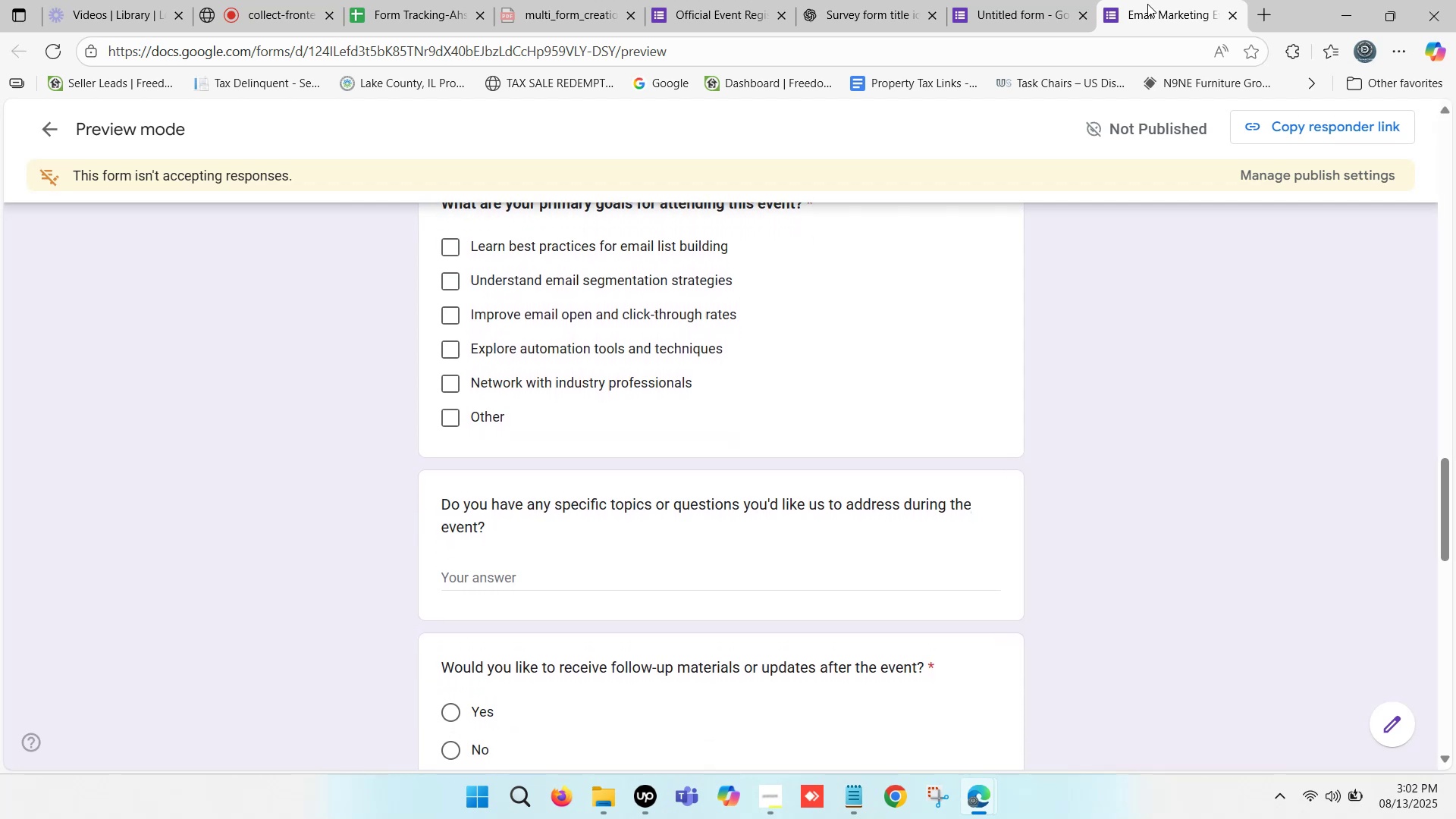 
key(ArrowUp)
 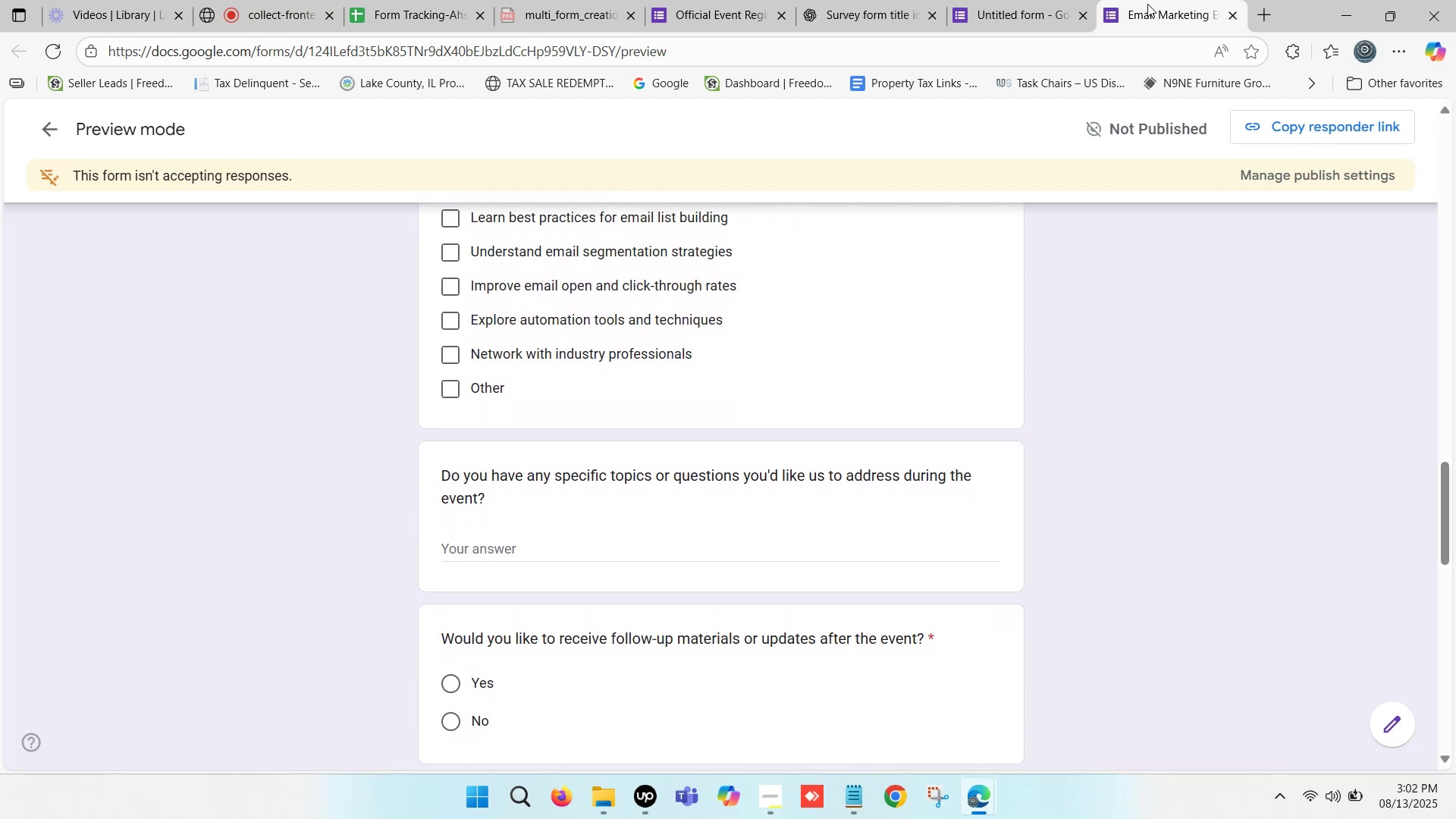 
key(ArrowUp)
 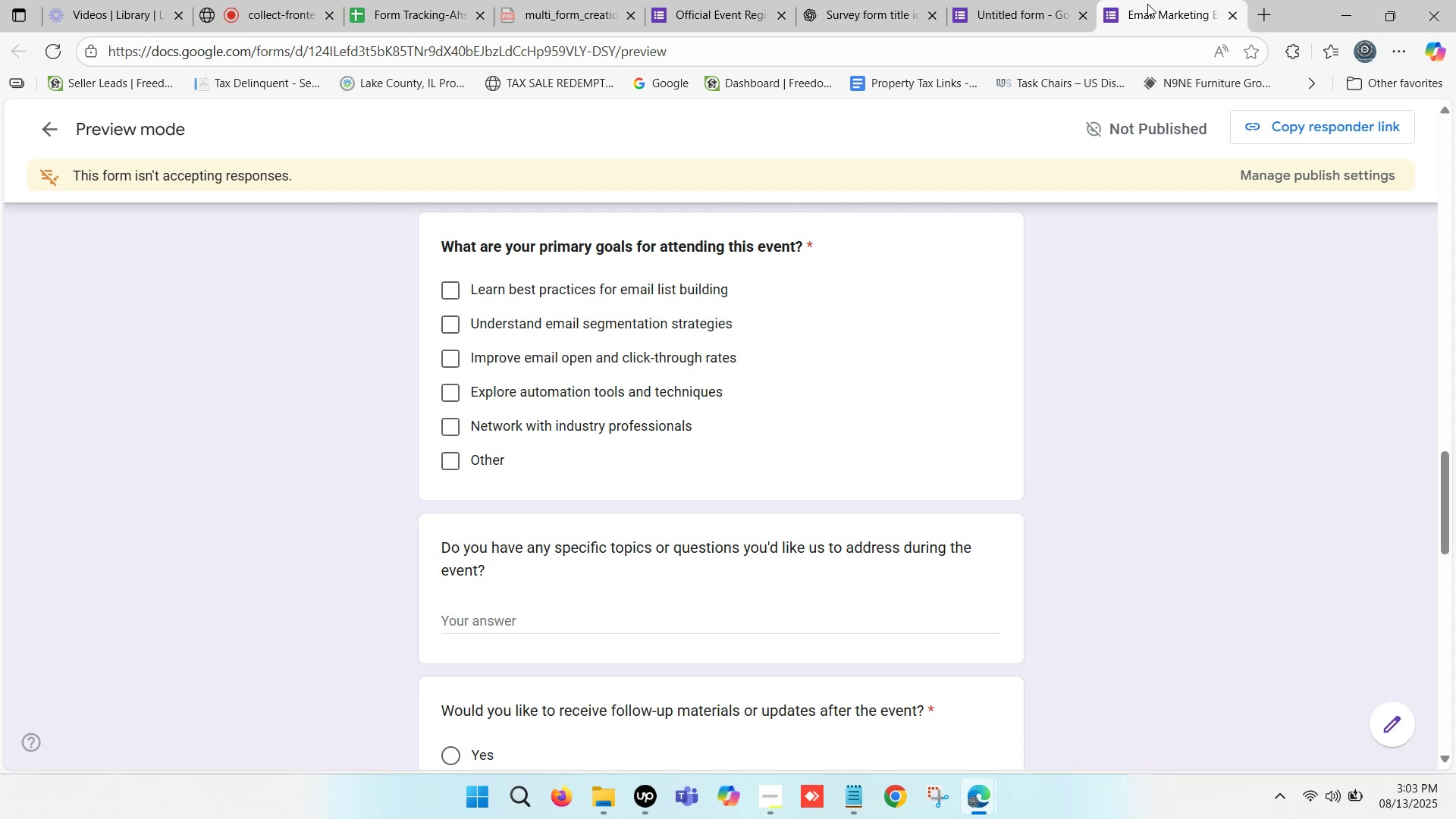 
wait(9.16)
 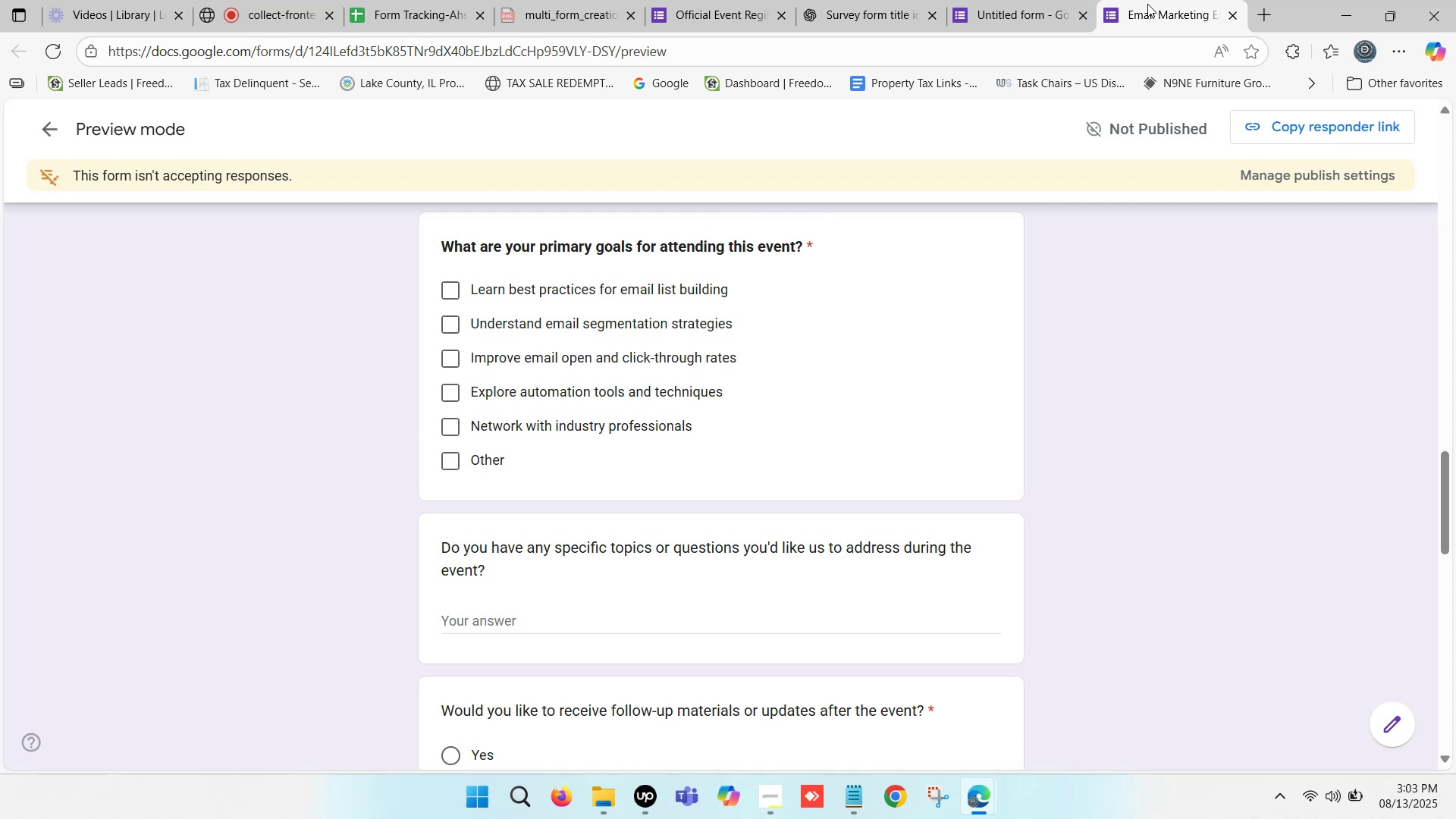 
key(ArrowDown)
 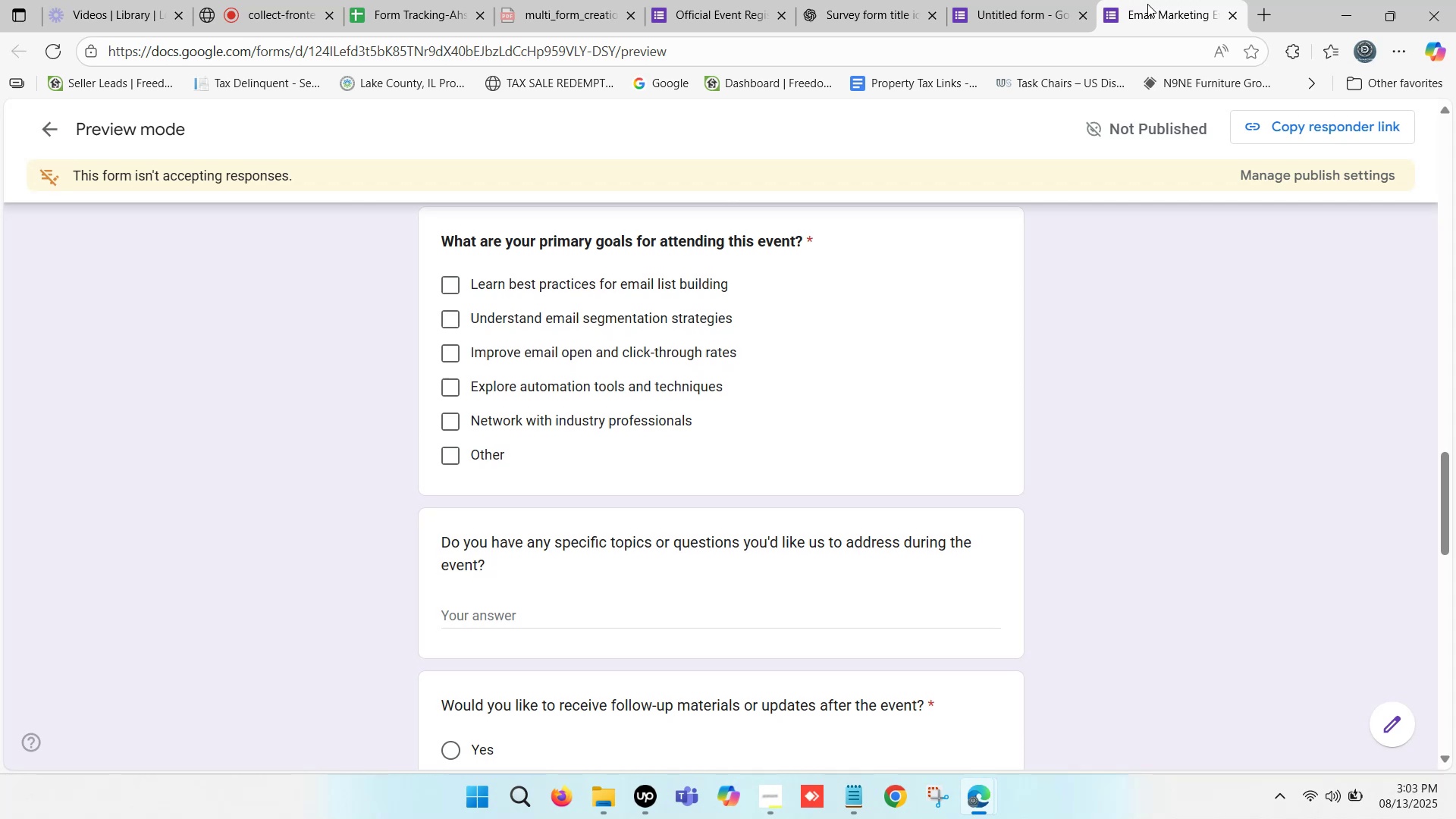 
key(ArrowDown)
 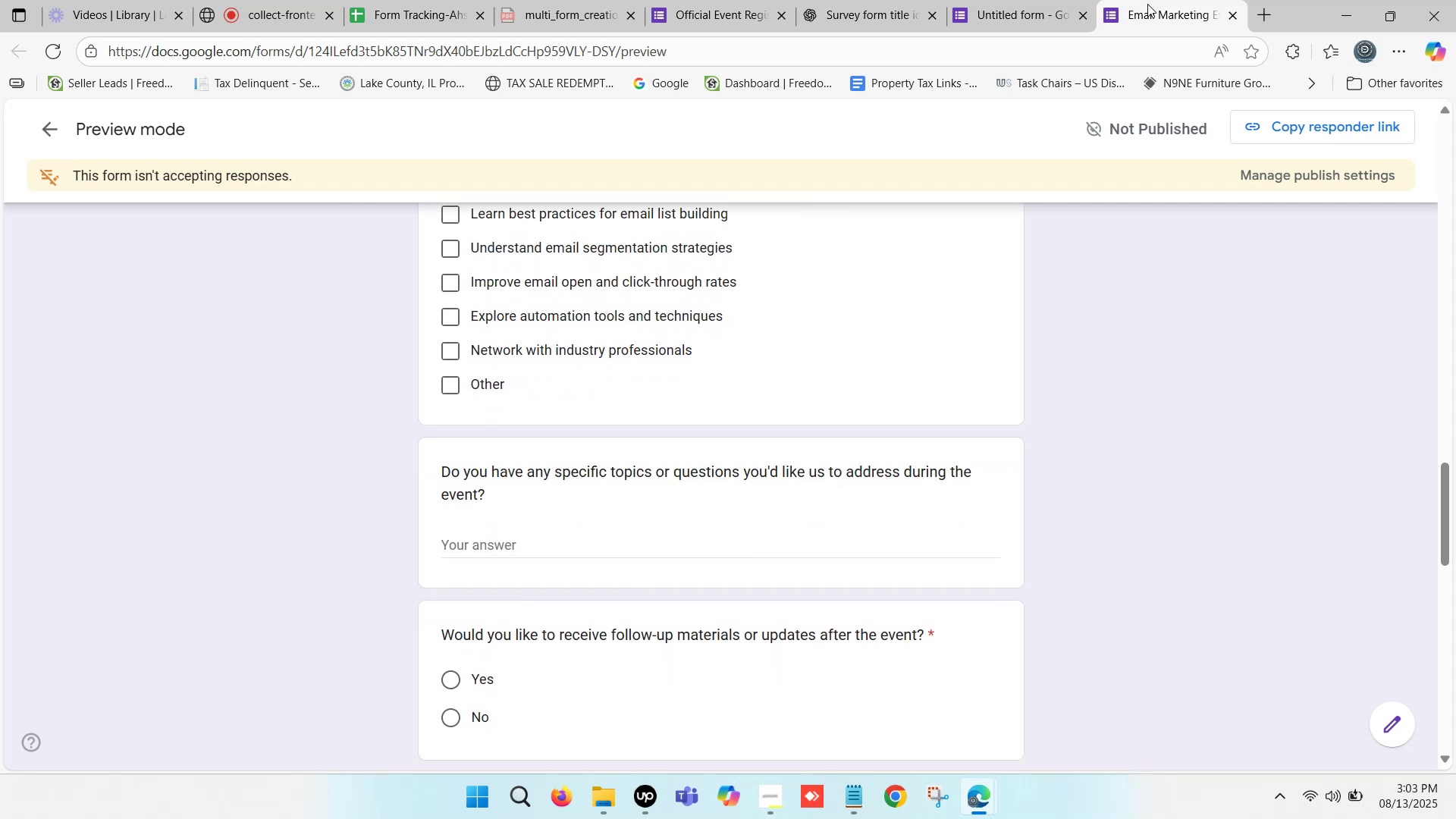 
key(ArrowUp)
 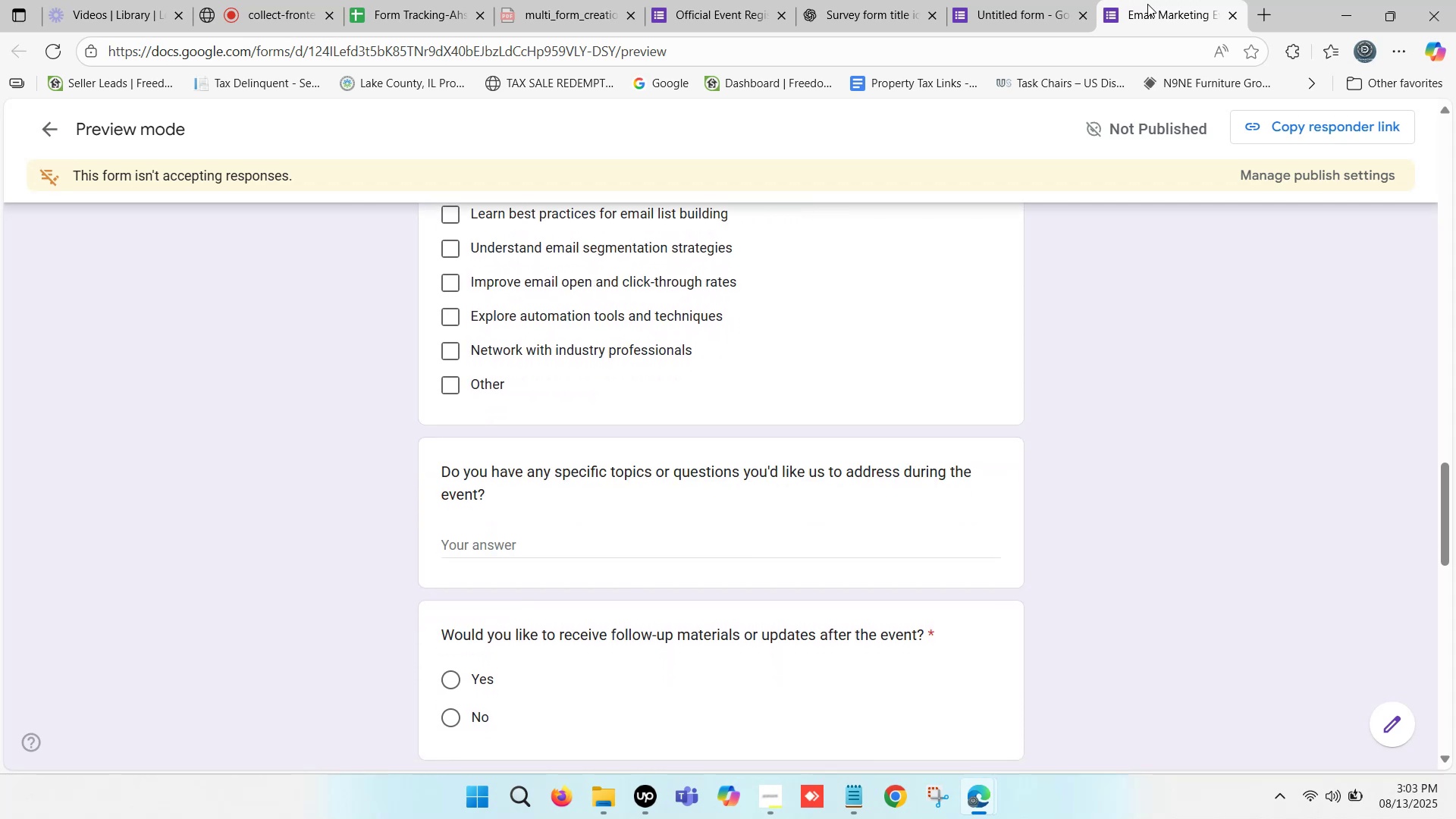 
key(ArrowUp)
 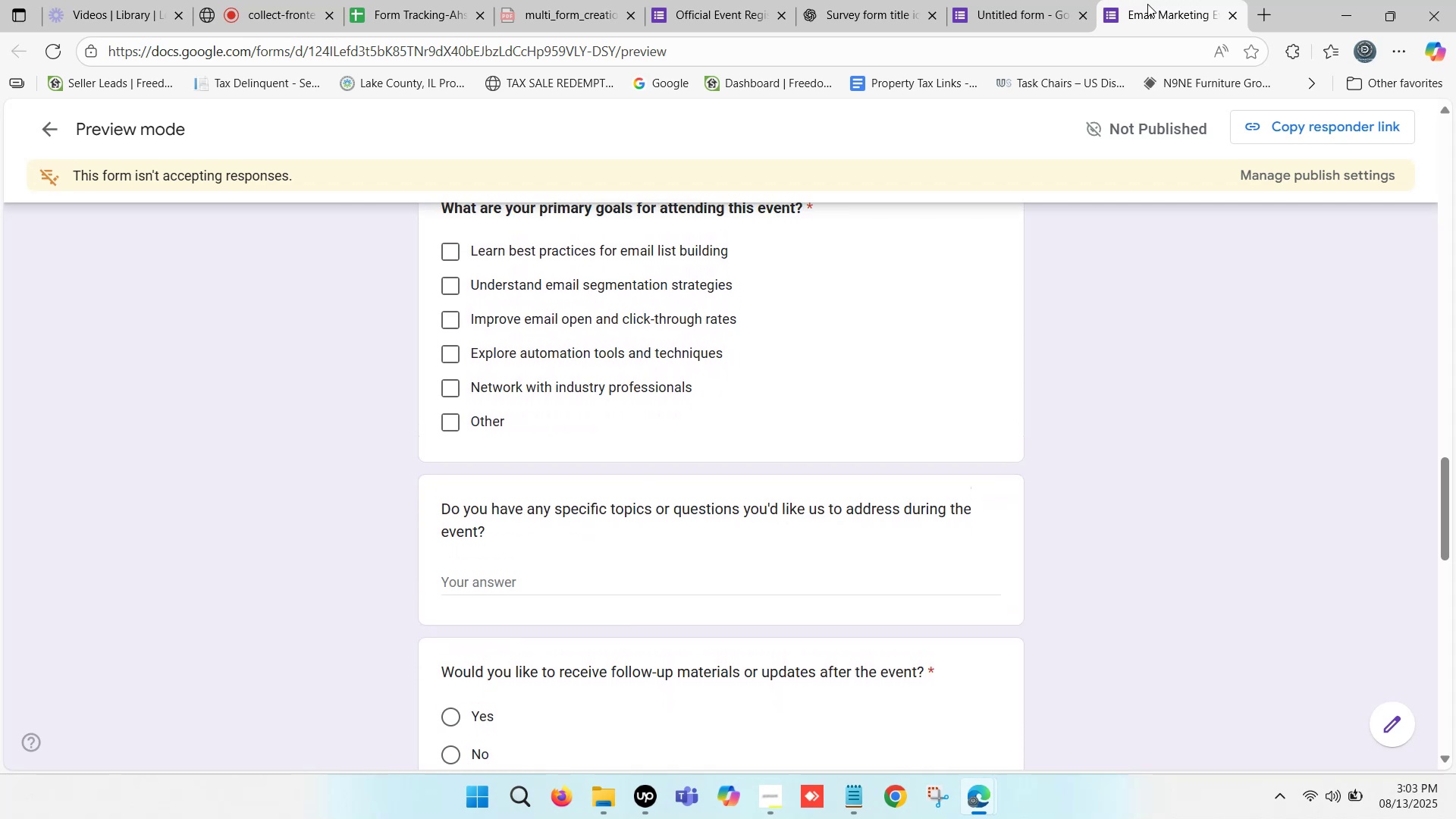 
key(ArrowUp)
 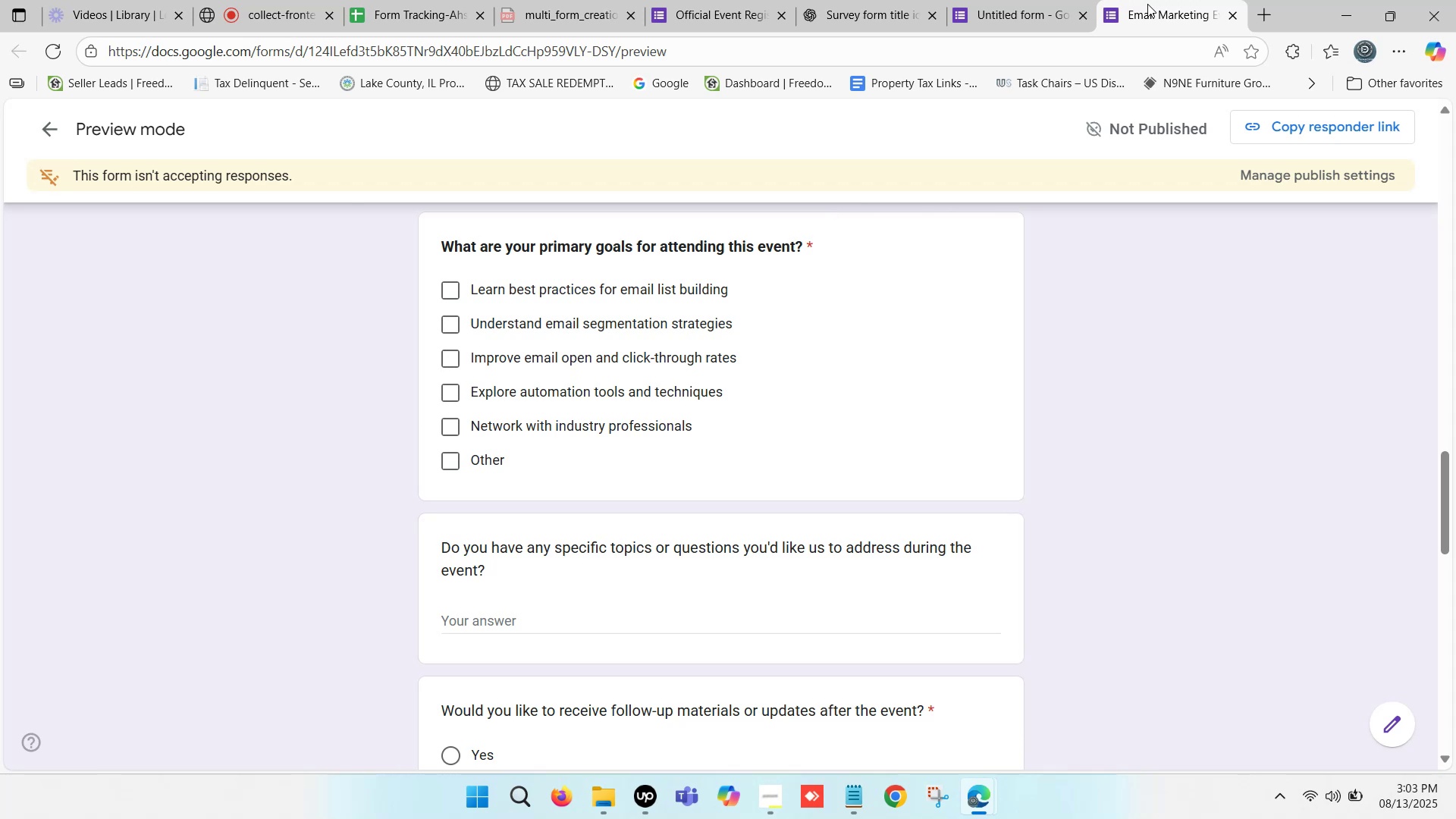 
wait(13.0)
 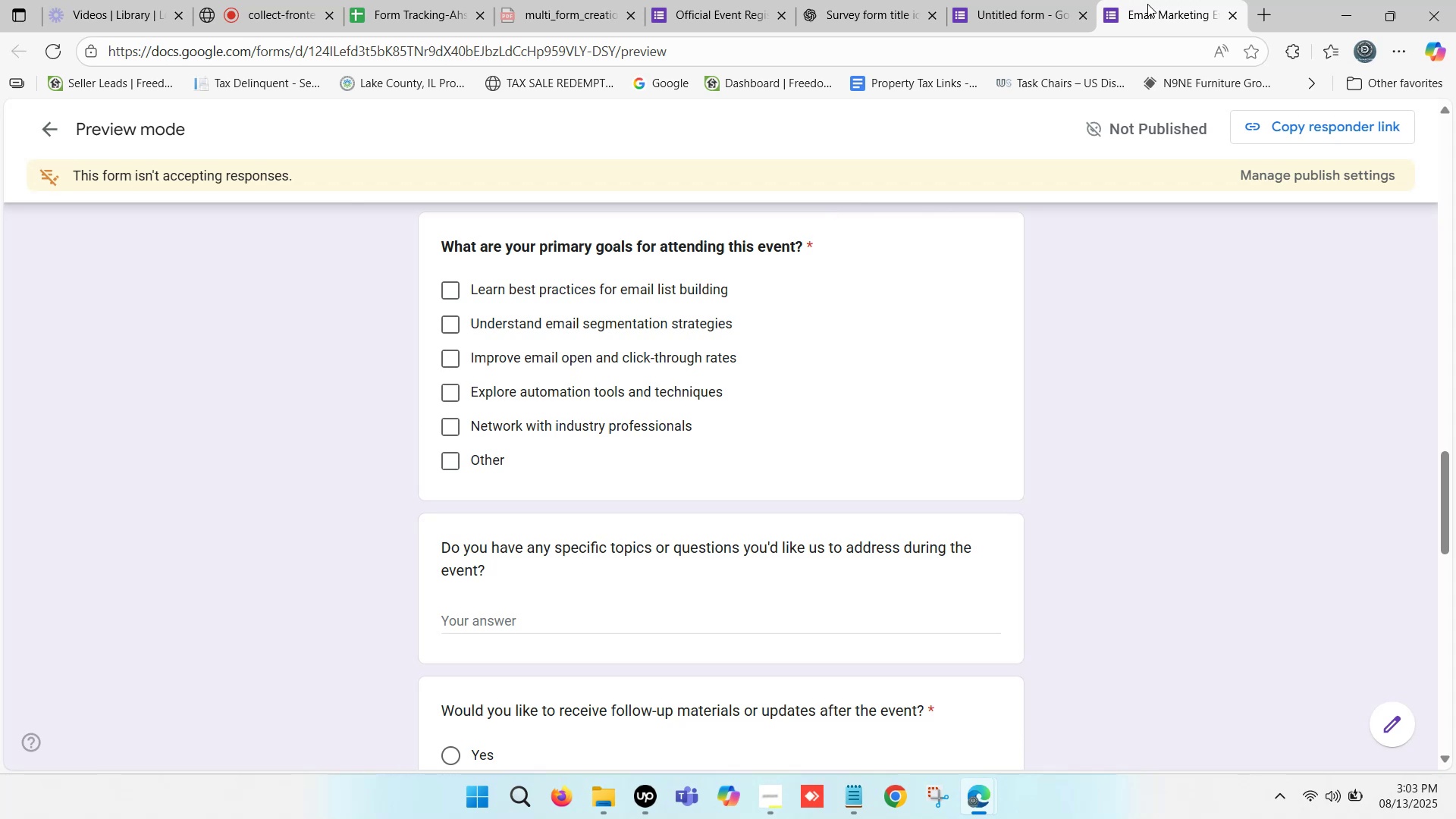 
key(ArrowDown)
 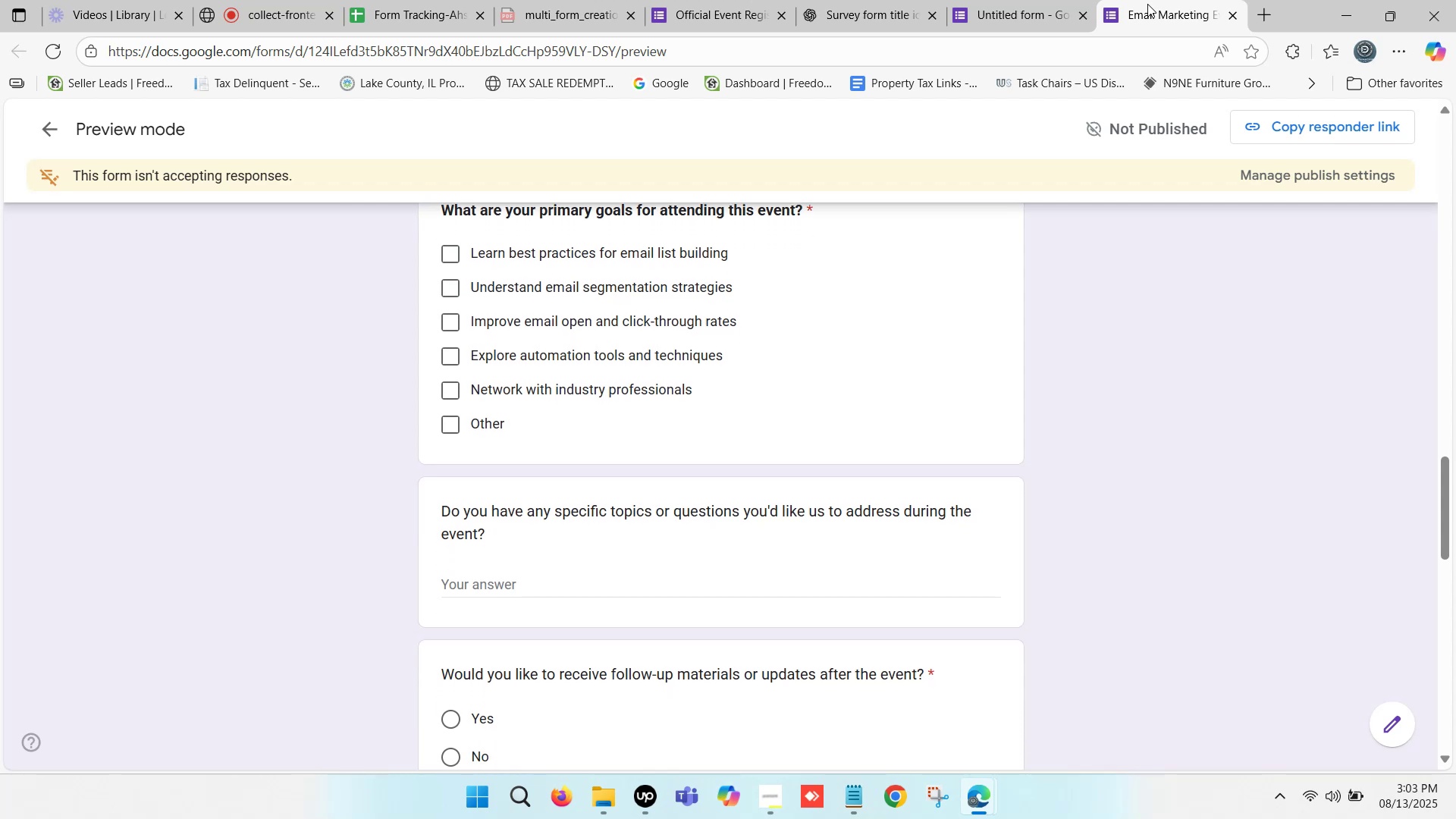 
key(ArrowUp)
 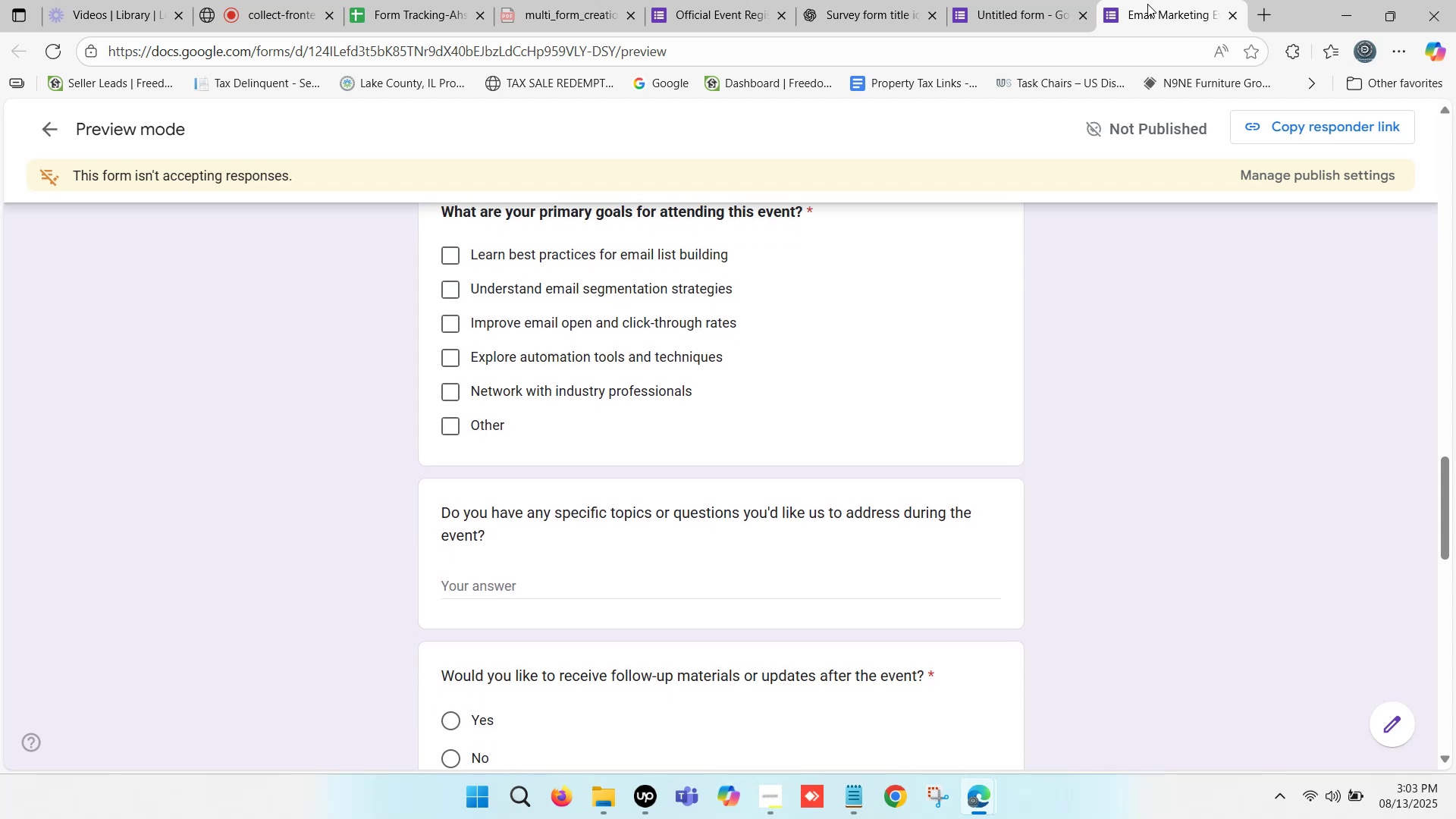 
key(ArrowUp)
 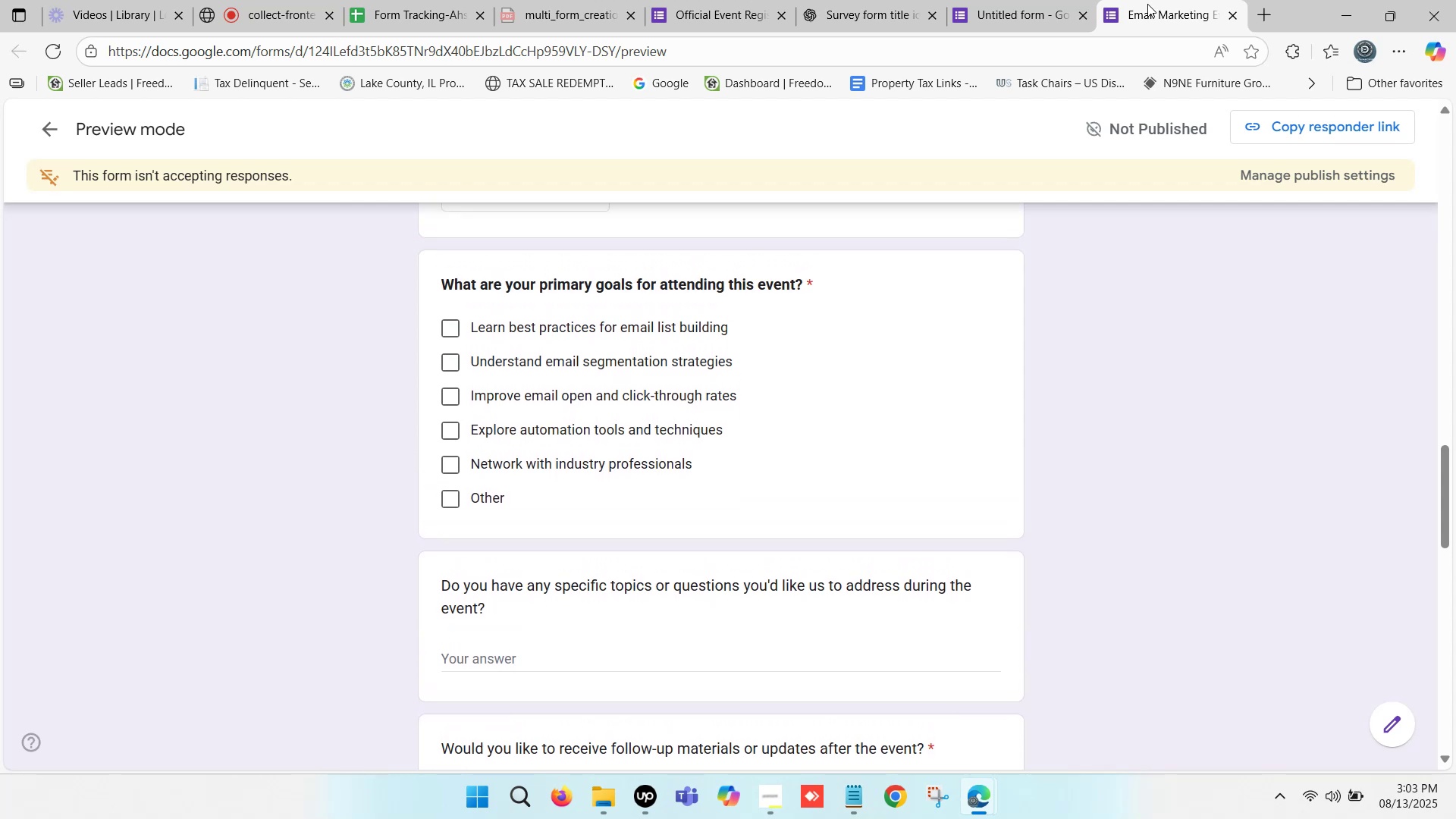 
key(ArrowDown)
 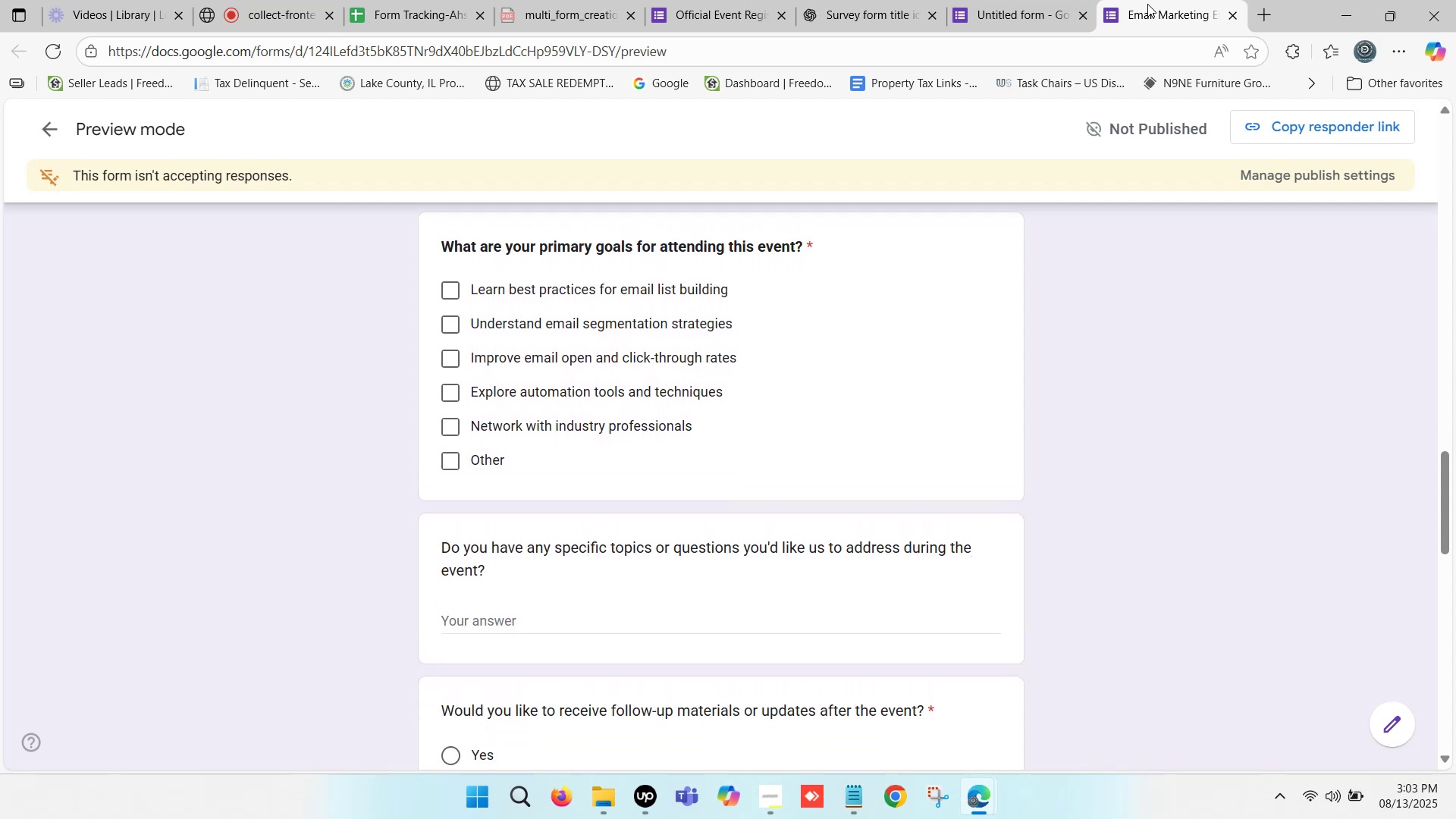 
key(ArrowDown)
 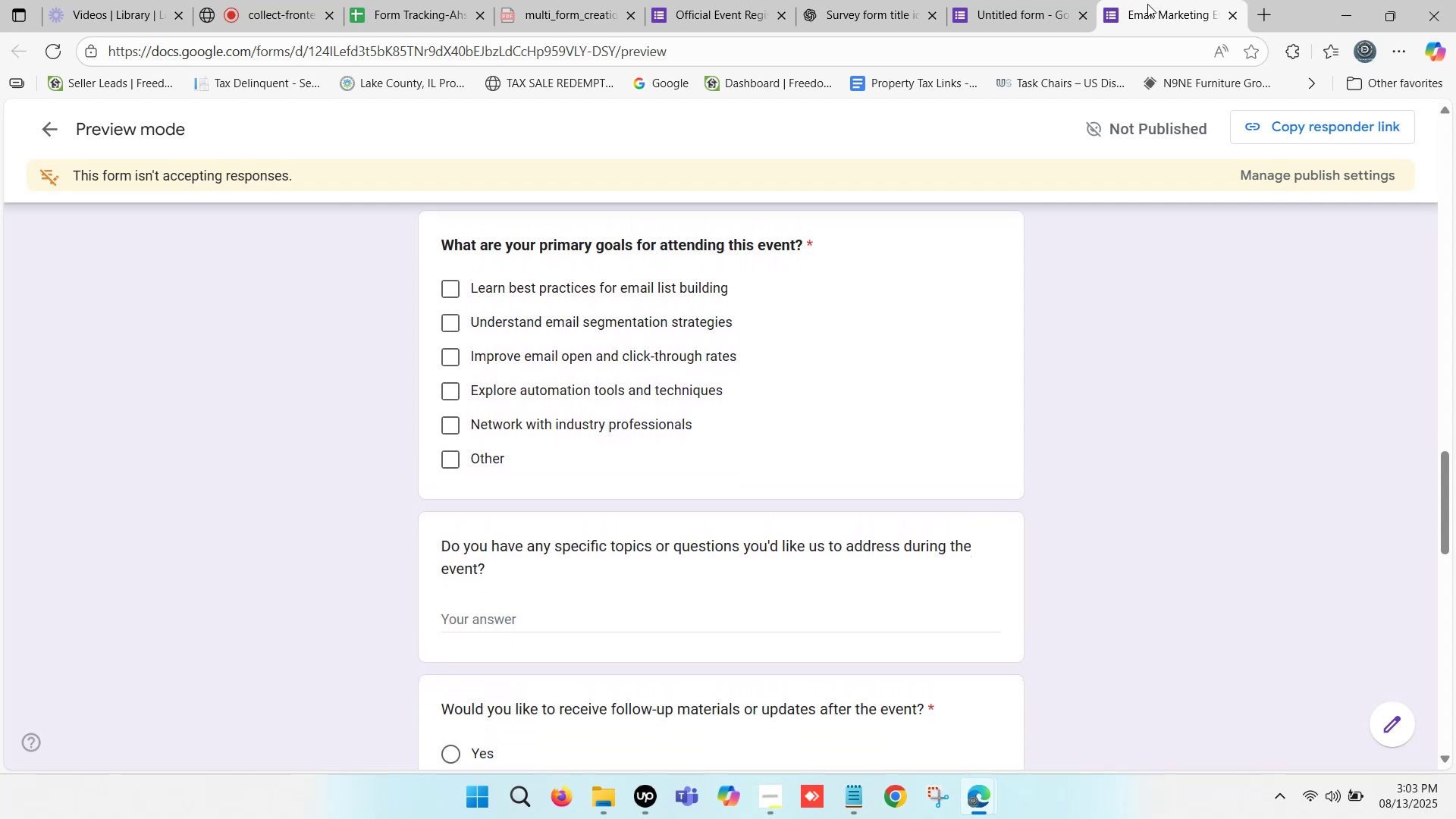 
key(ArrowDown)
 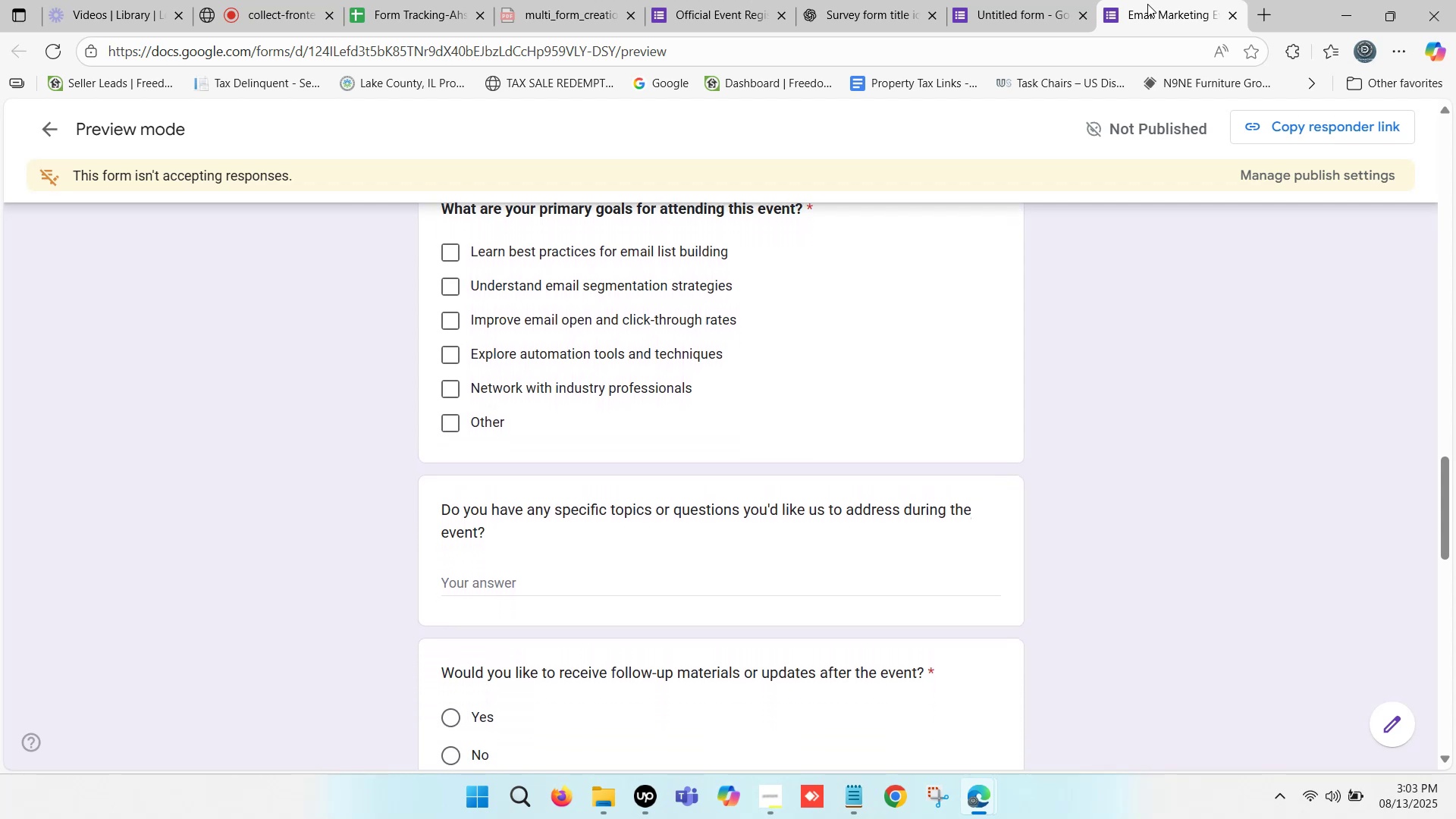 
key(ArrowDown)
 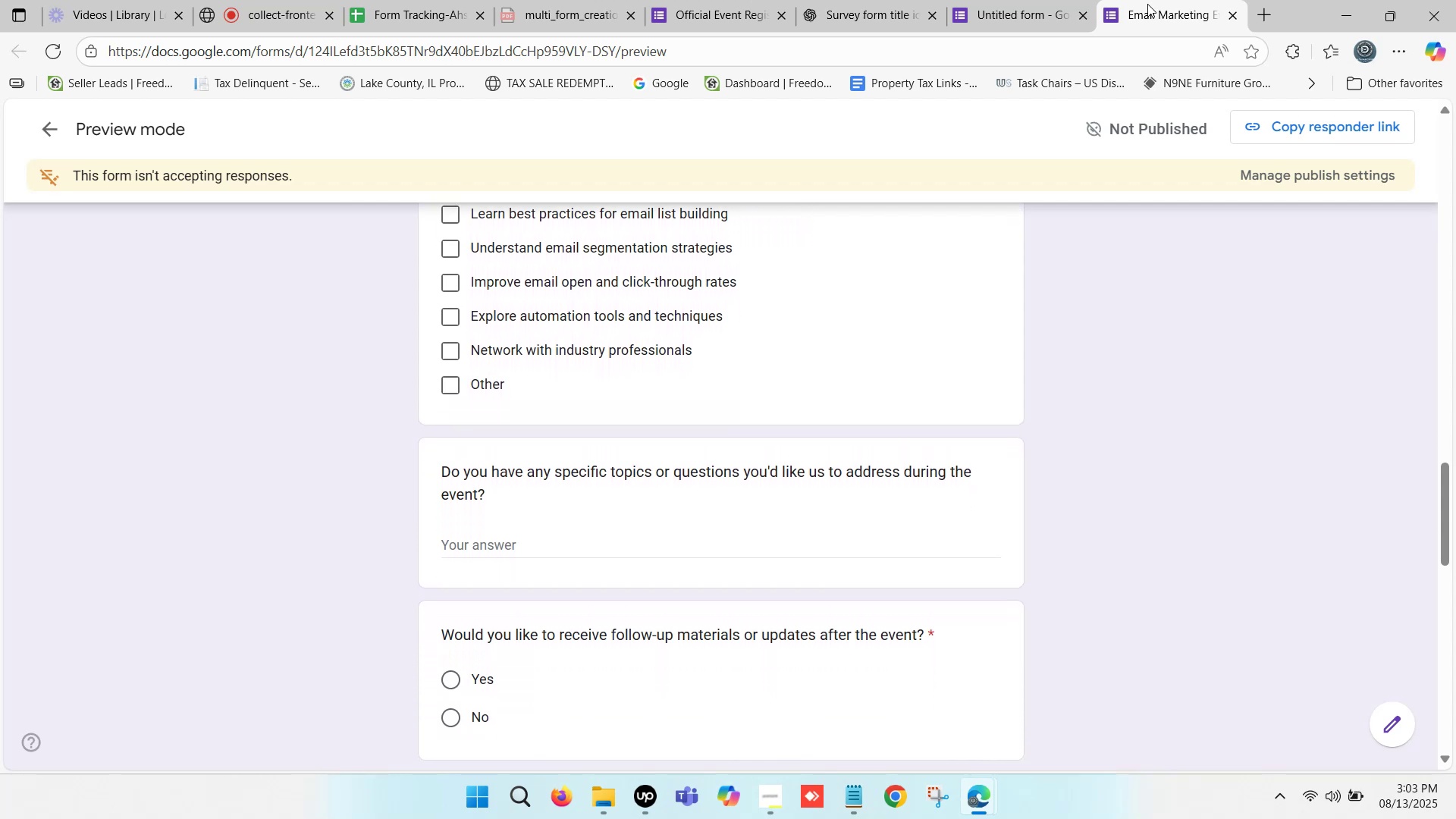 
key(ArrowDown)
 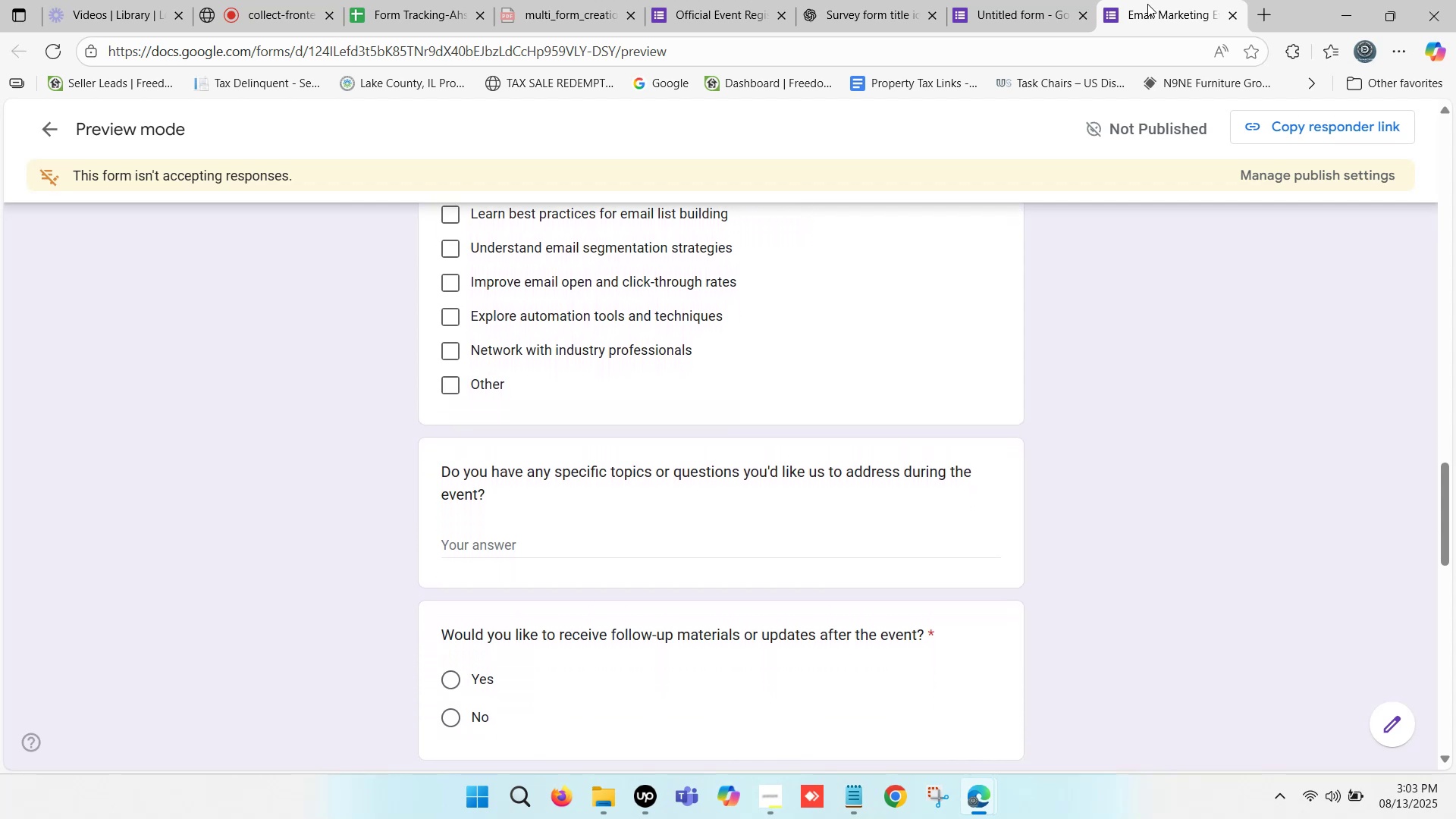 
key(ArrowDown)
 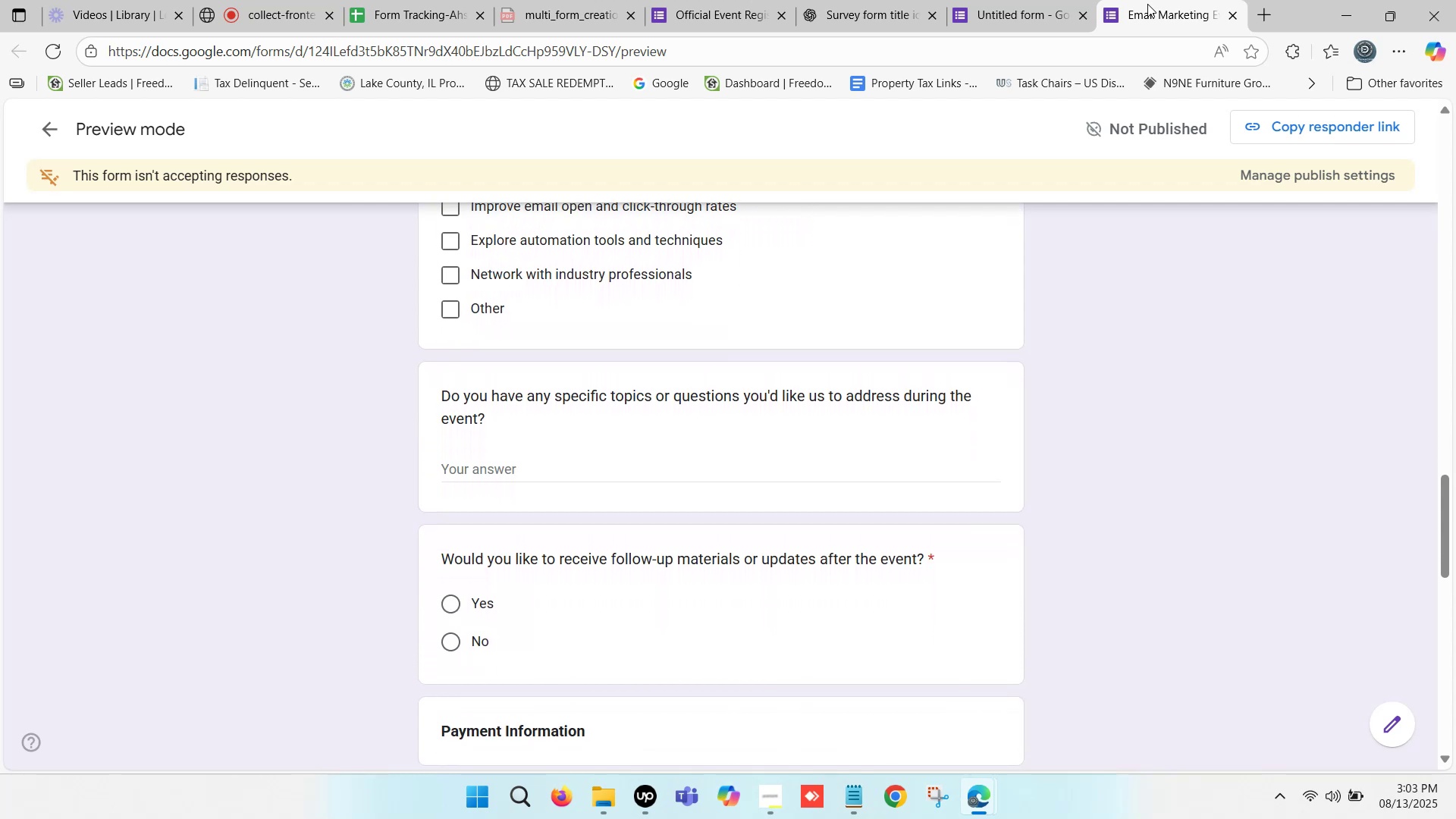 
wait(6.62)
 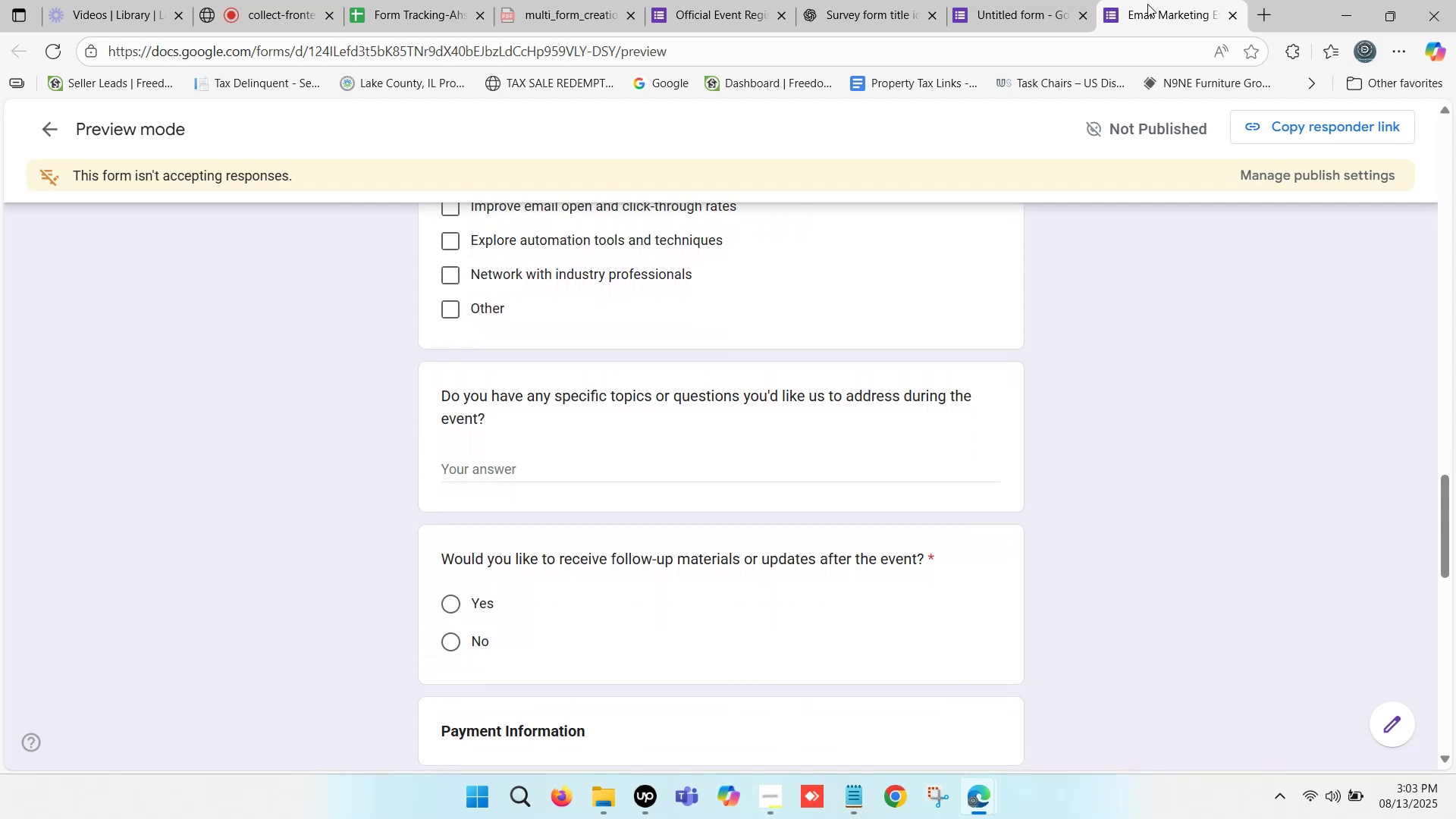 
key(ArrowDown)
 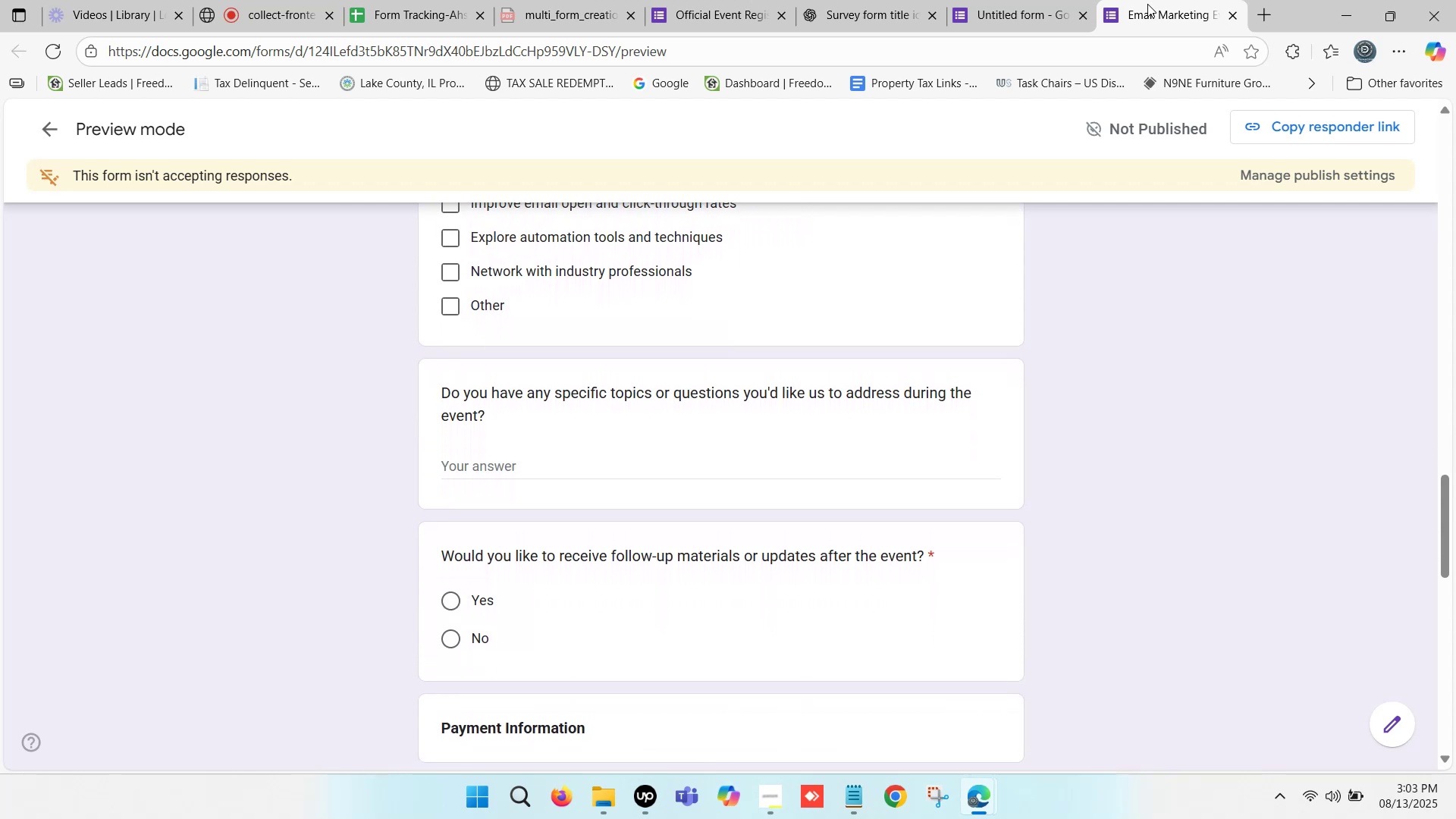 
key(ArrowDown)
 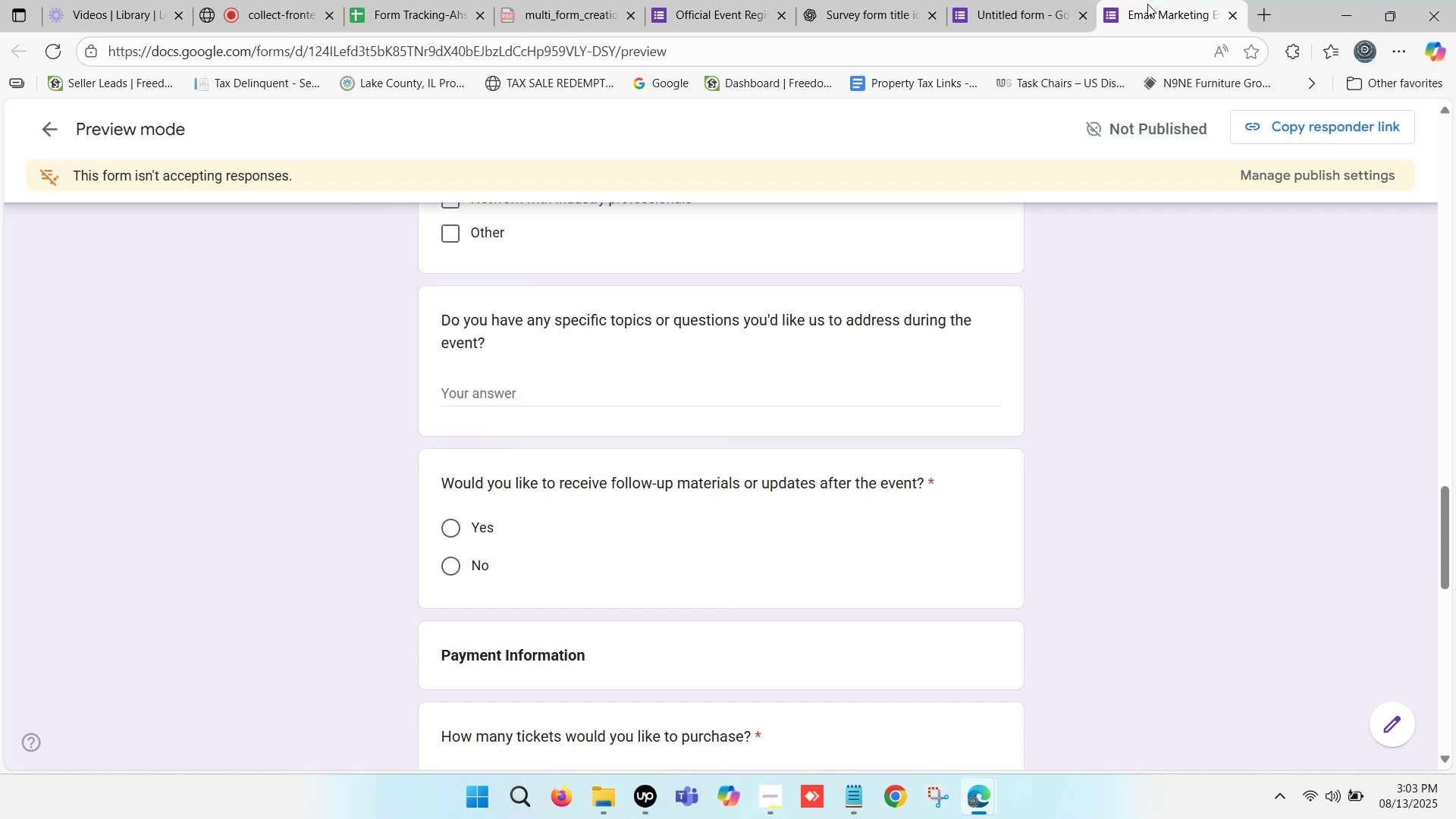 
key(ArrowUp)
 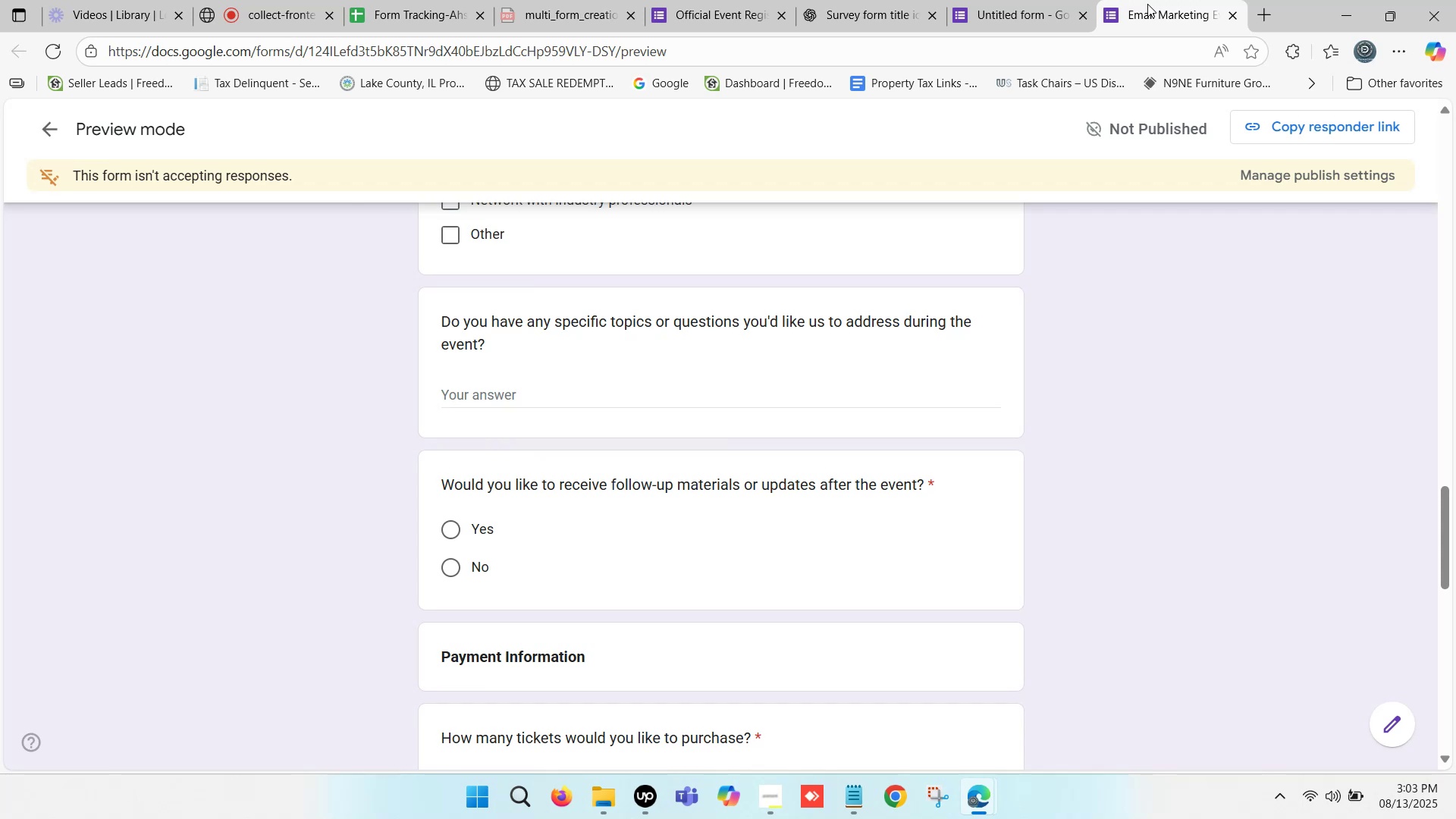 
key(ArrowUp)
 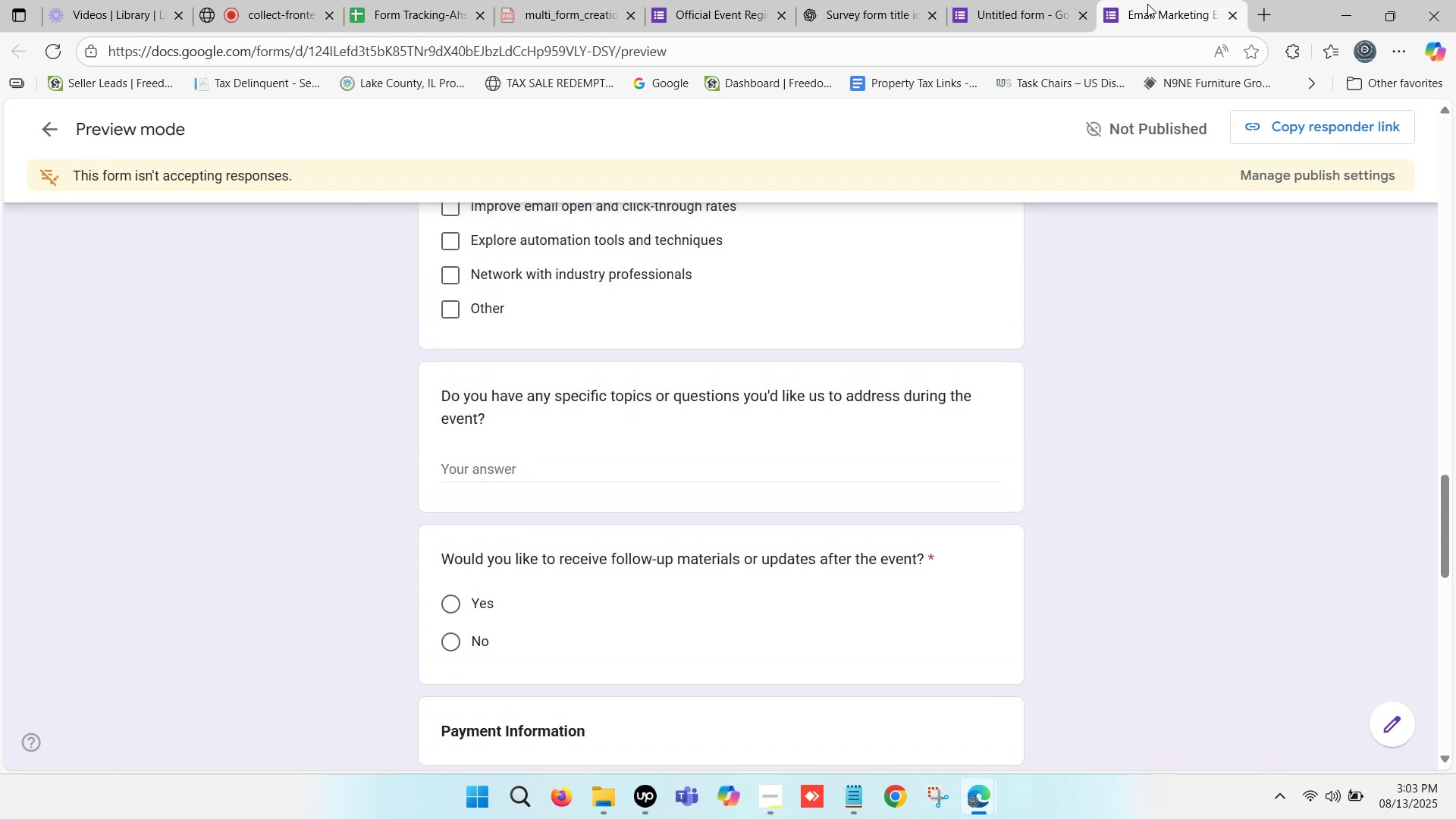 
key(ArrowUp)
 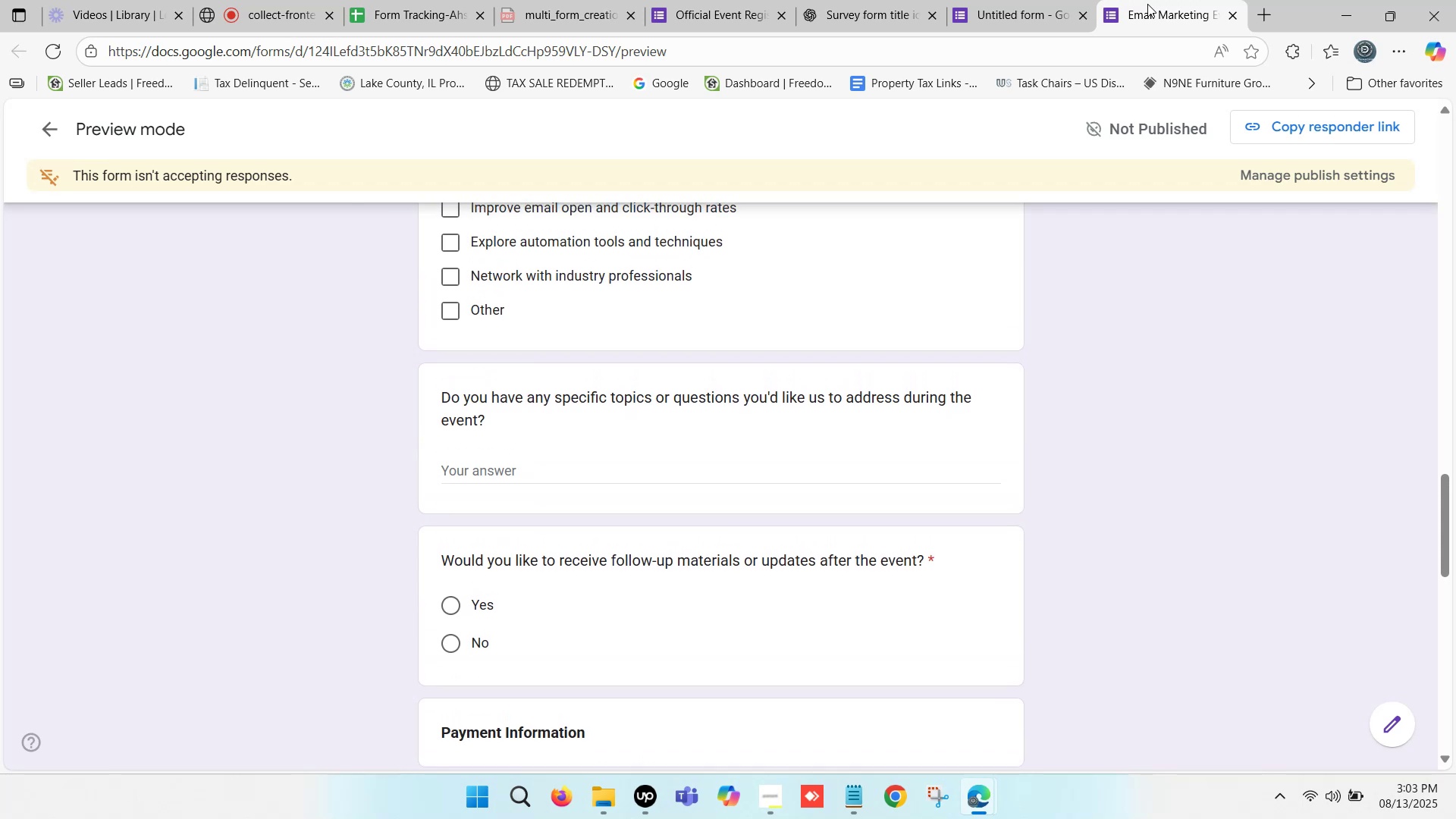 
key(ArrowUp)
 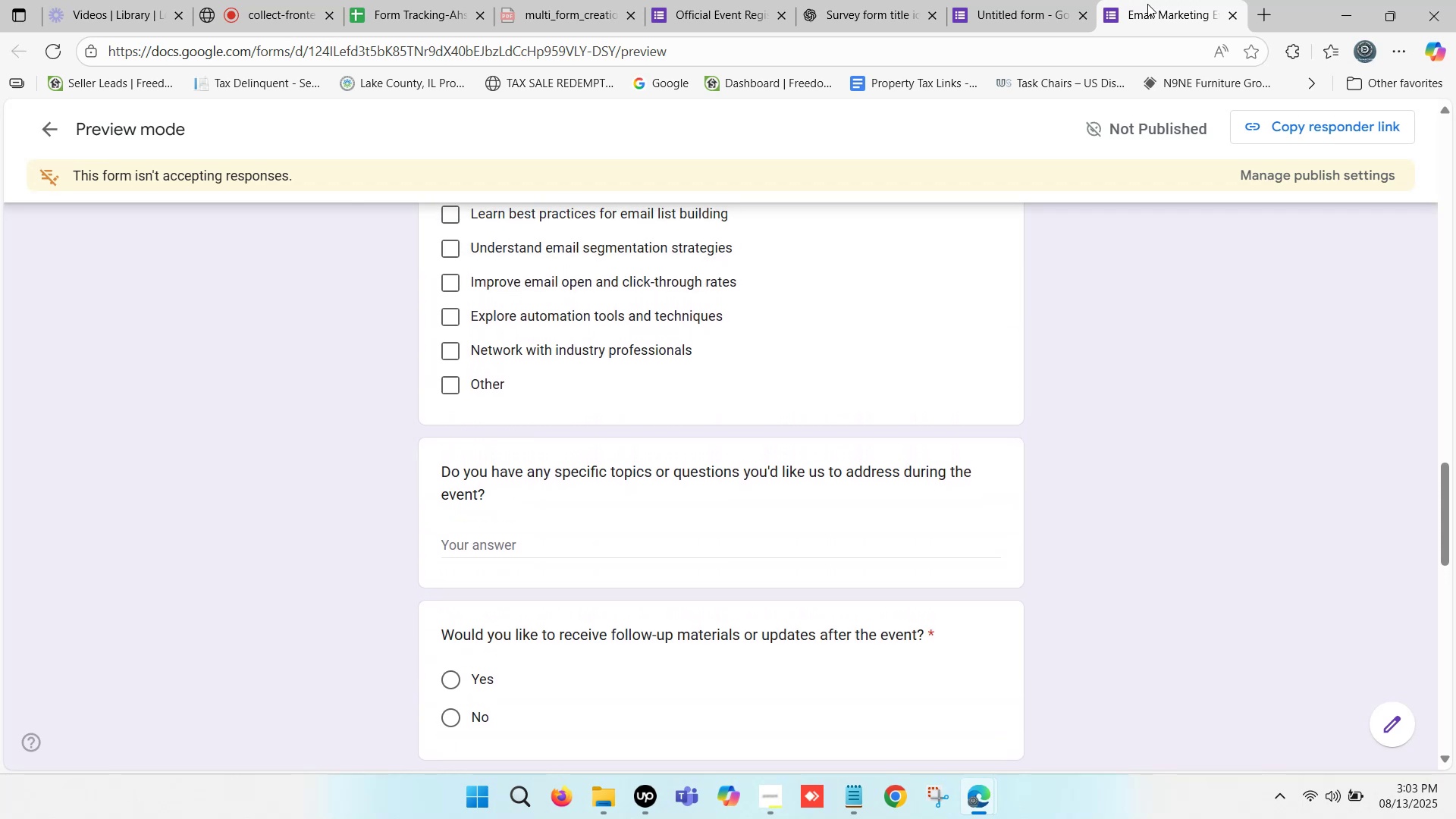 
key(ArrowDown)
 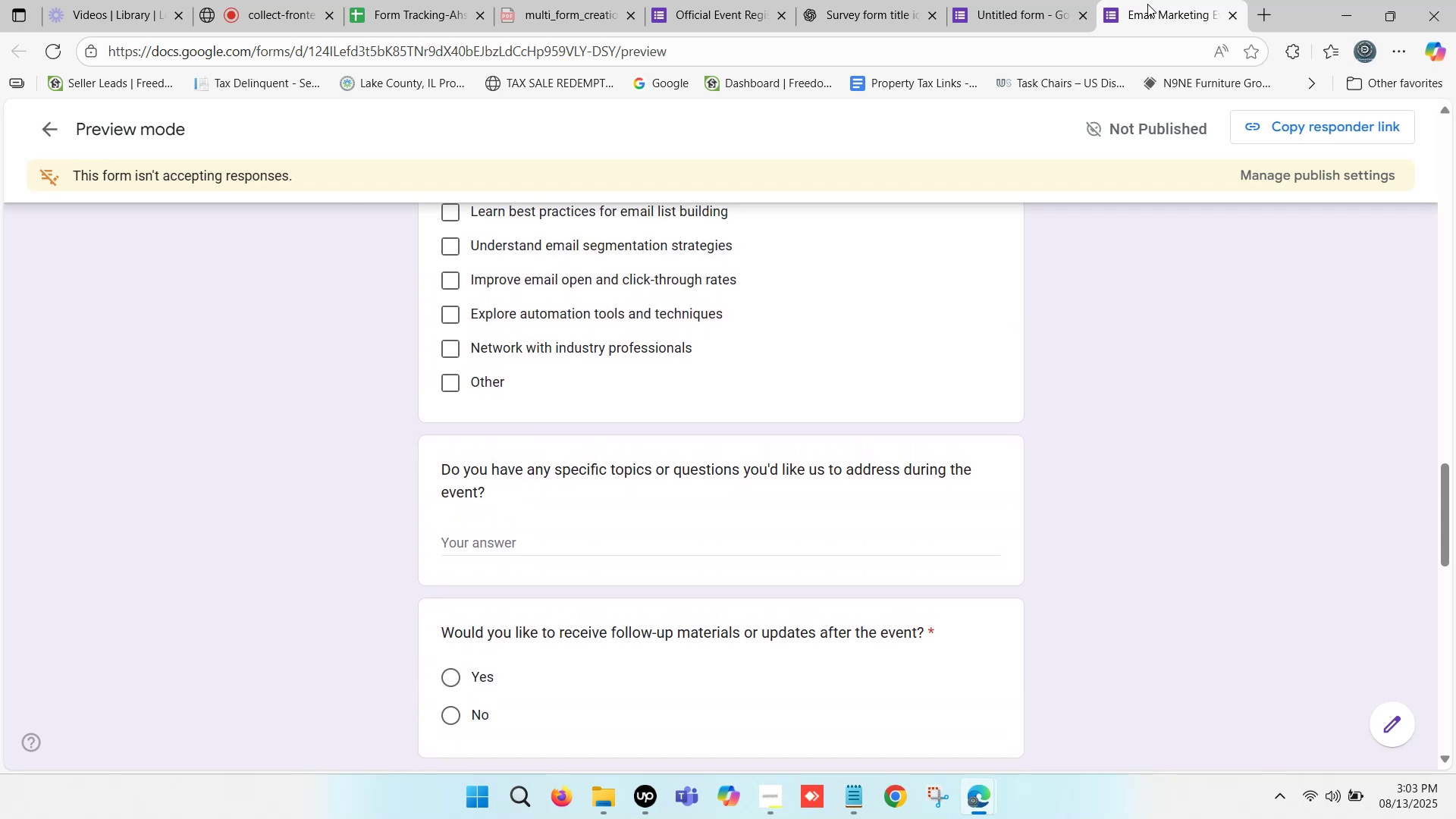 
key(ArrowDown)
 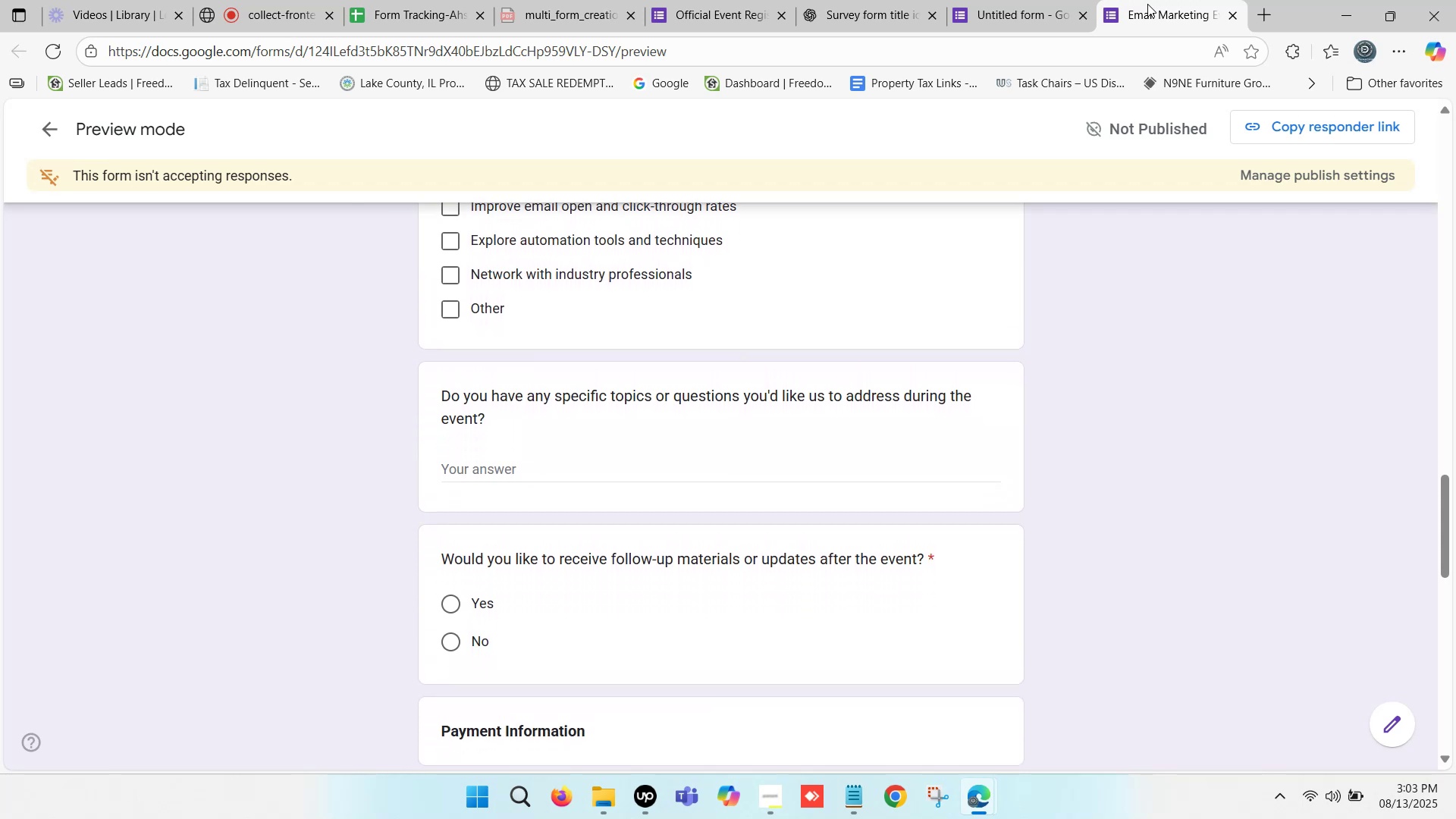 
key(ArrowUp)
 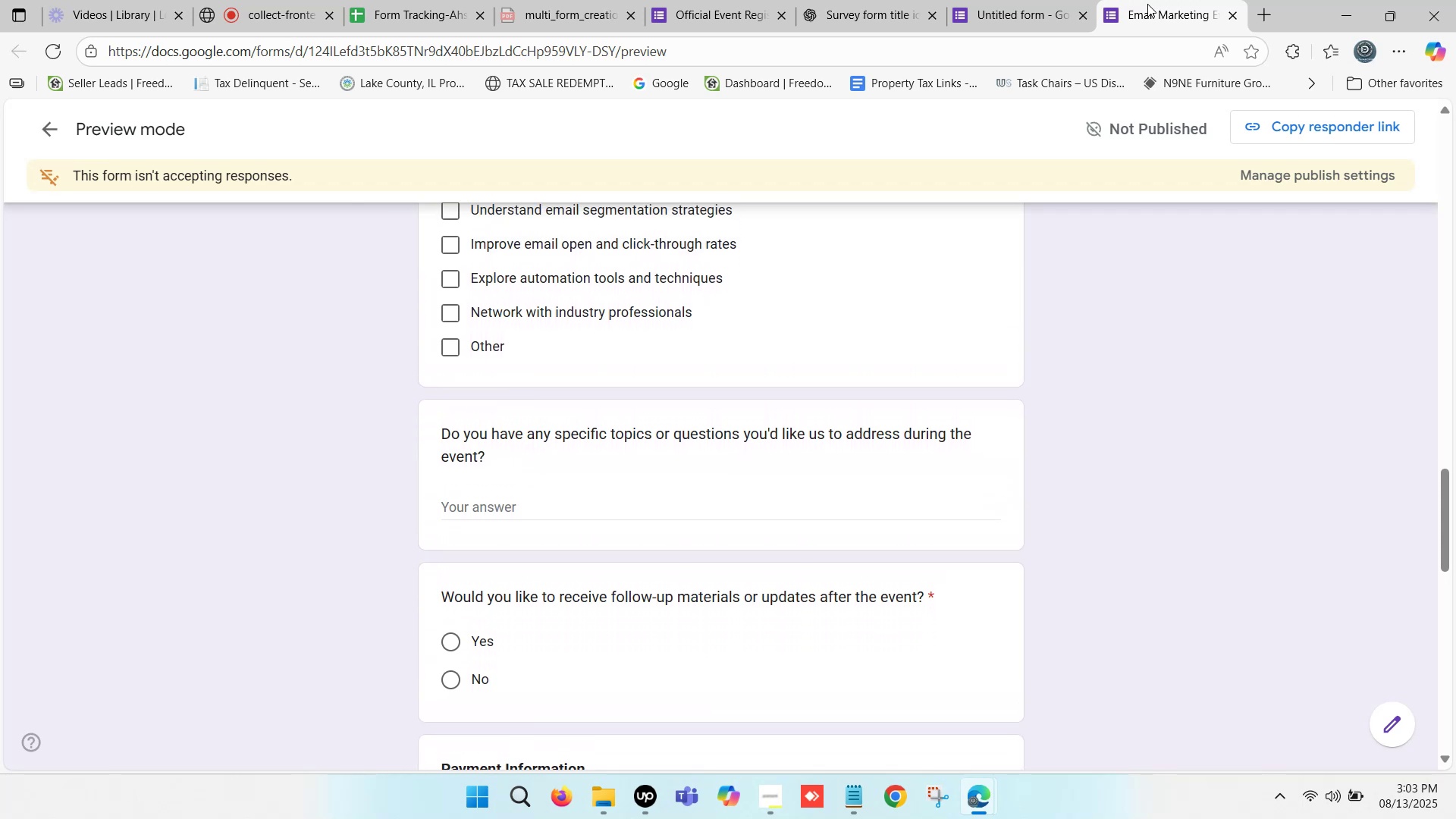 
key(ArrowDown)
 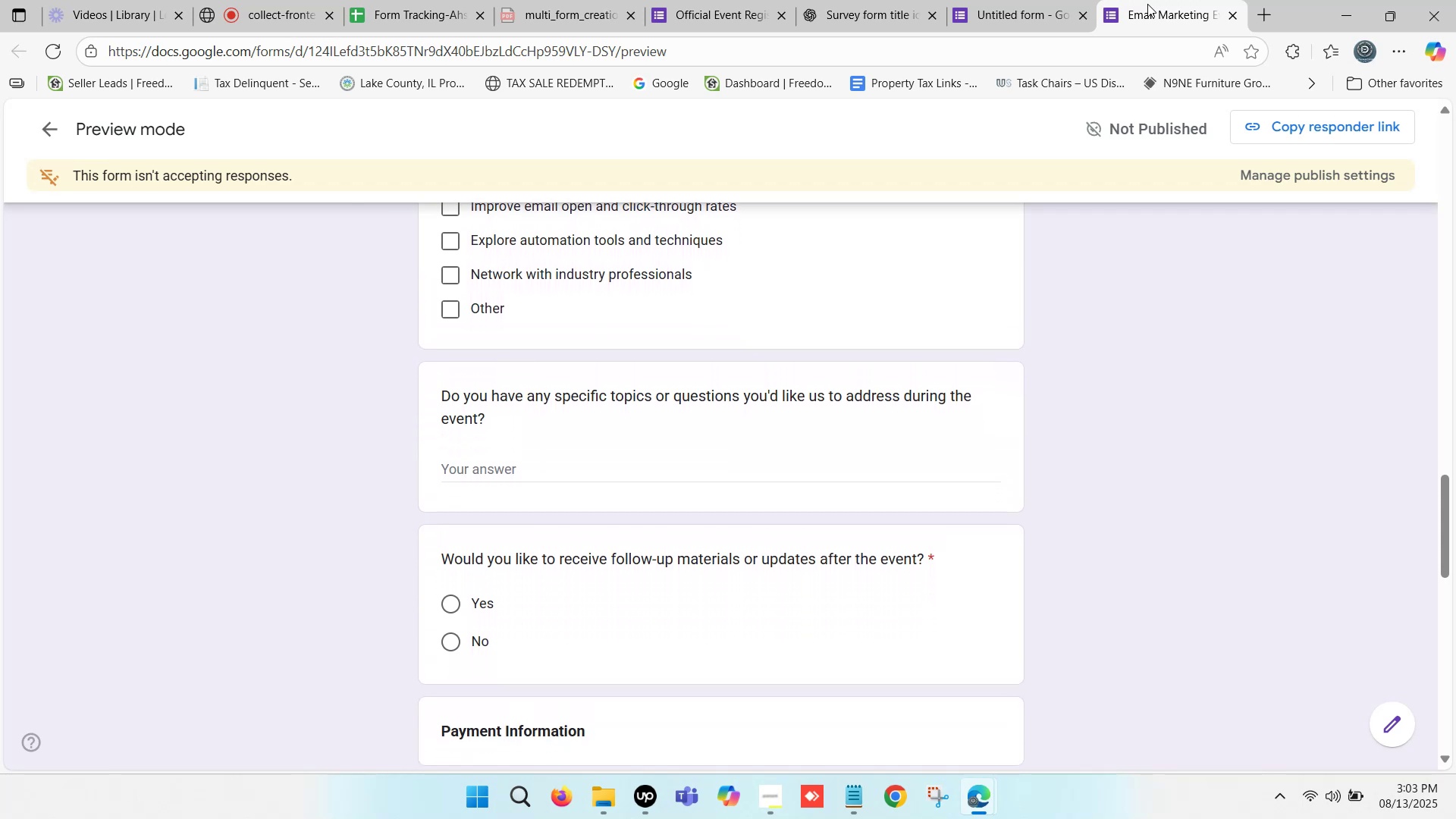 
key(ArrowUp)
 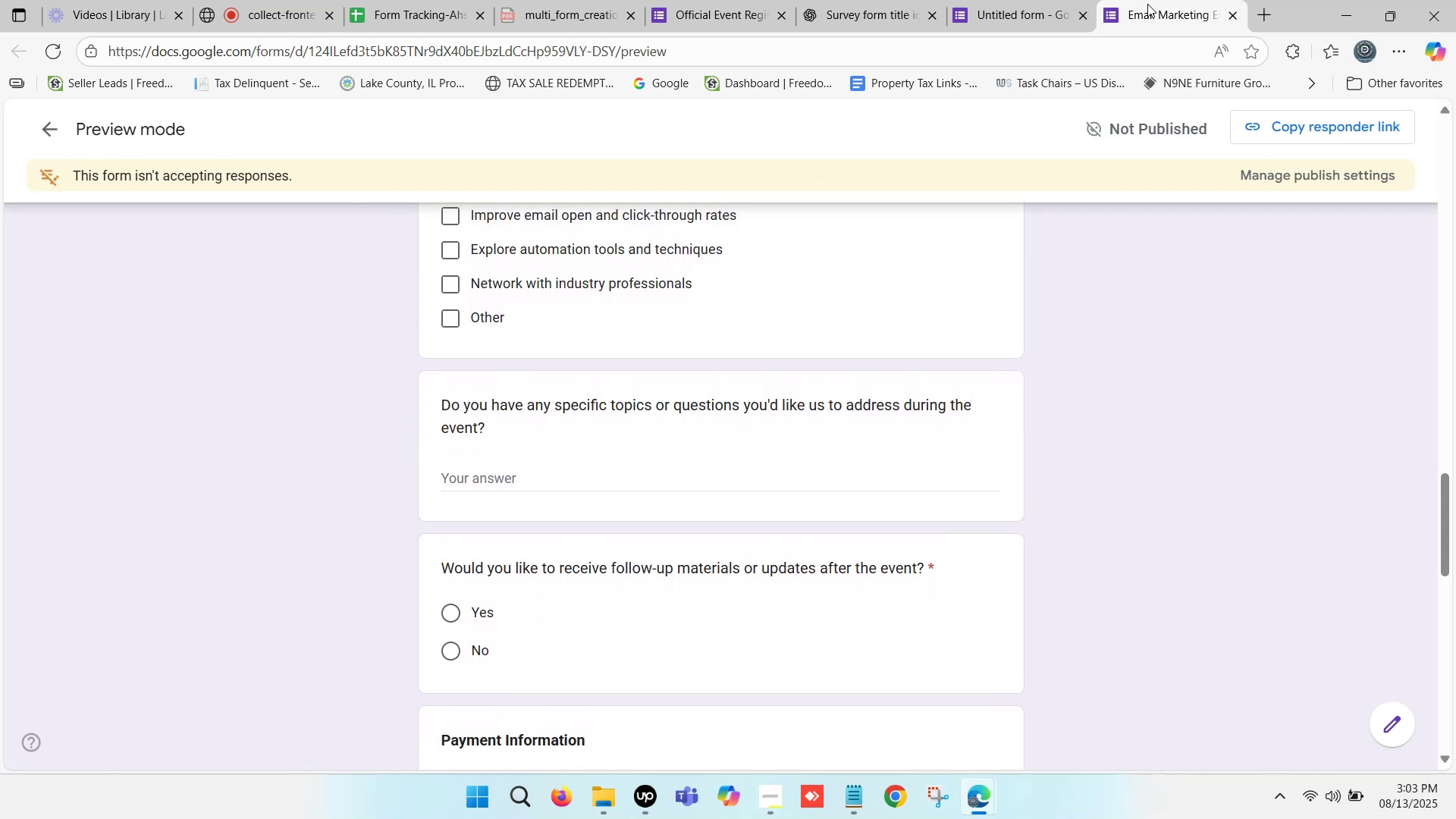 
key(ArrowUp)
 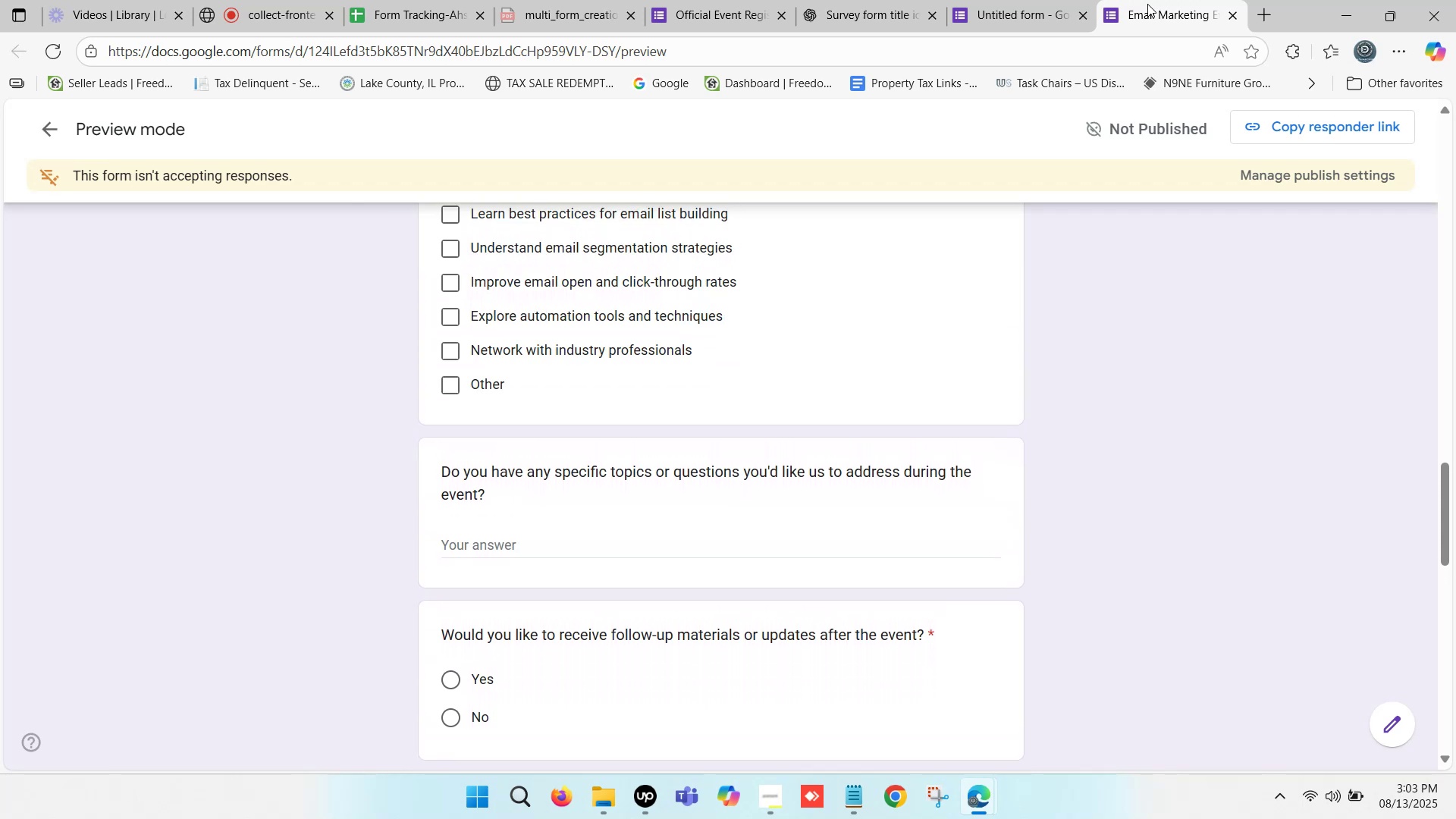 
key(ArrowDown)
 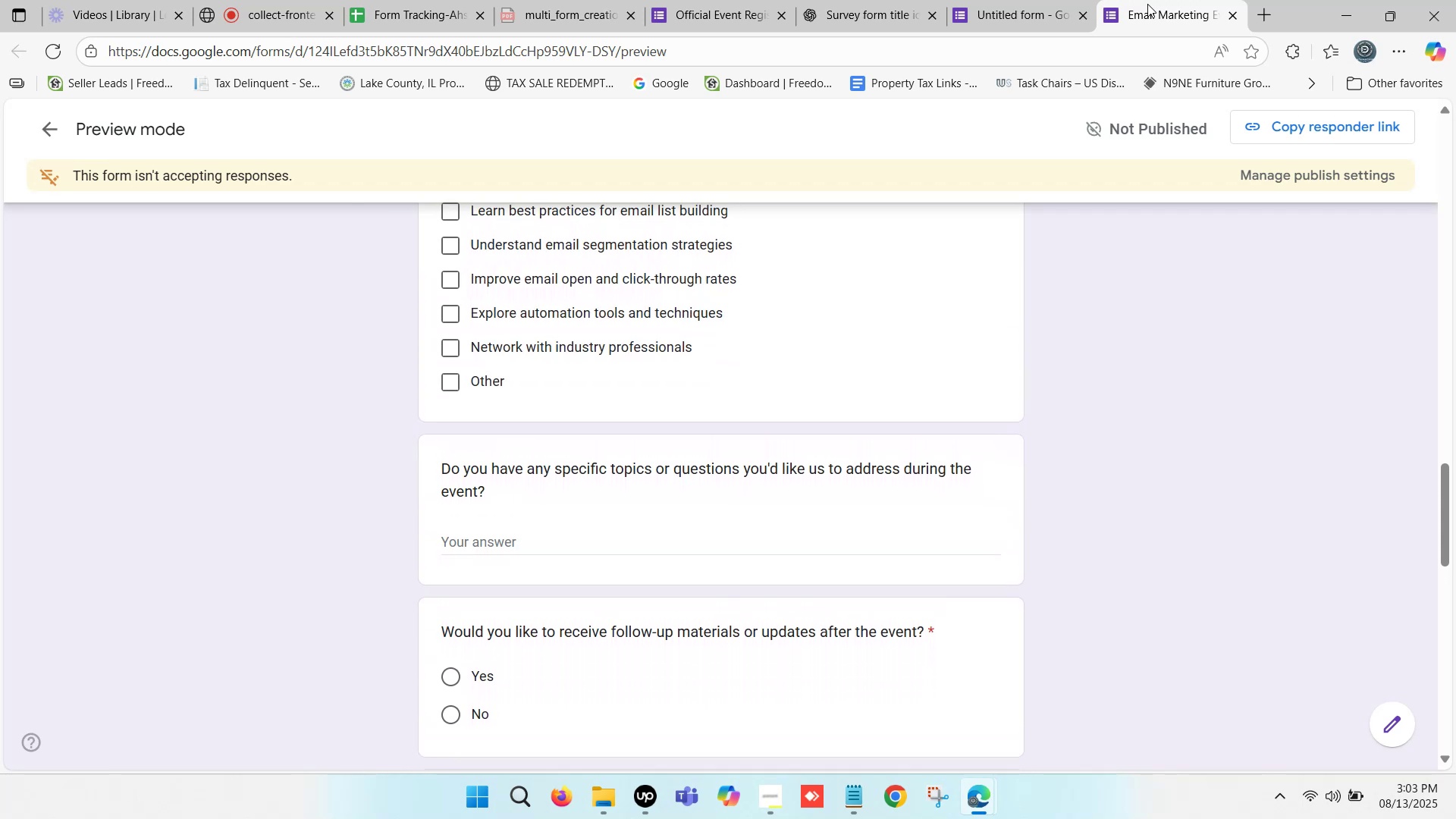 
key(ArrowDown)
 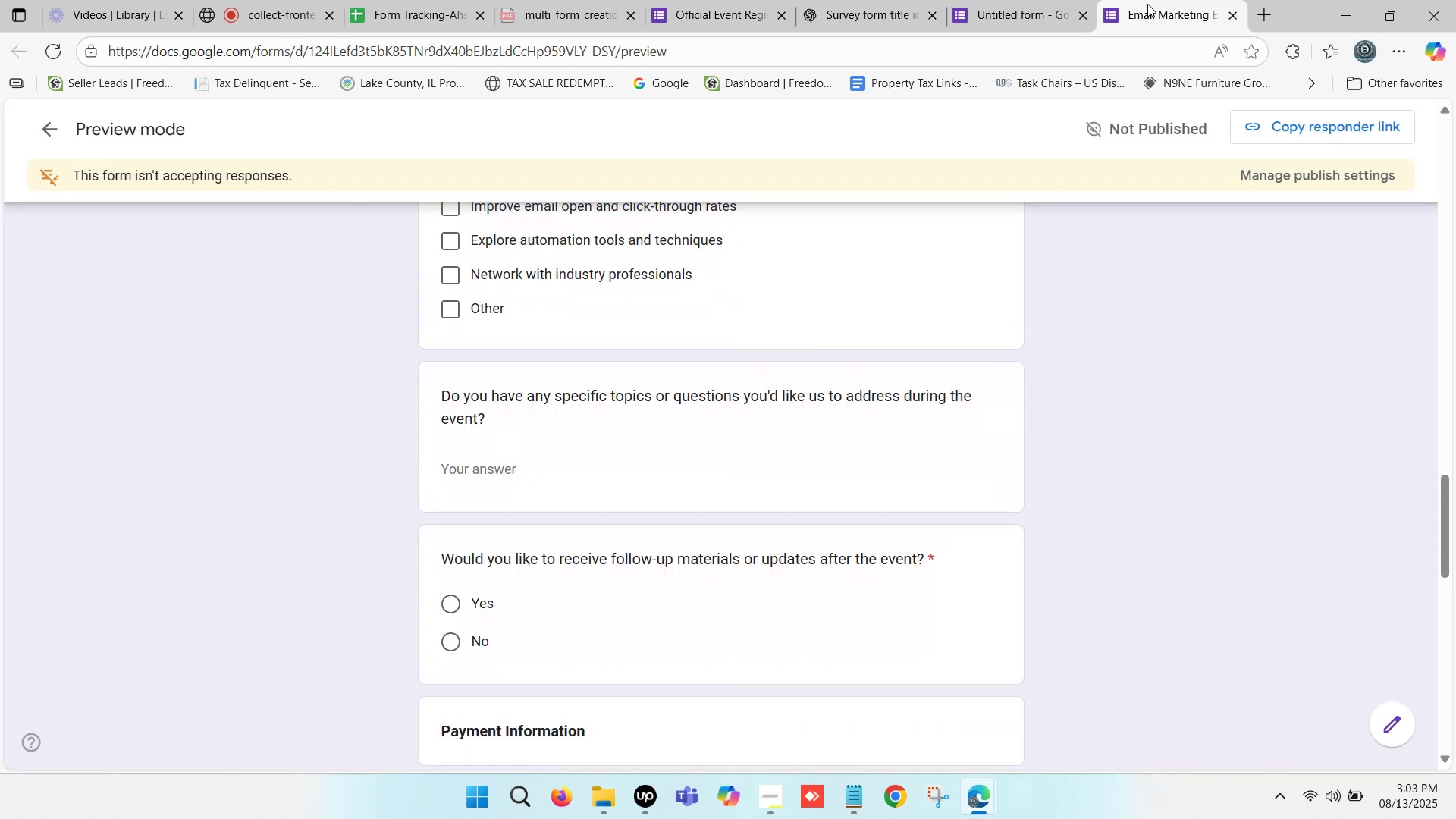 
key(ArrowUp)
 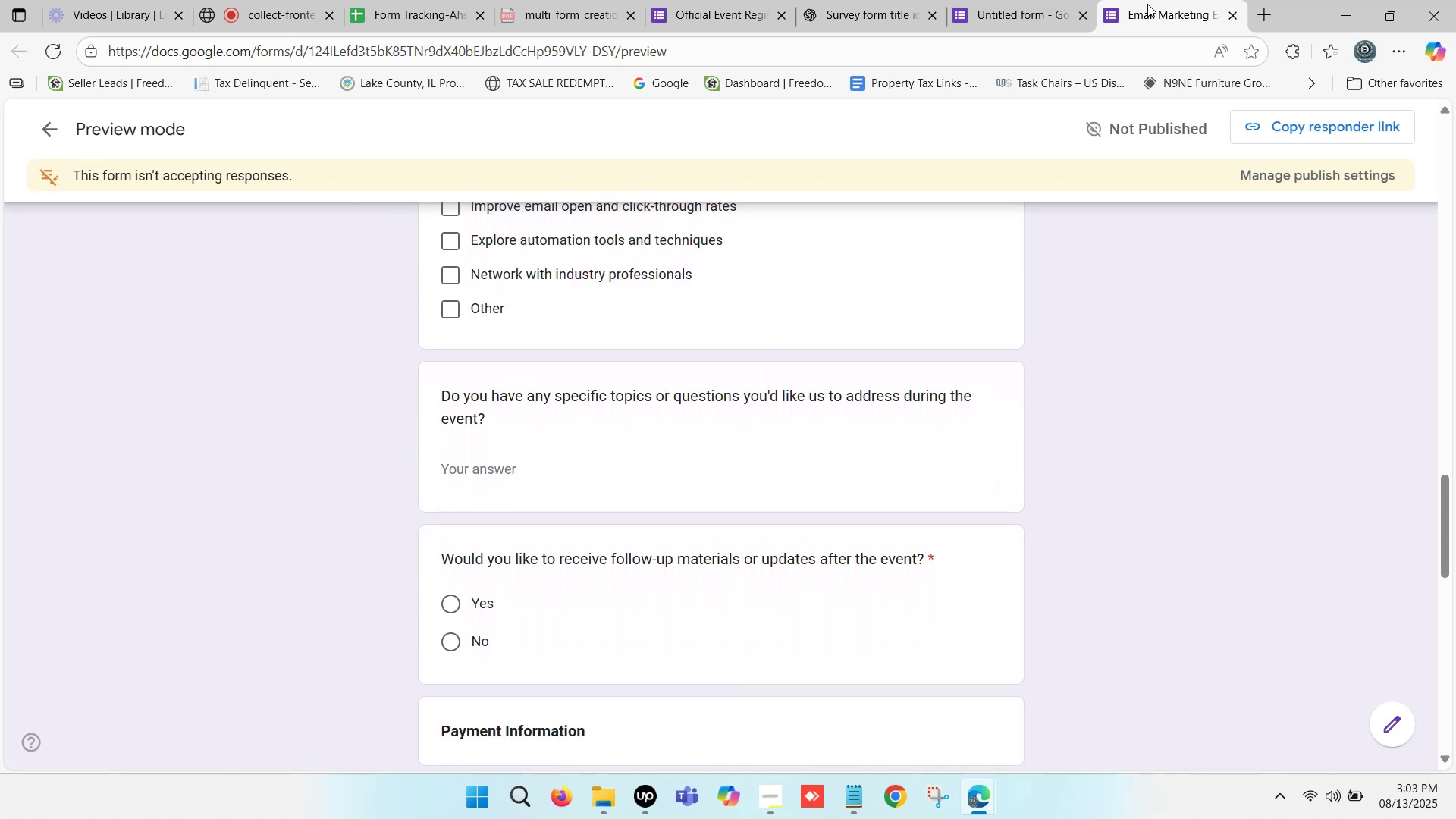 
key(ArrowUp)
 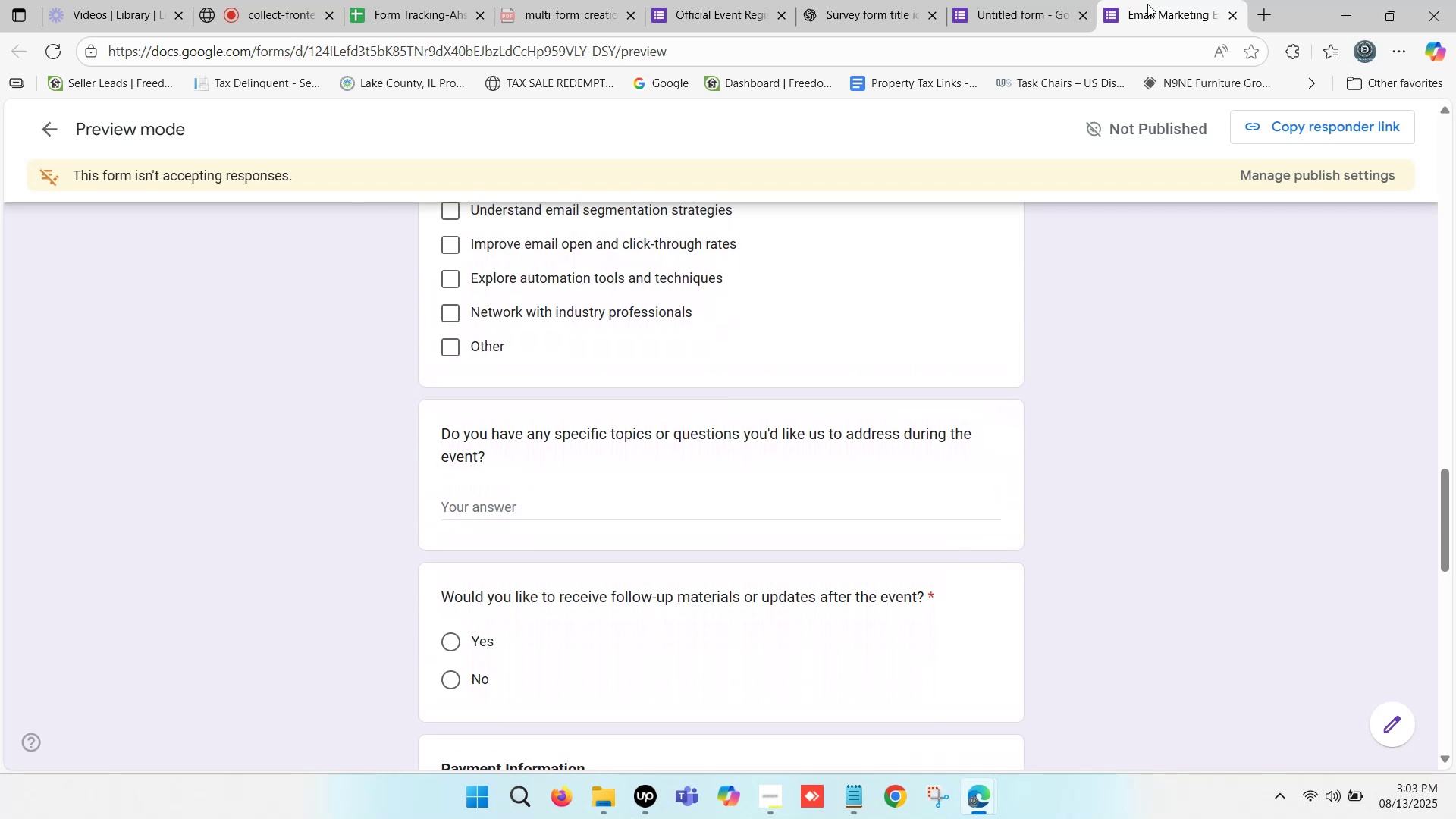 
key(ArrowUp)
 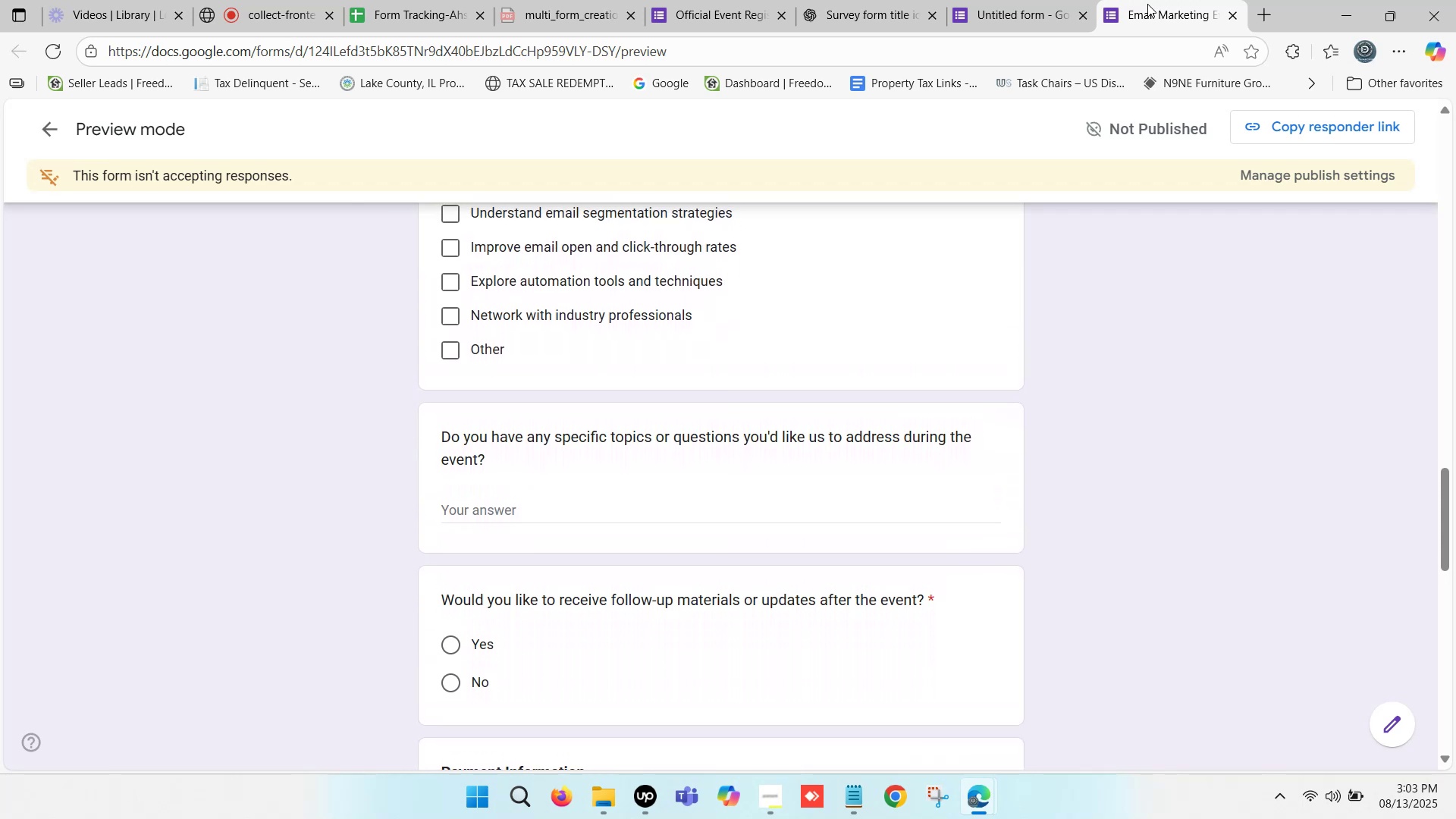 
key(ArrowUp)
 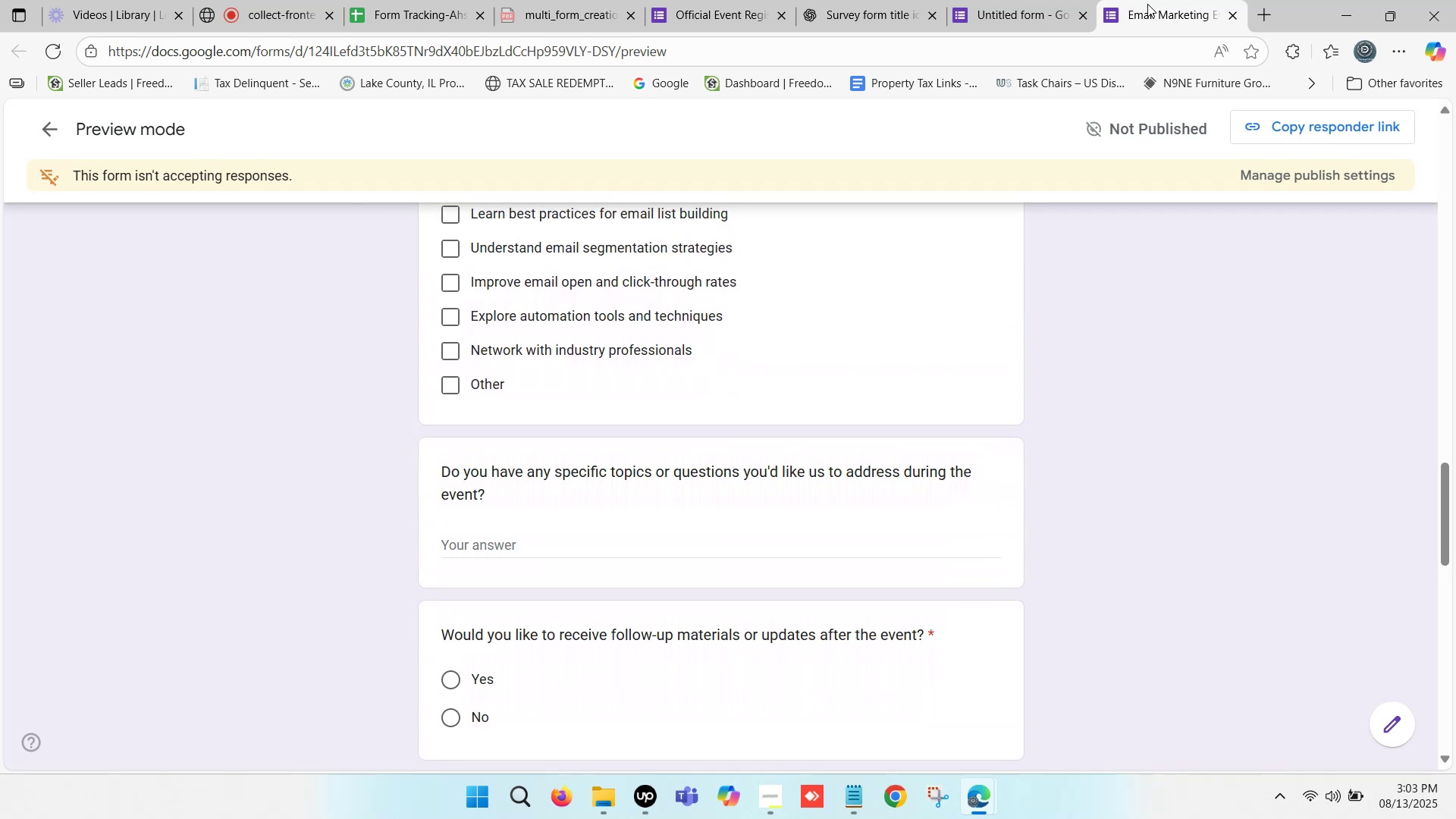 
key(ArrowUp)
 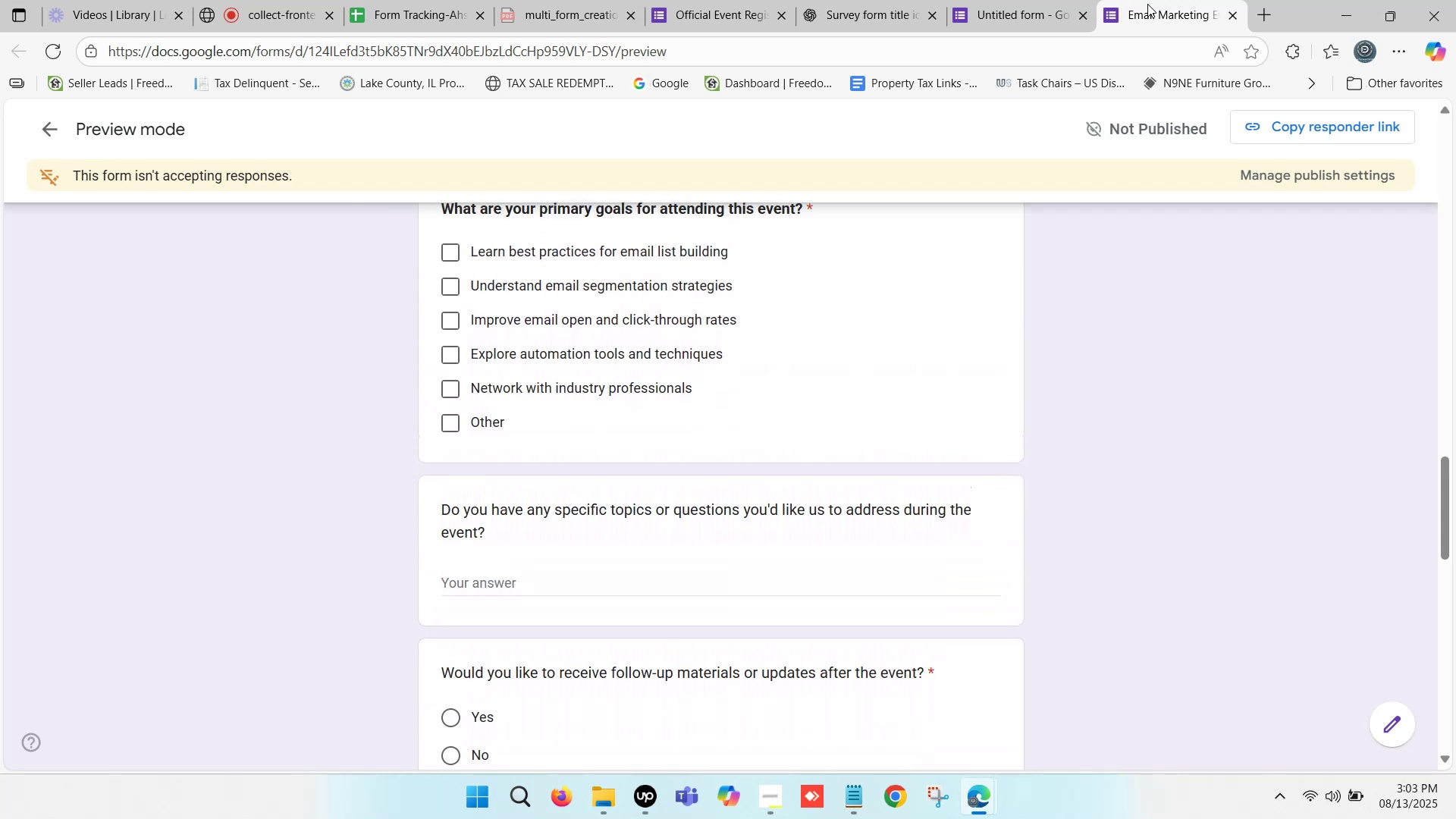 
key(ArrowDown)
 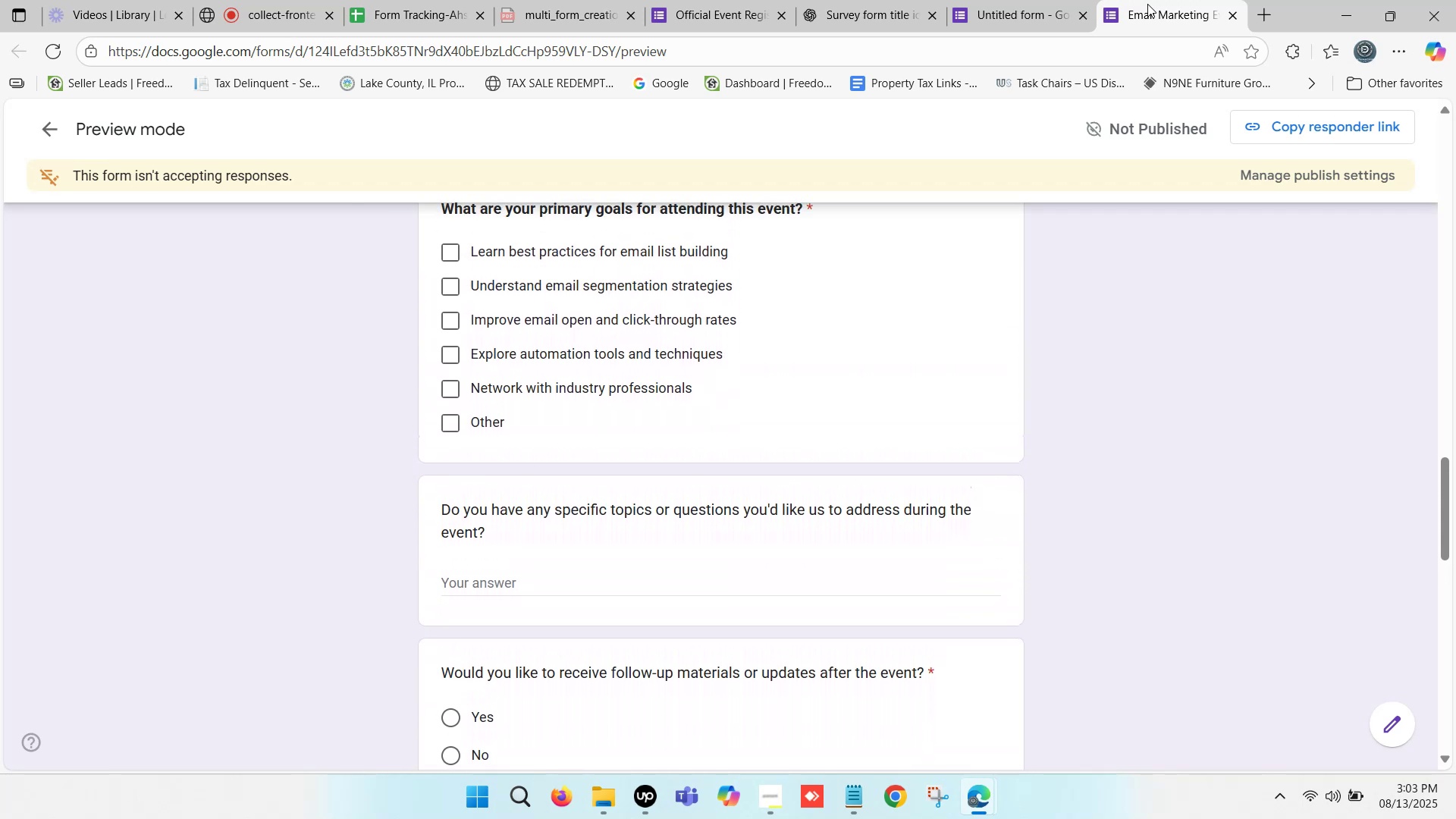 
key(ArrowDown)
 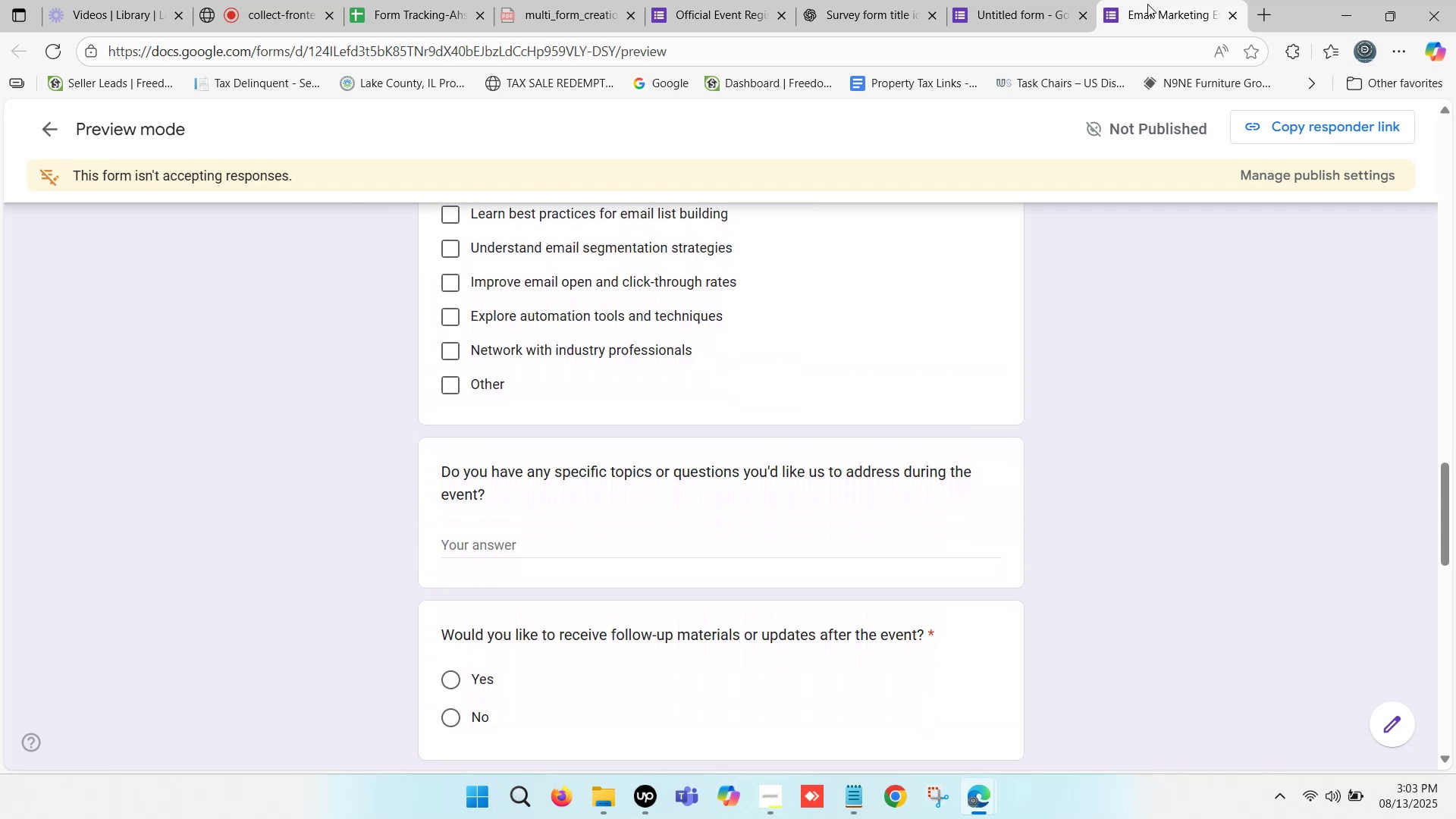 
key(ArrowDown)
 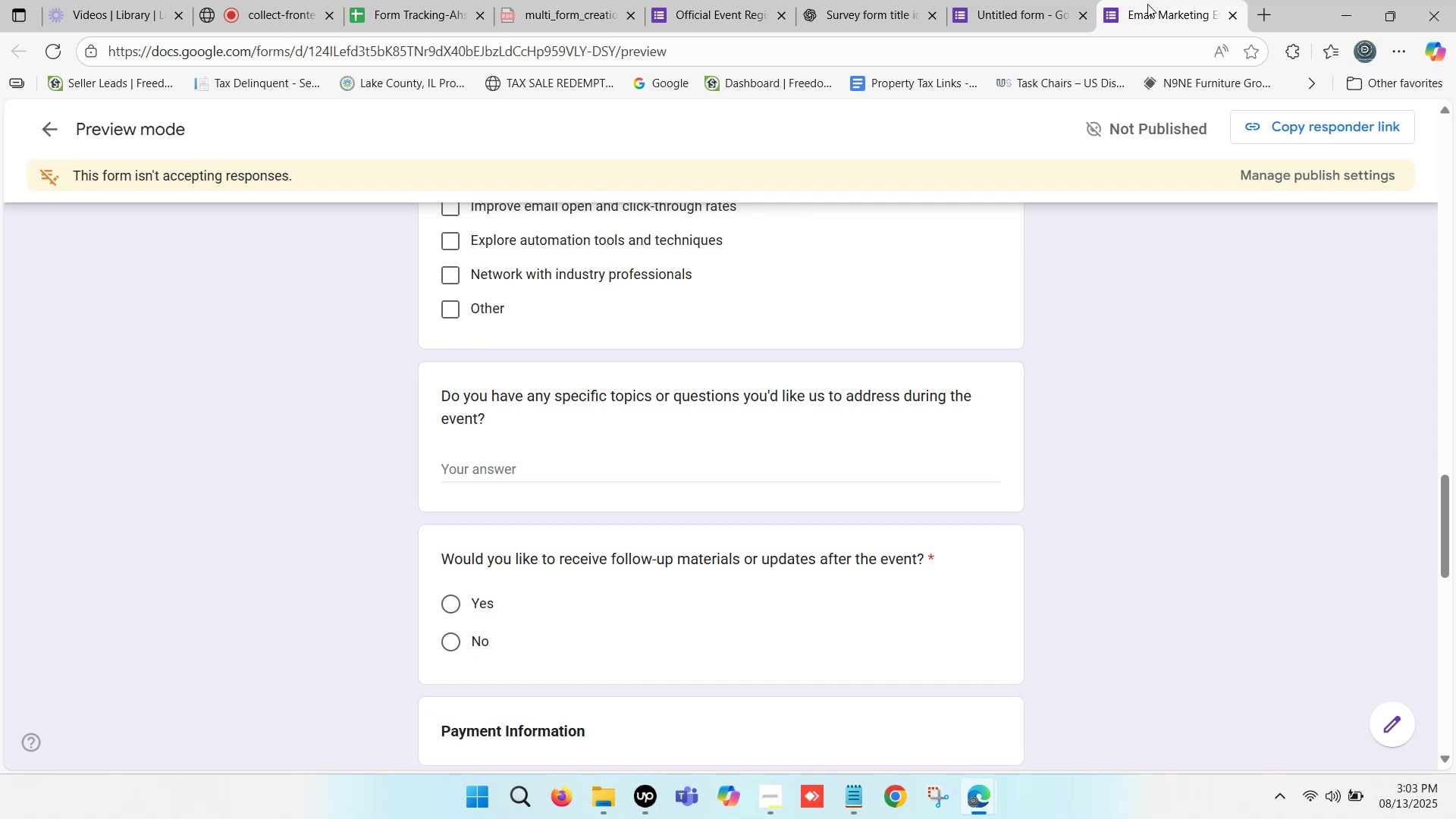 
key(ArrowDown)
 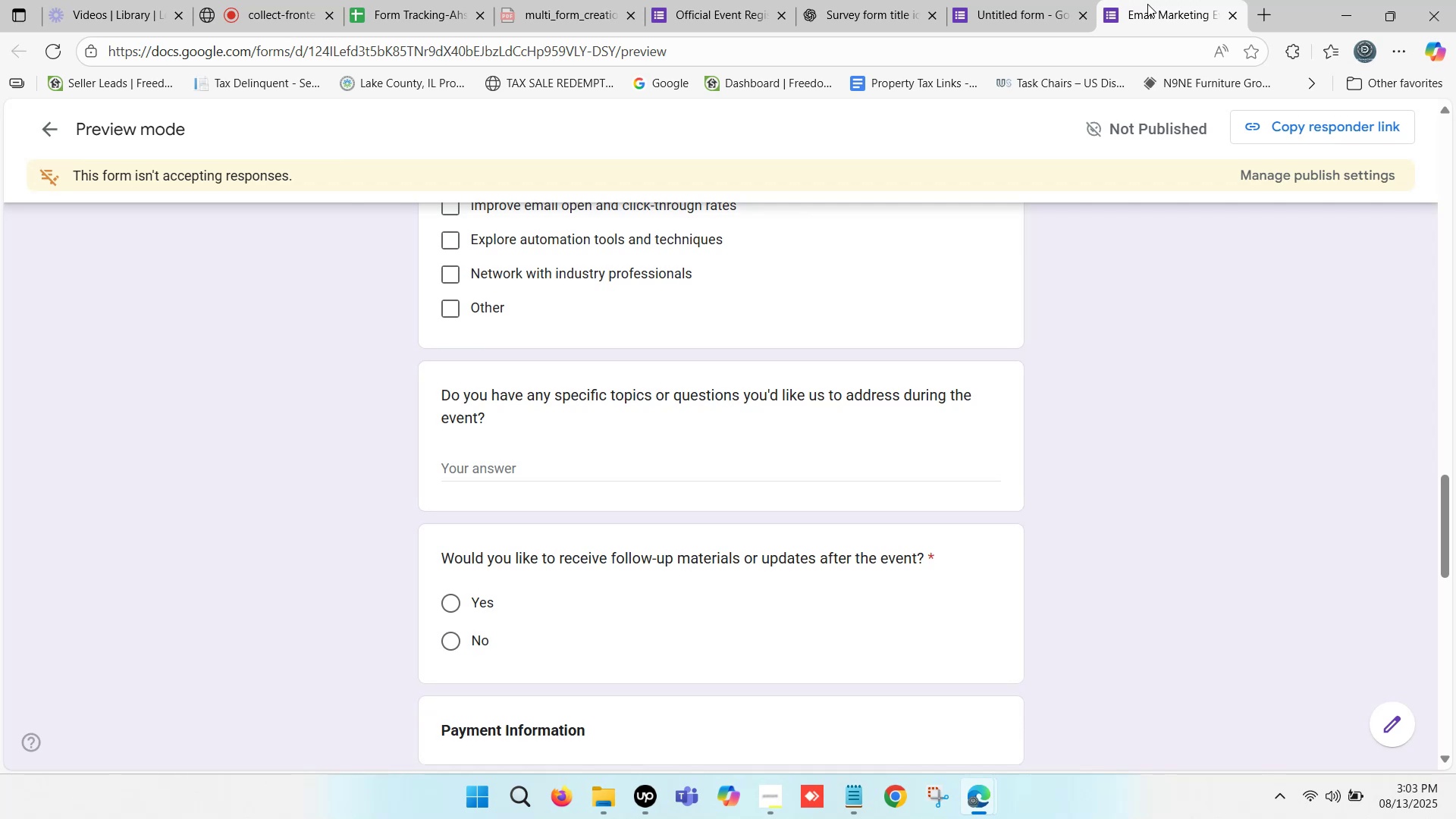 
key(ArrowDown)
 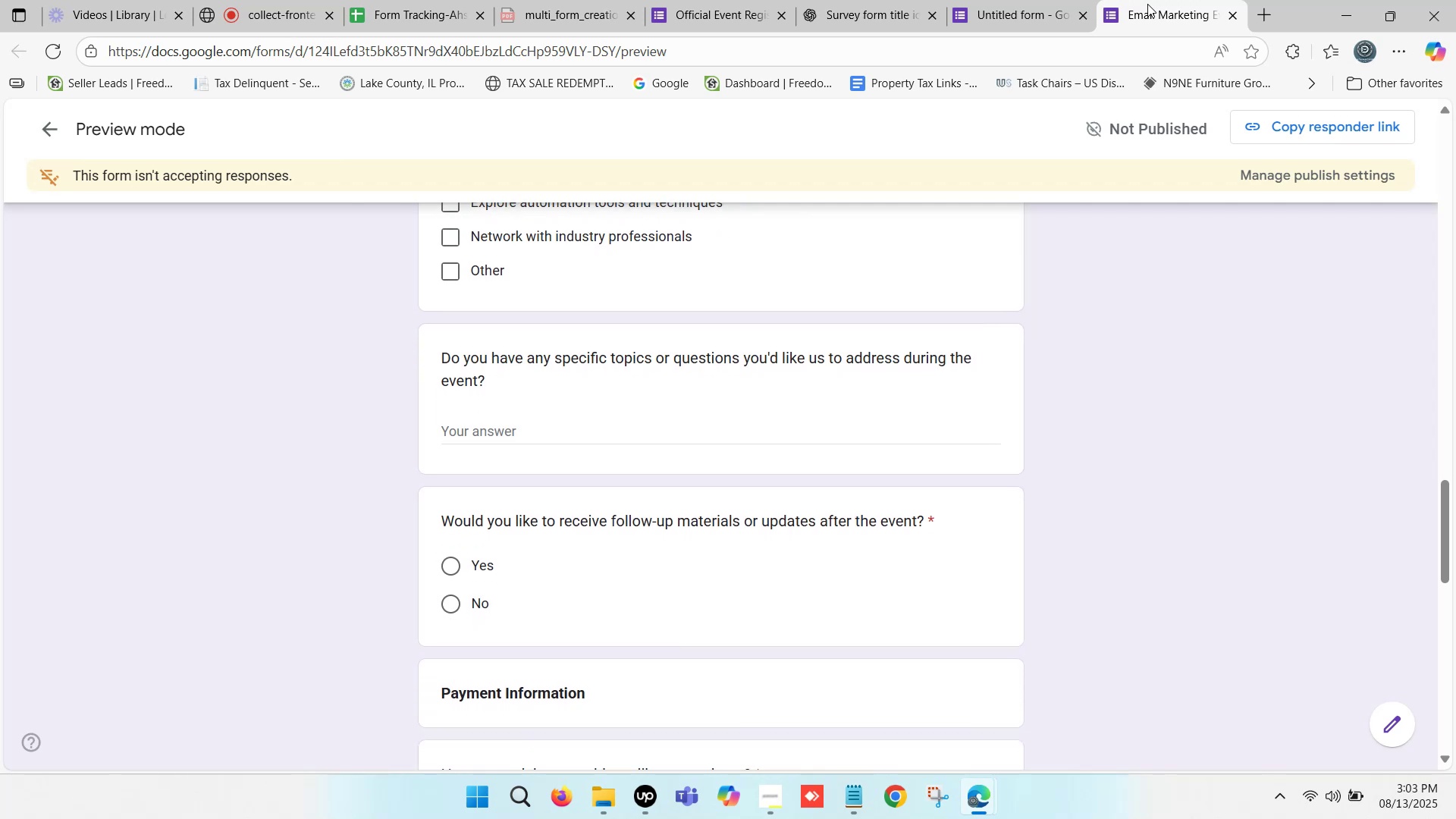 
key(ArrowDown)
 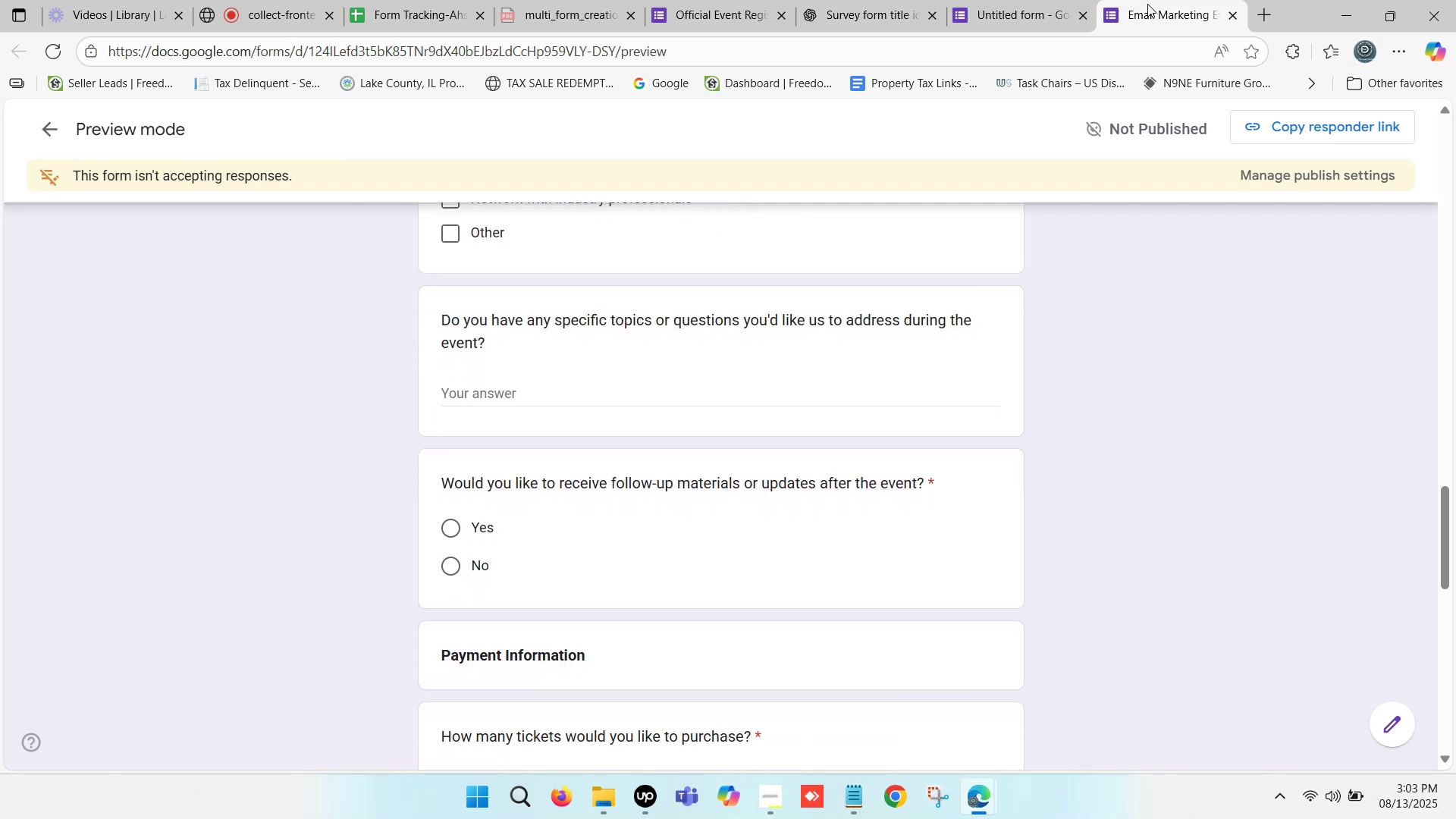 
key(ArrowDown)
 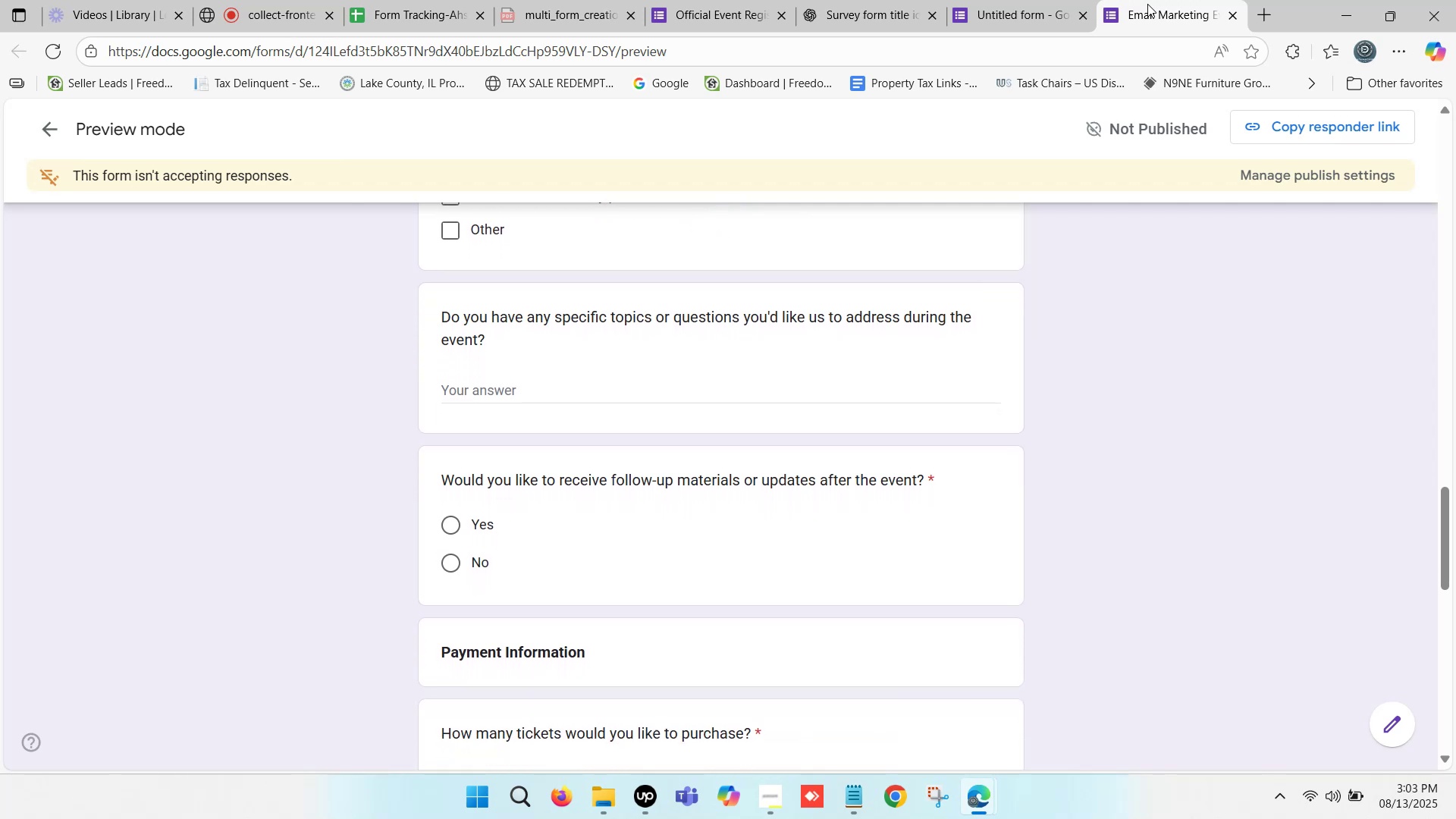 
key(ArrowDown)
 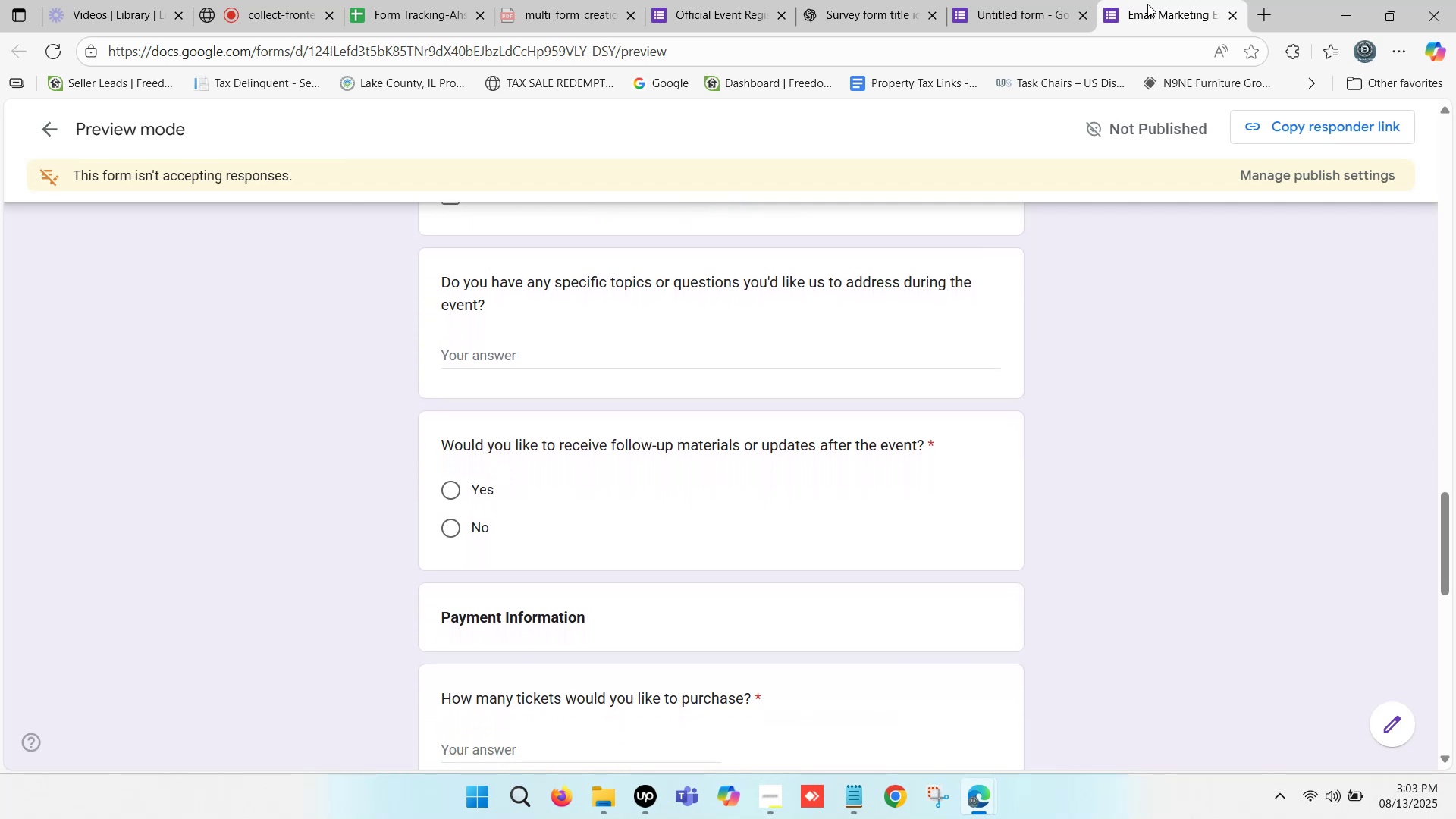 
key(ArrowDown)
 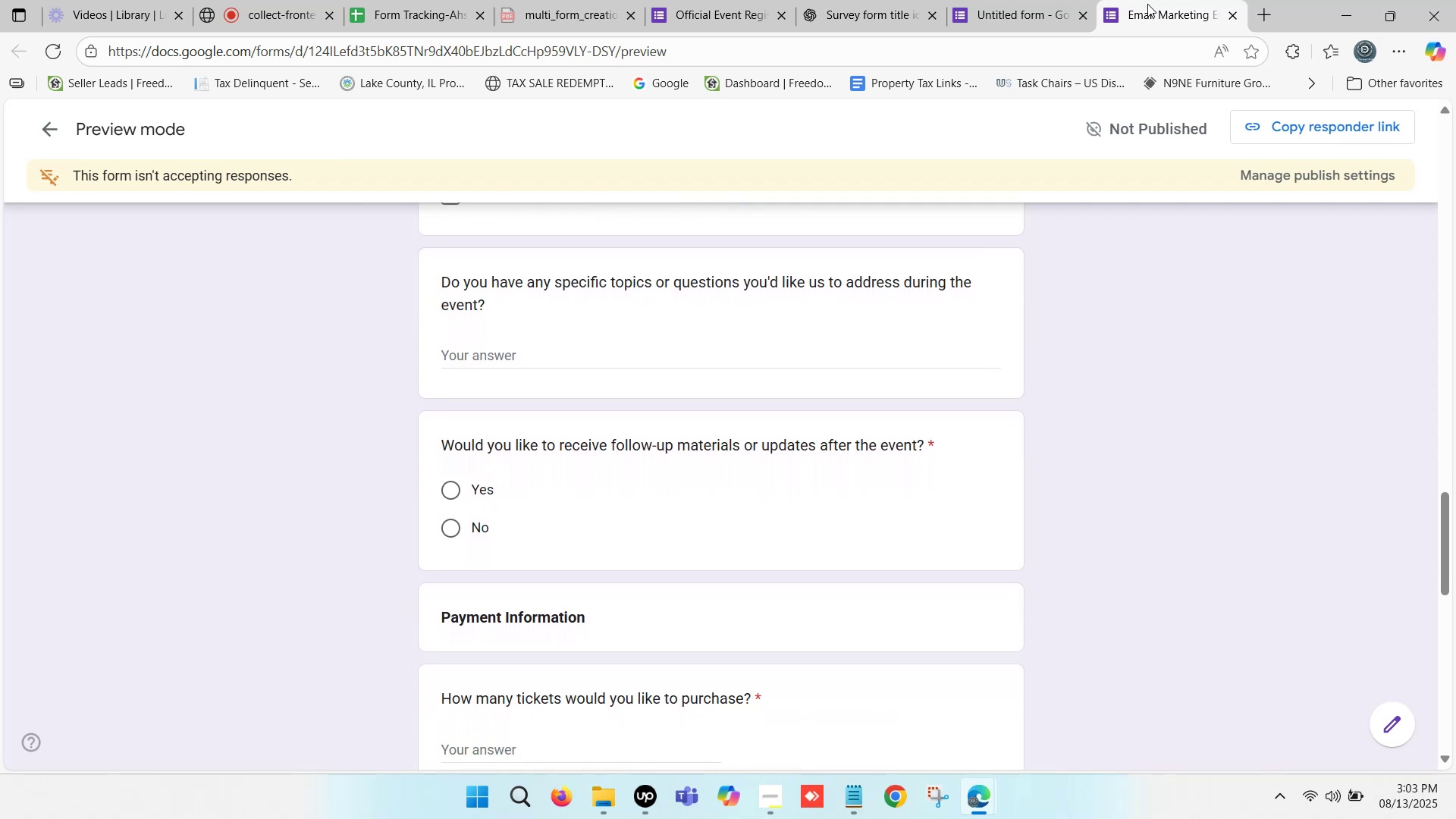 
key(ArrowDown)
 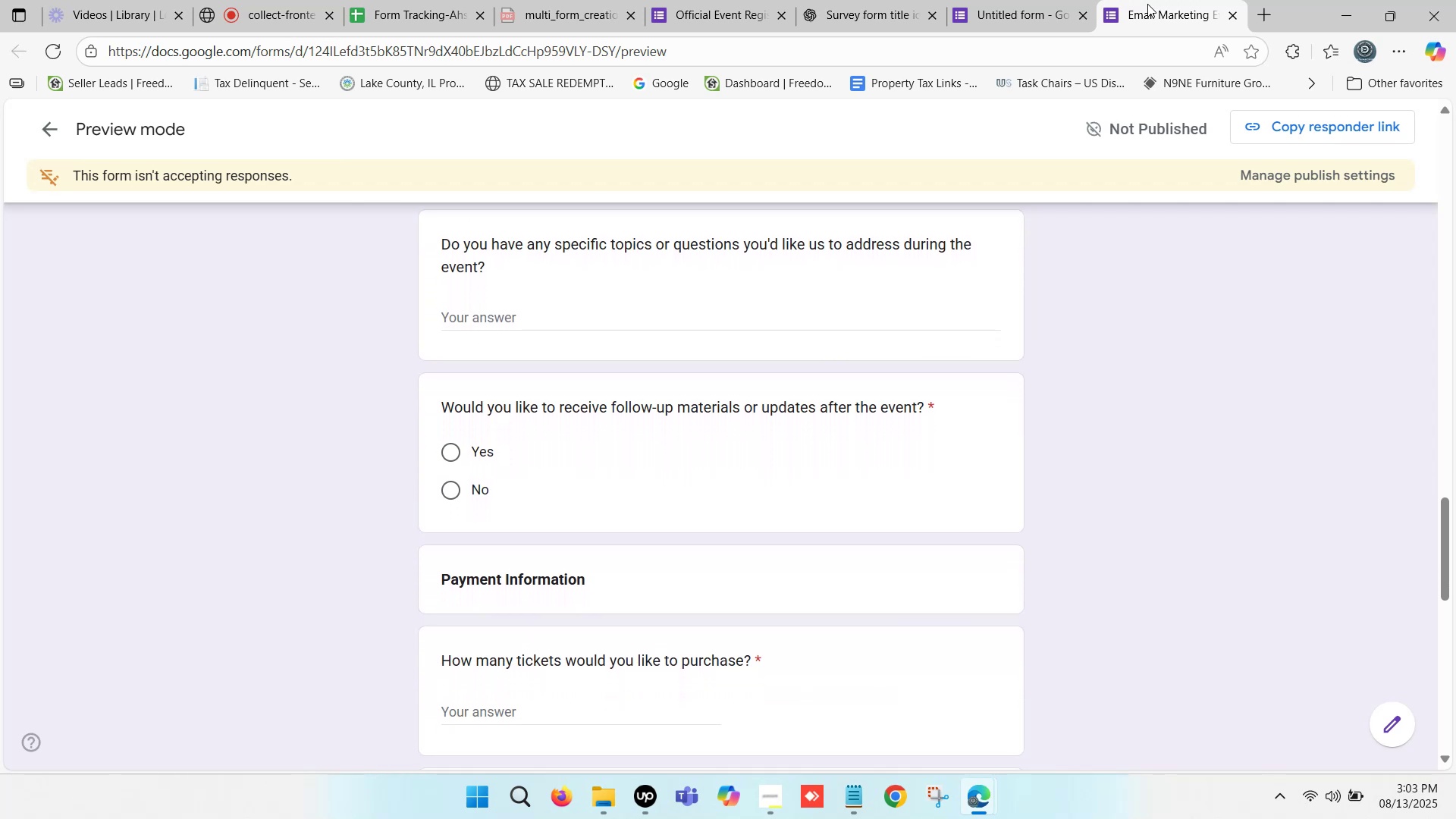 
key(ArrowUp)
 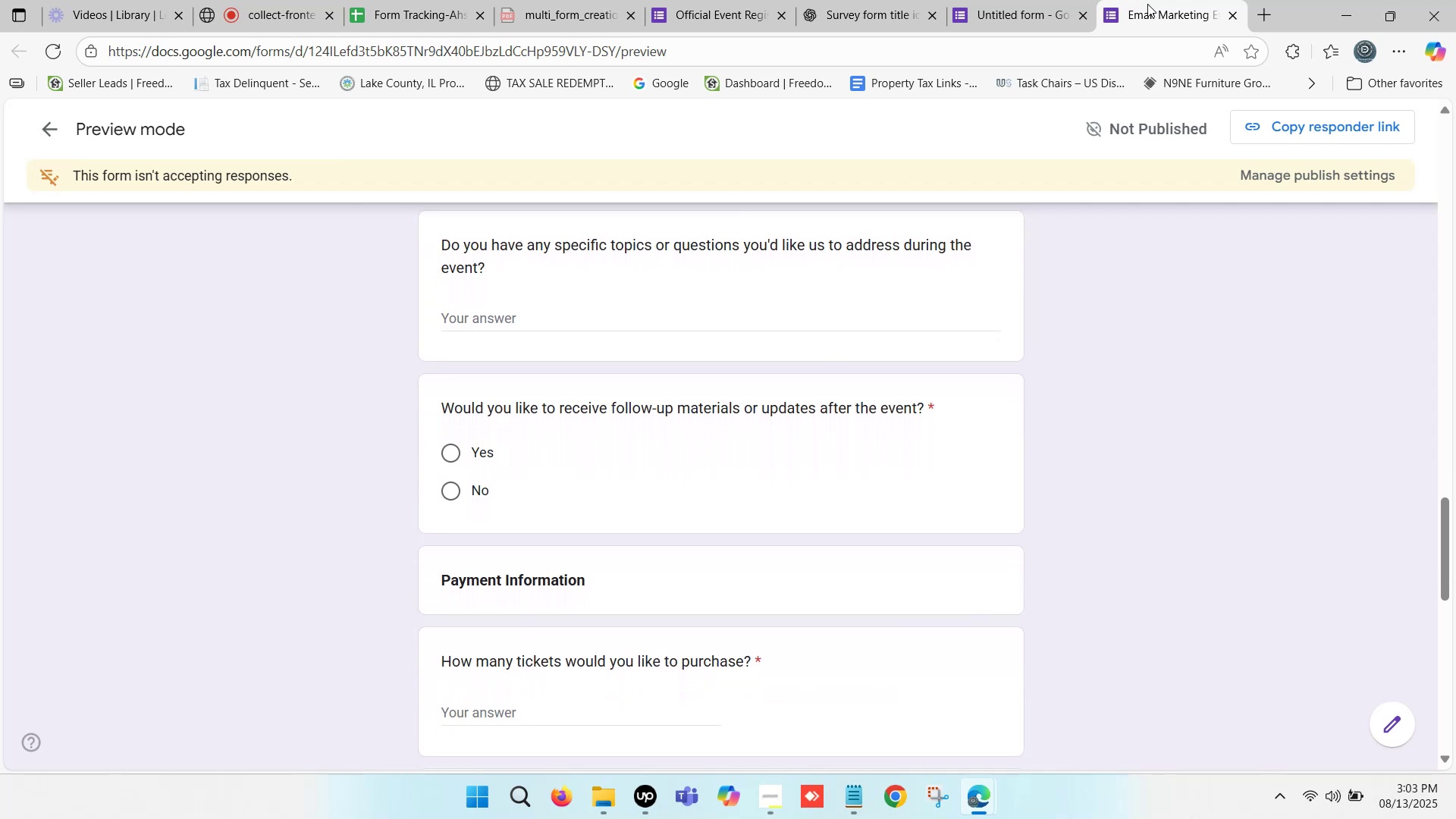 
key(ArrowUp)
 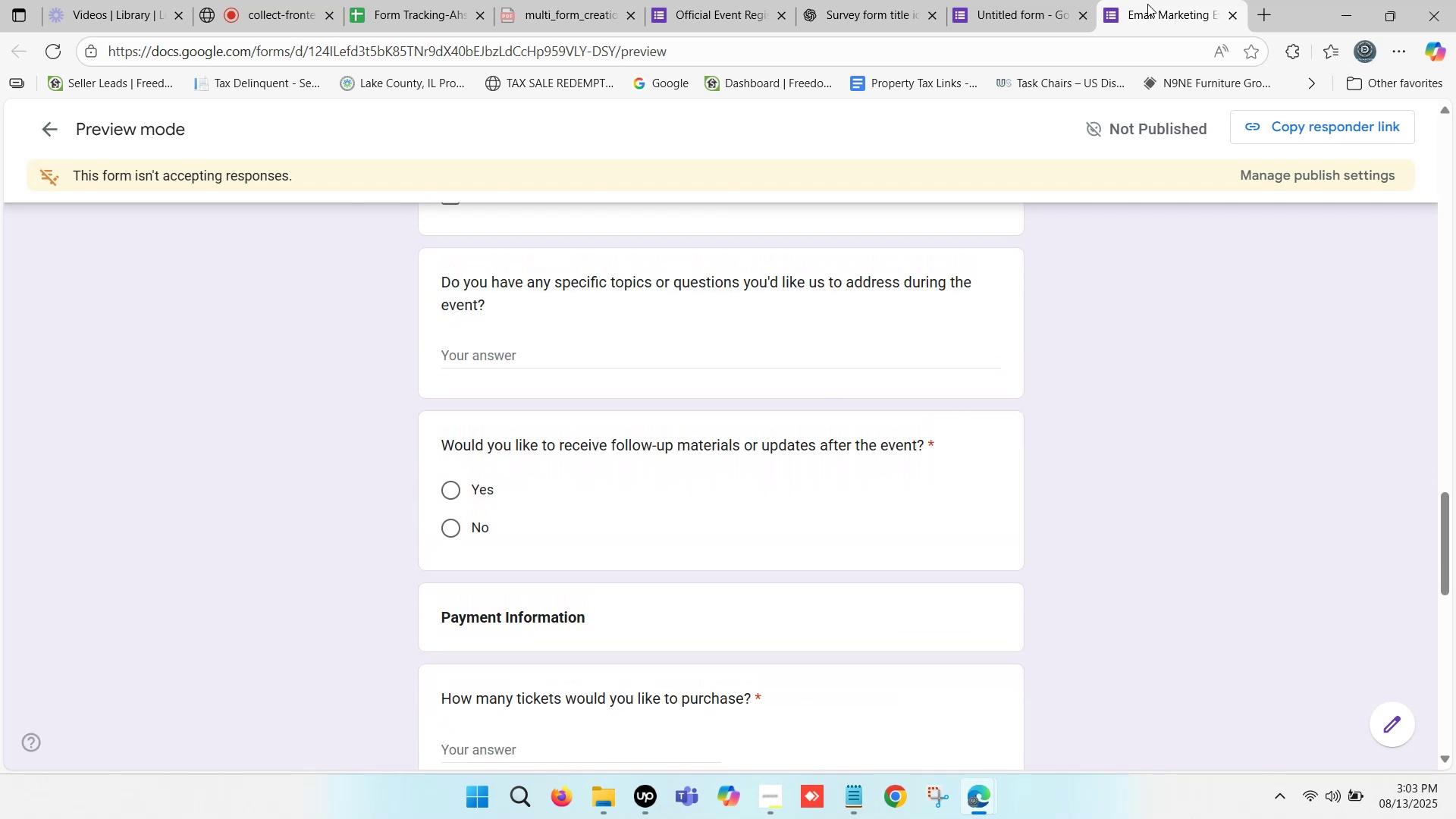 
key(ArrowDown)
 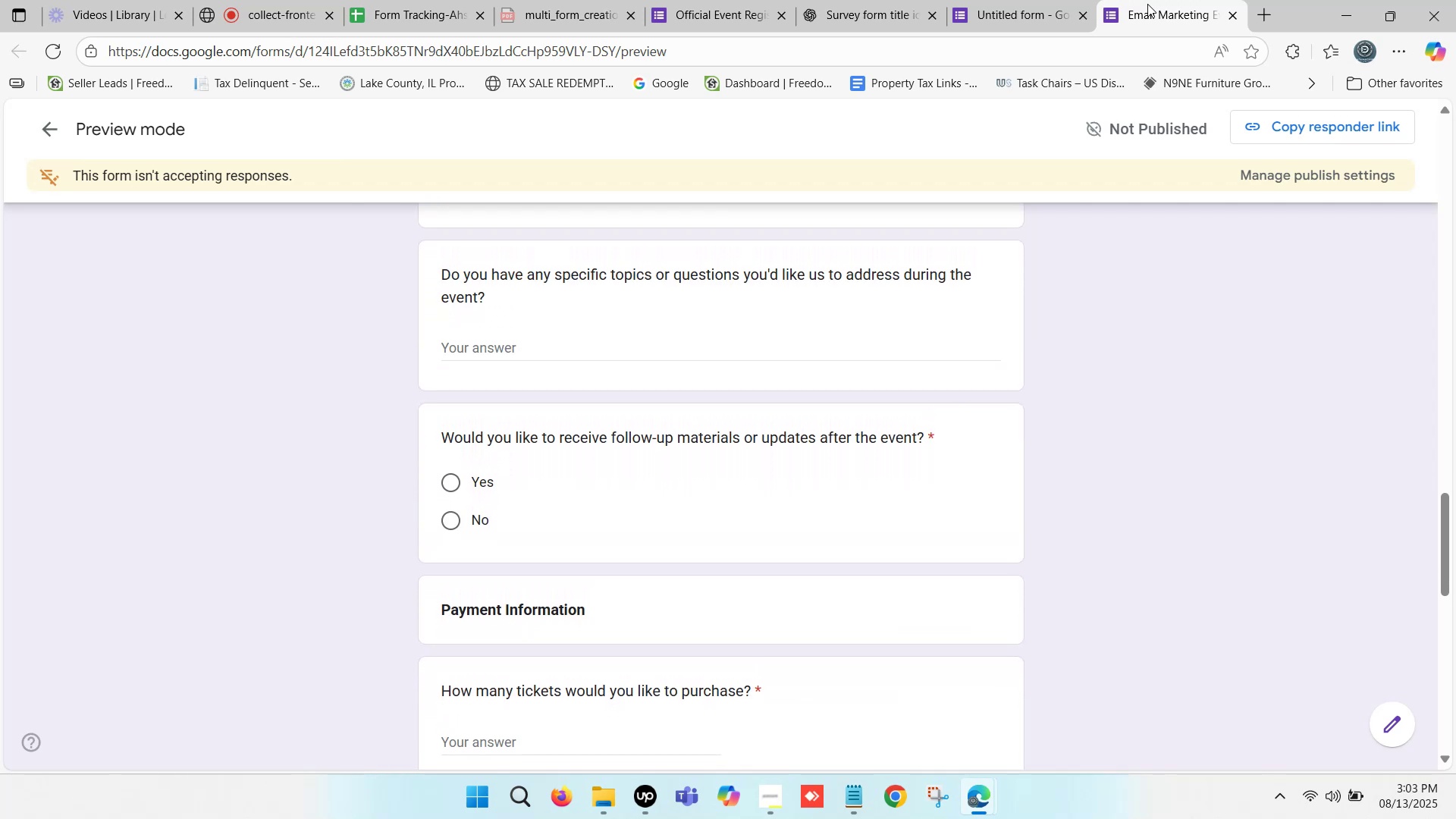 
key(ArrowDown)
 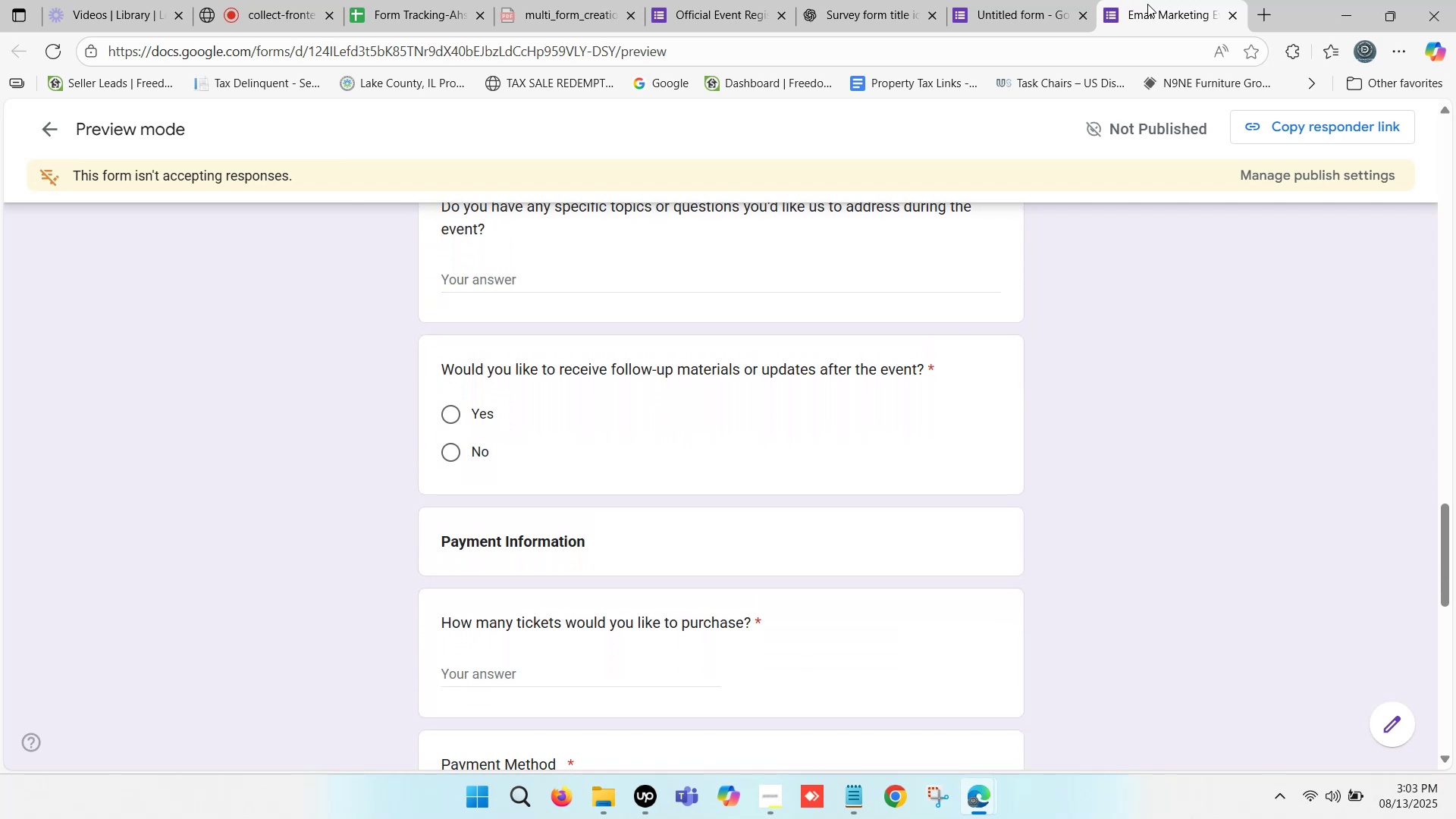 
key(ArrowDown)
 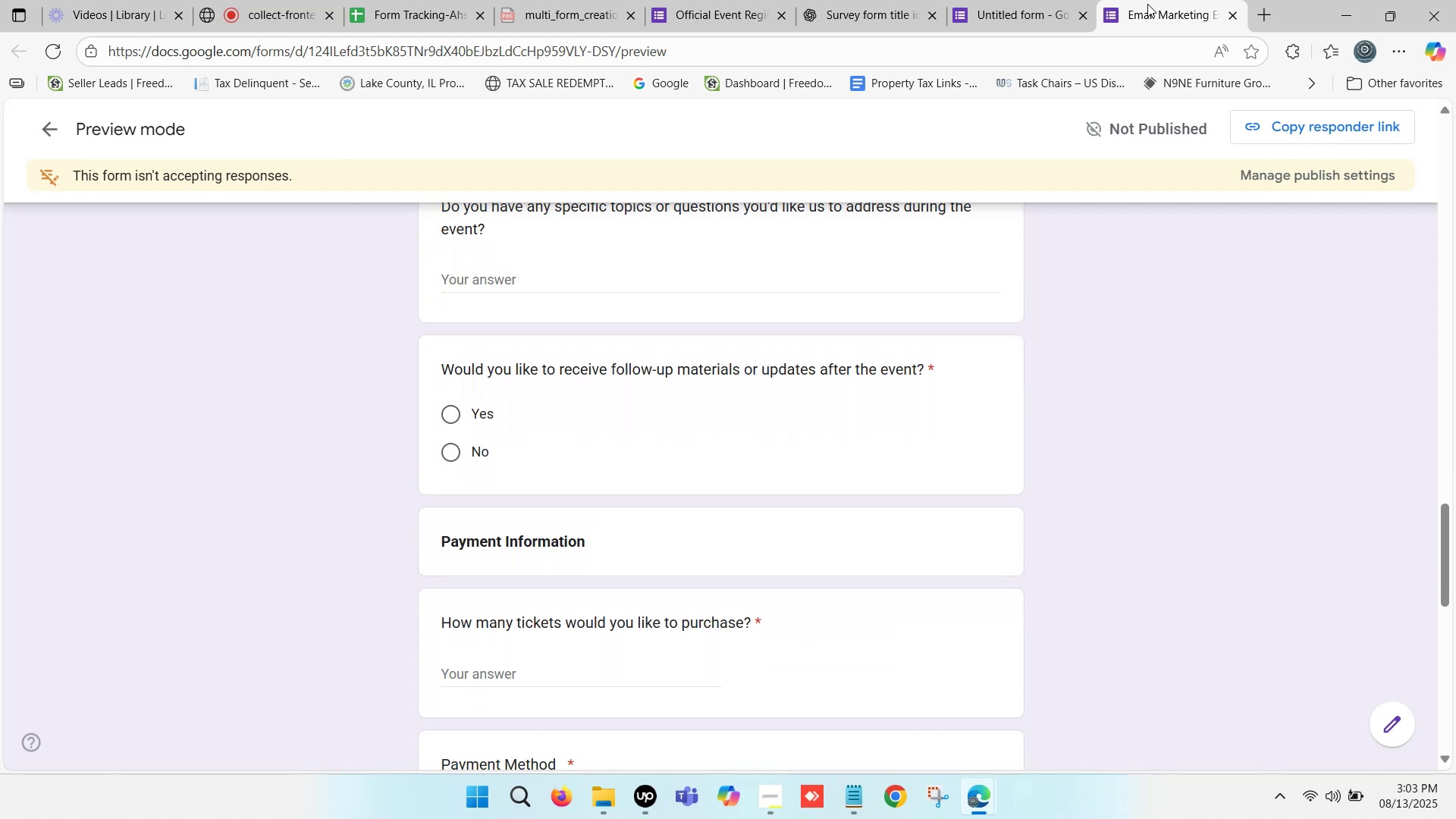 
key(ArrowDown)
 